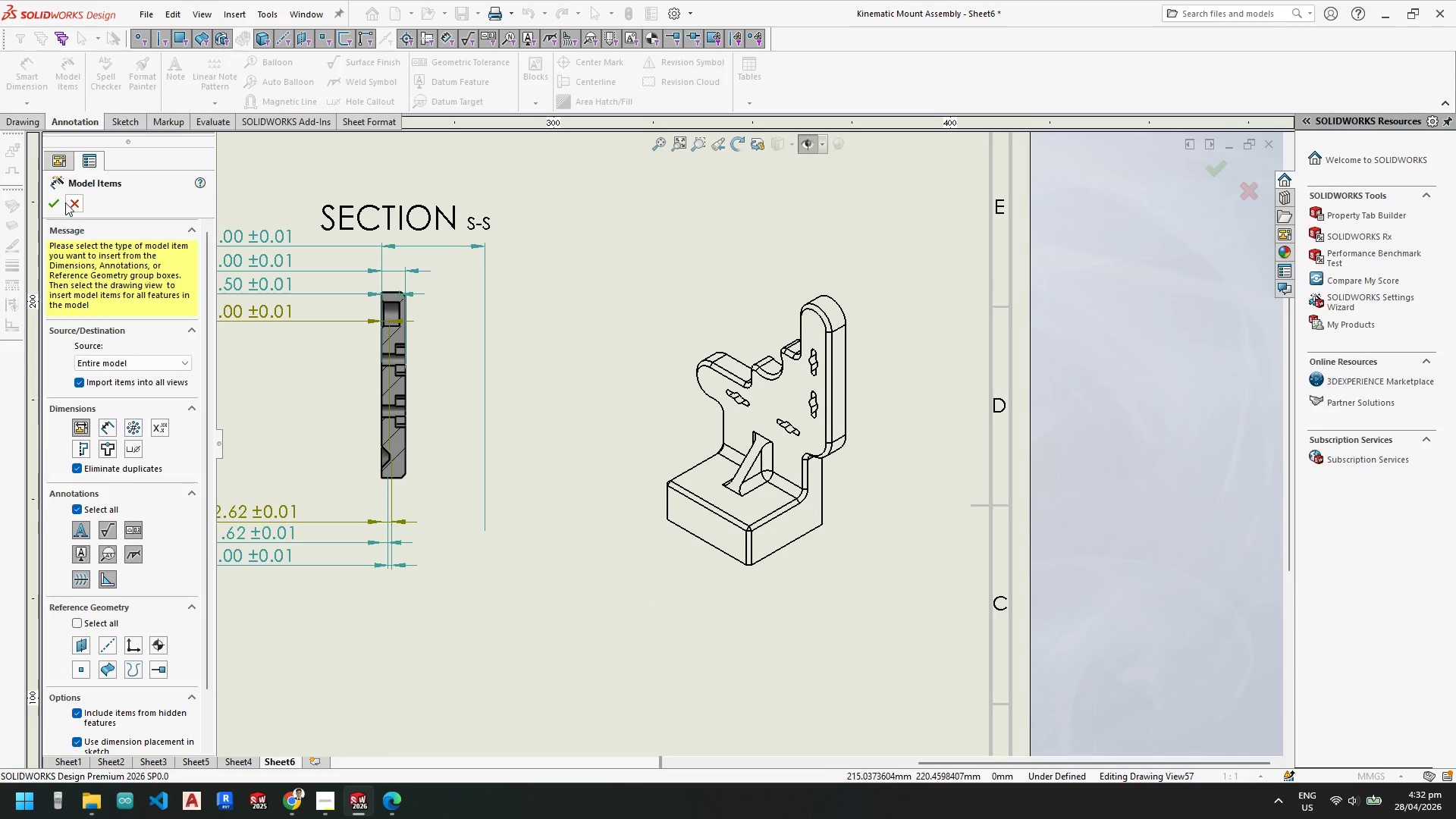 
left_click([58, 202])
 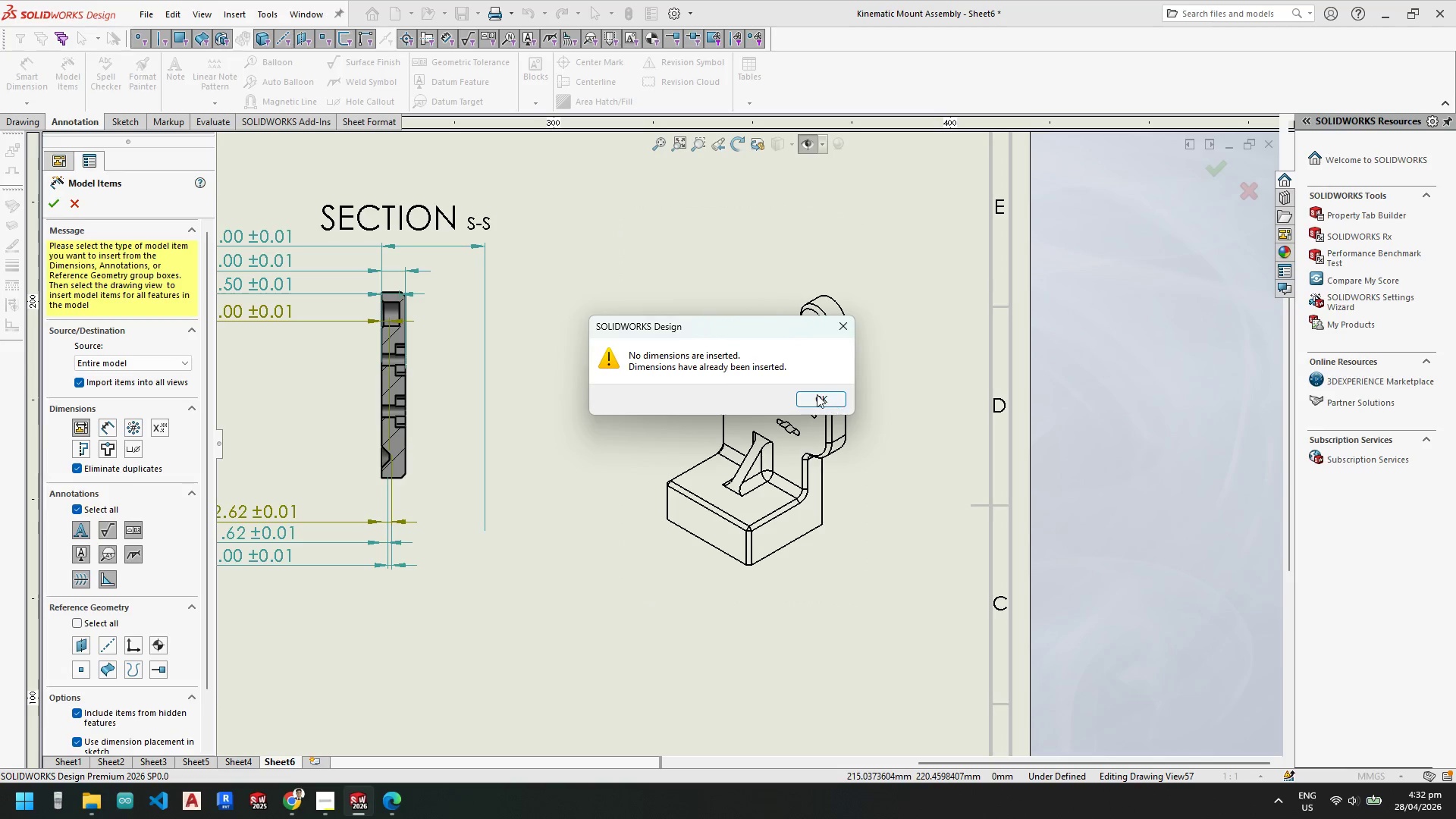 
left_click([821, 394])
 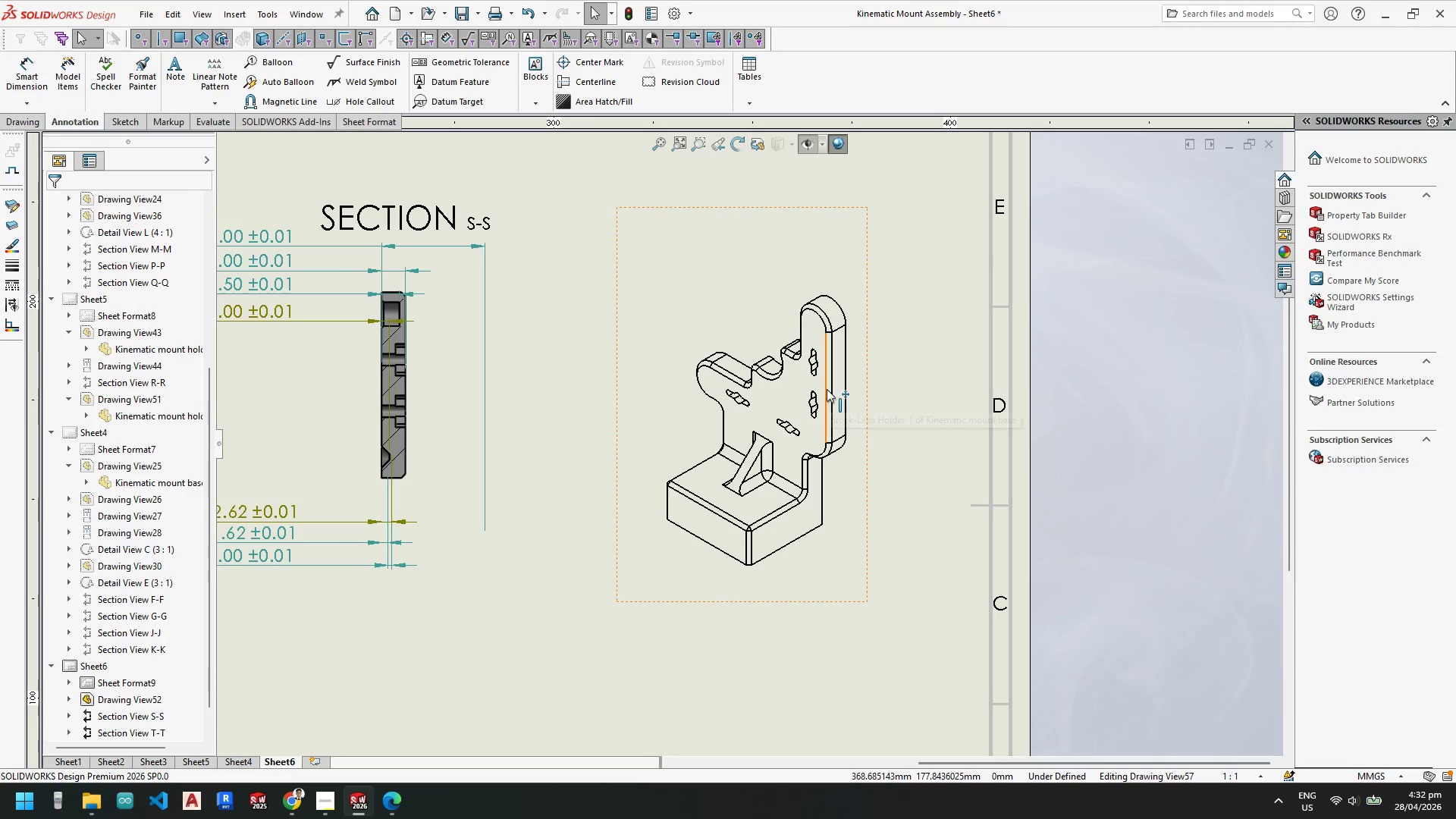 
scroll: coordinate [871, 423], scroll_direction: up, amount: 5.0
 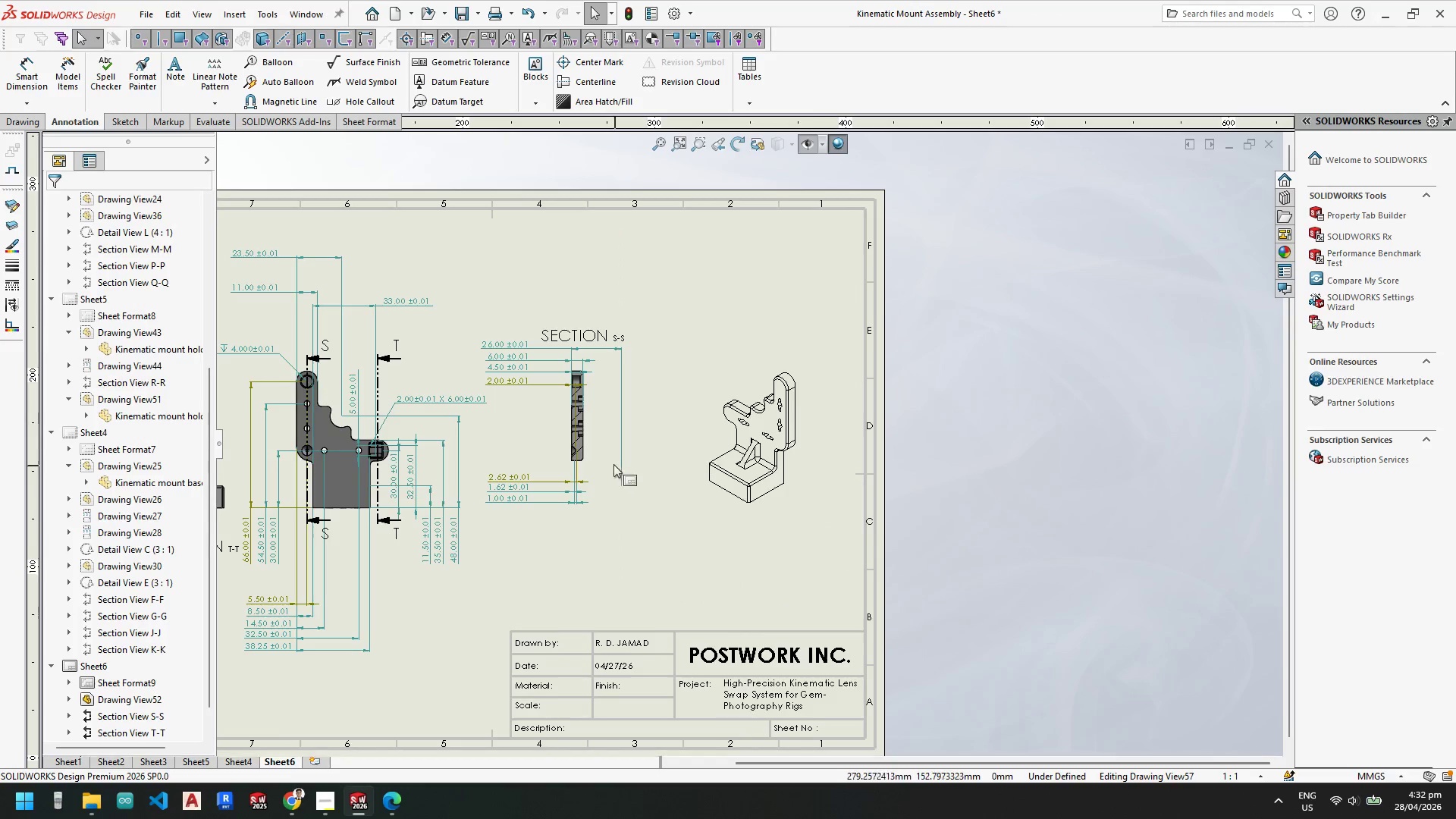 
scroll: coordinate [564, 419], scroll_direction: down, amount: 2.0
 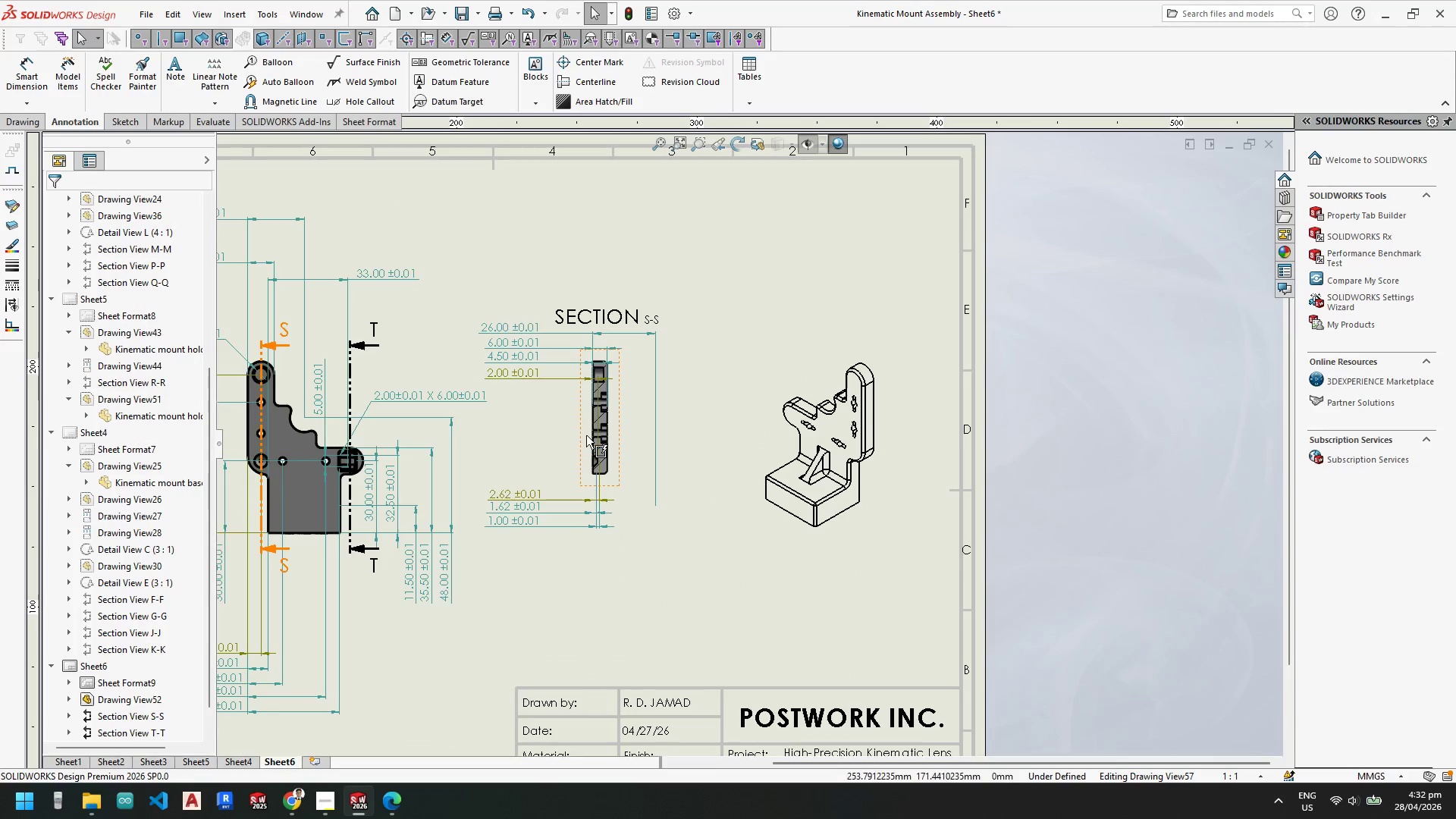 
key(Escape)
 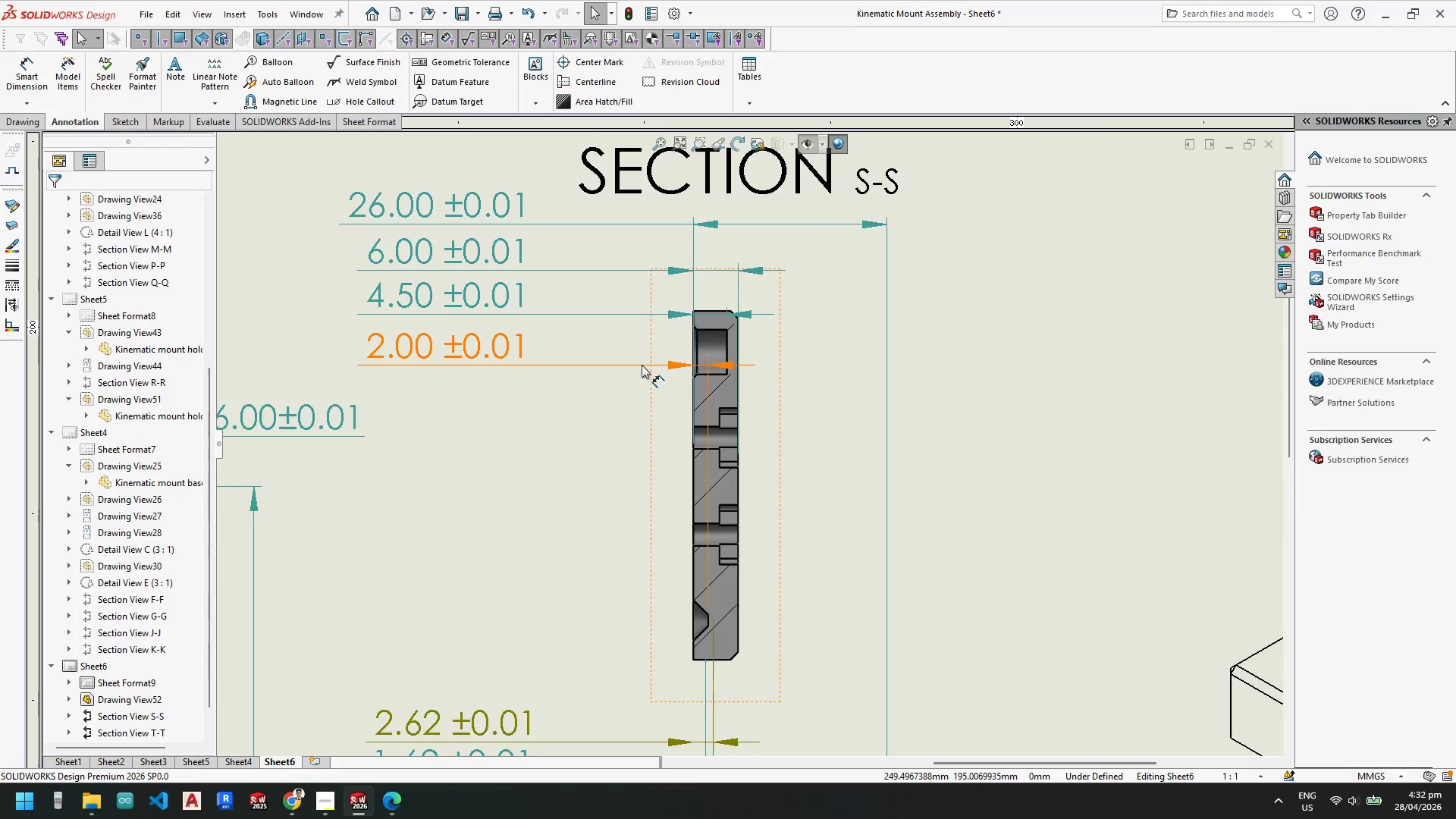 
scroll: coordinate [648, 322], scroll_direction: down, amount: 10.0
 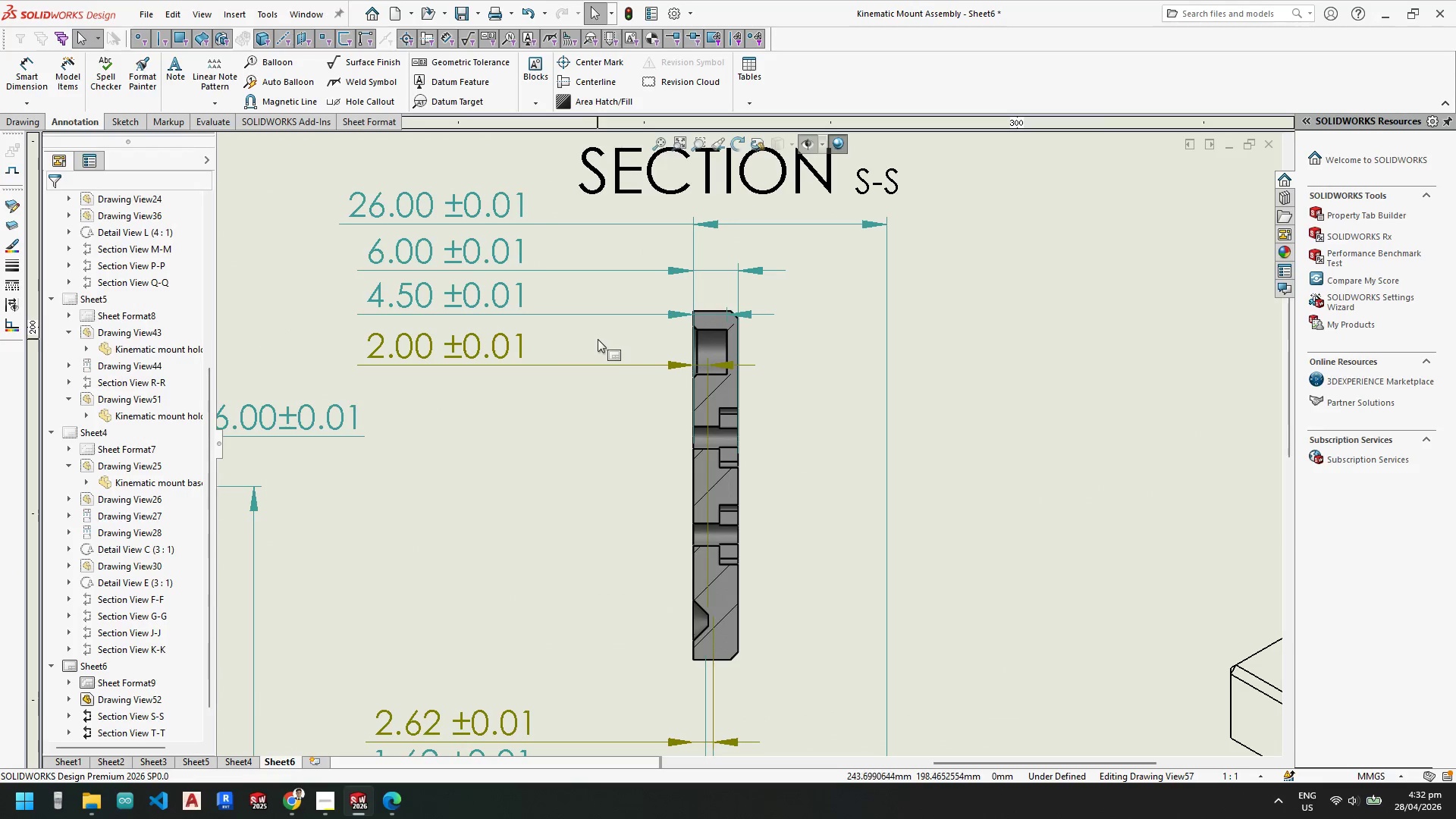 
key(Escape)
 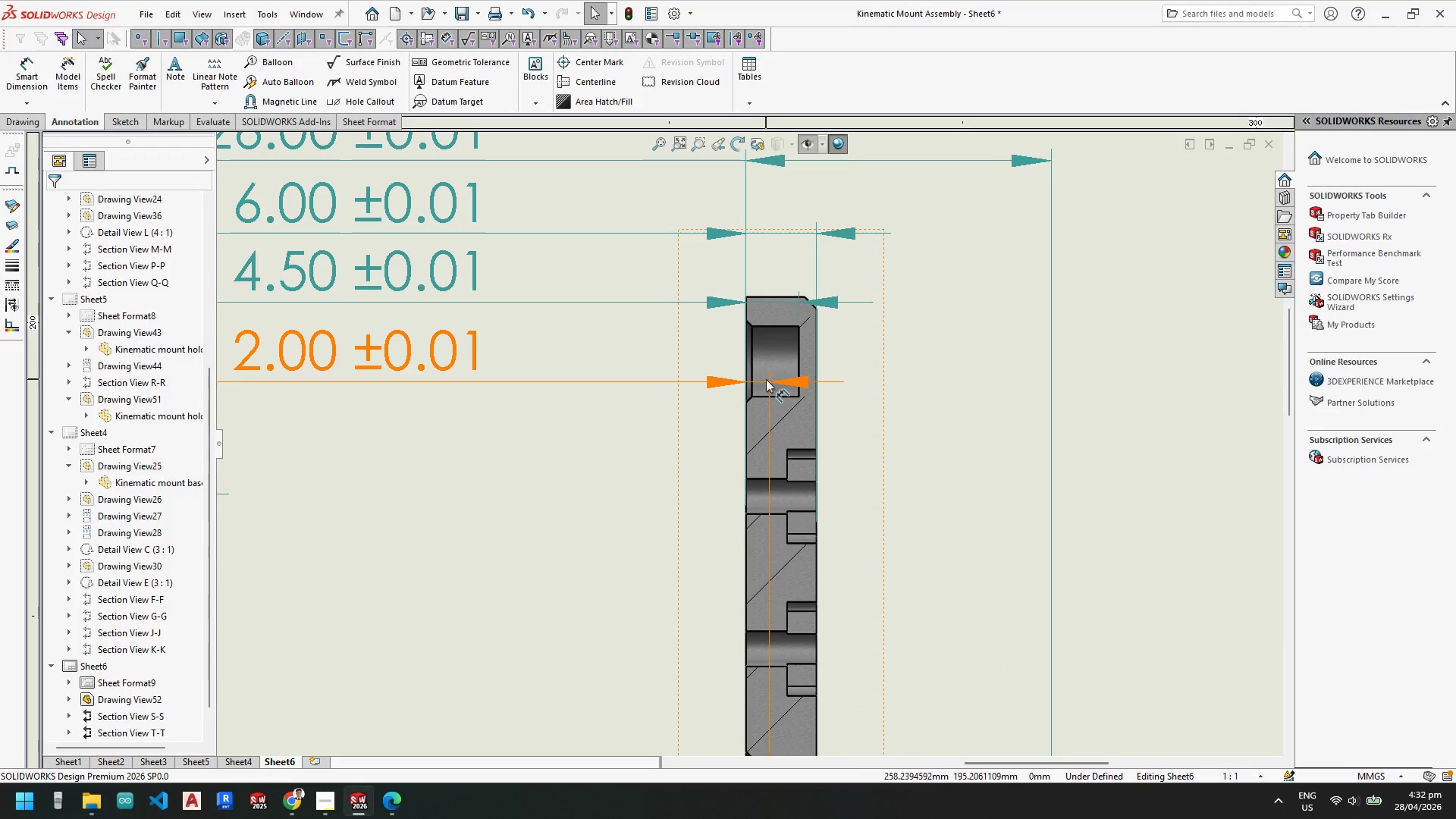 
scroll: coordinate [645, 368], scroll_direction: down, amount: 4.0
 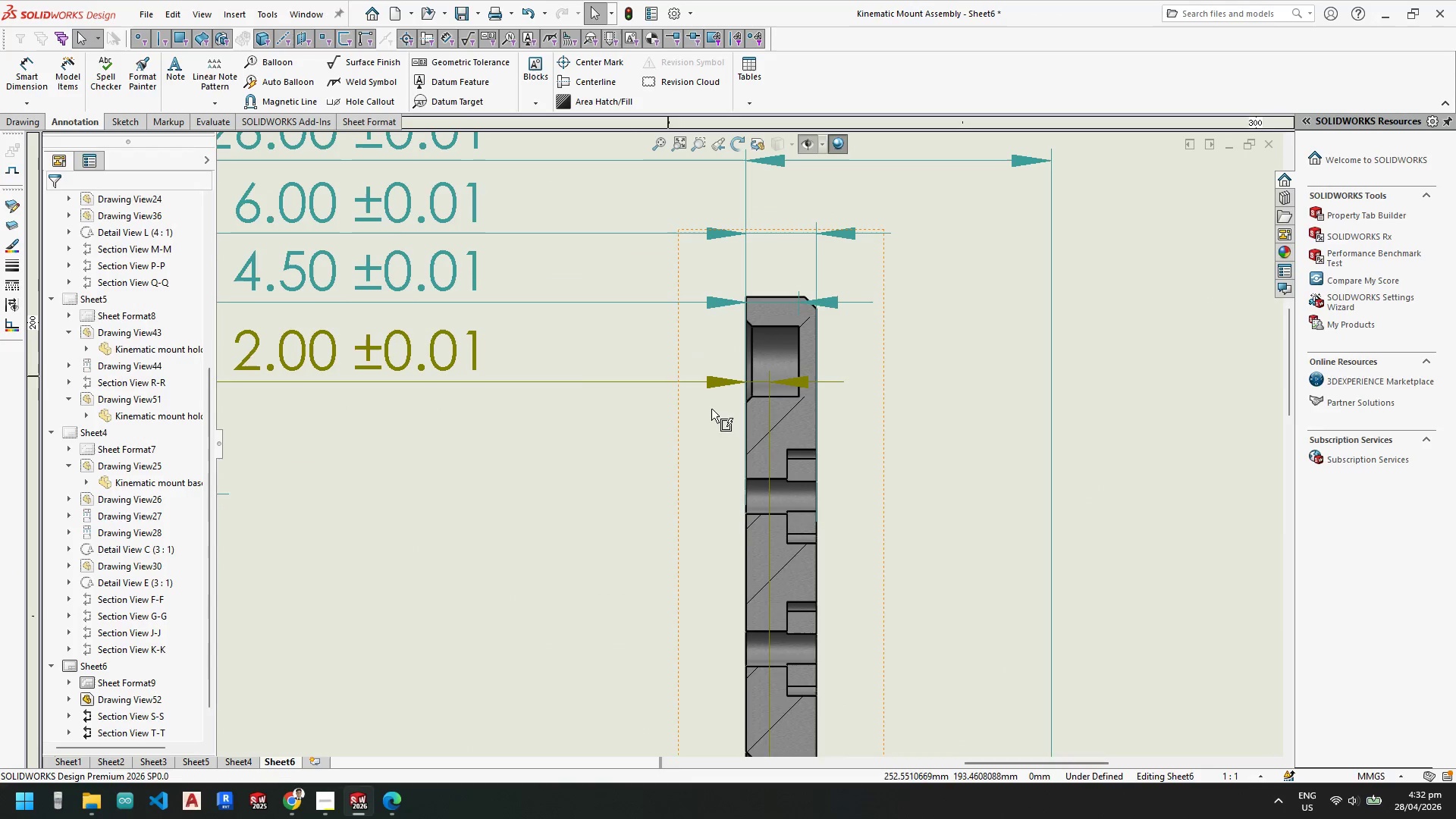 
left_click([767, 381])
 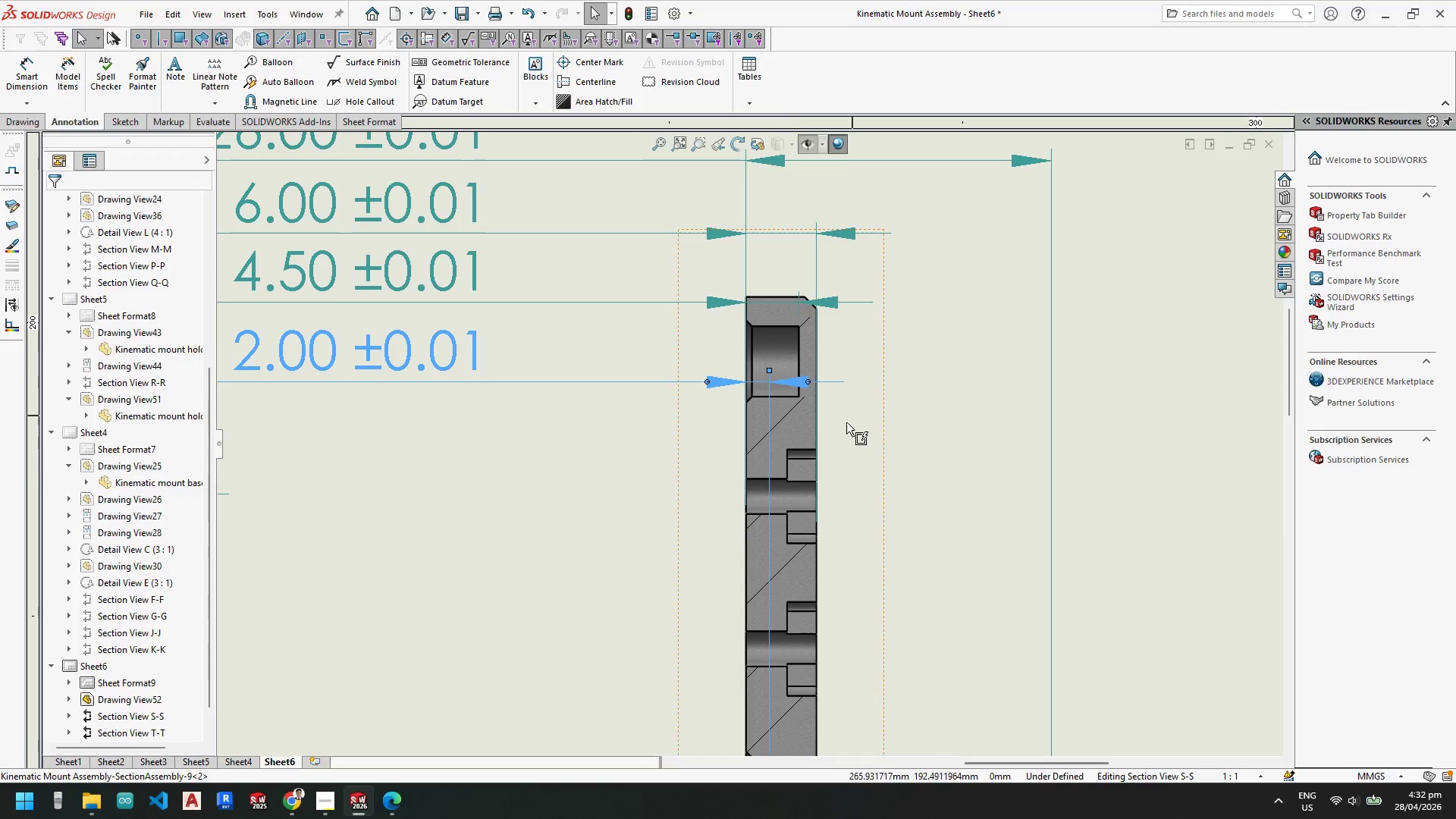 
scroll: coordinate [736, 544], scroll_direction: up, amount: 4.0
 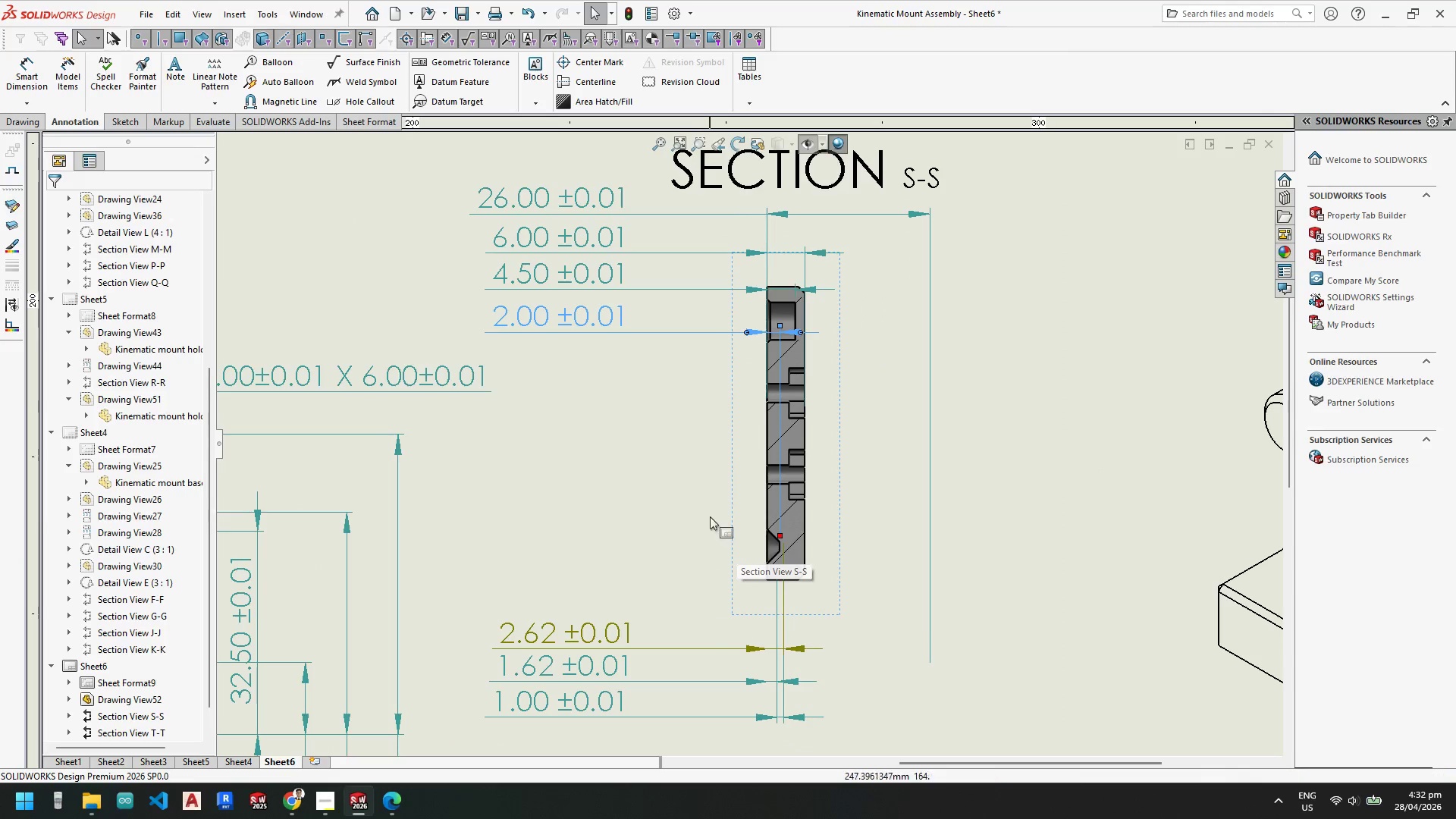 
key(Escape)
 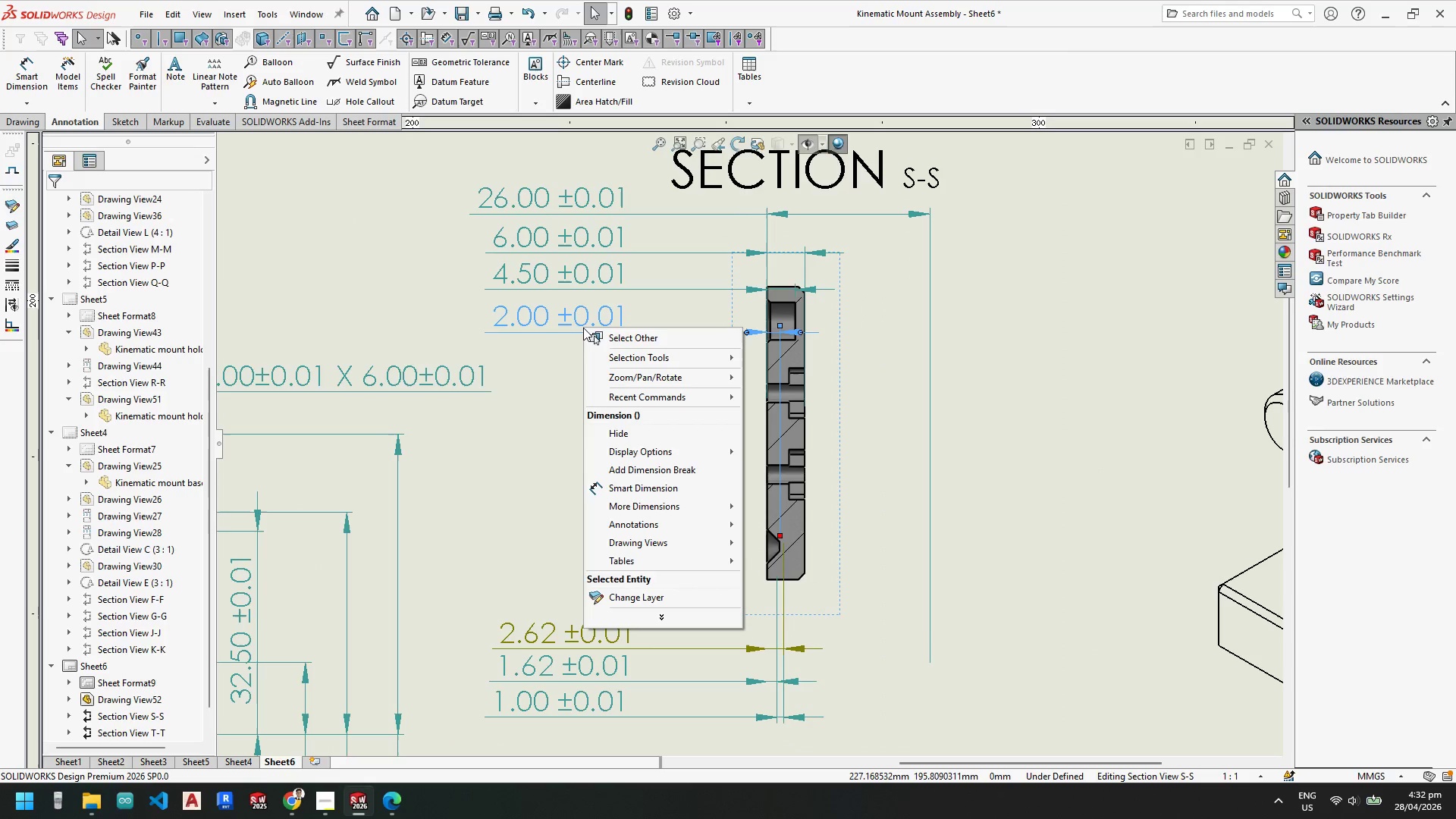 
key(Escape)
 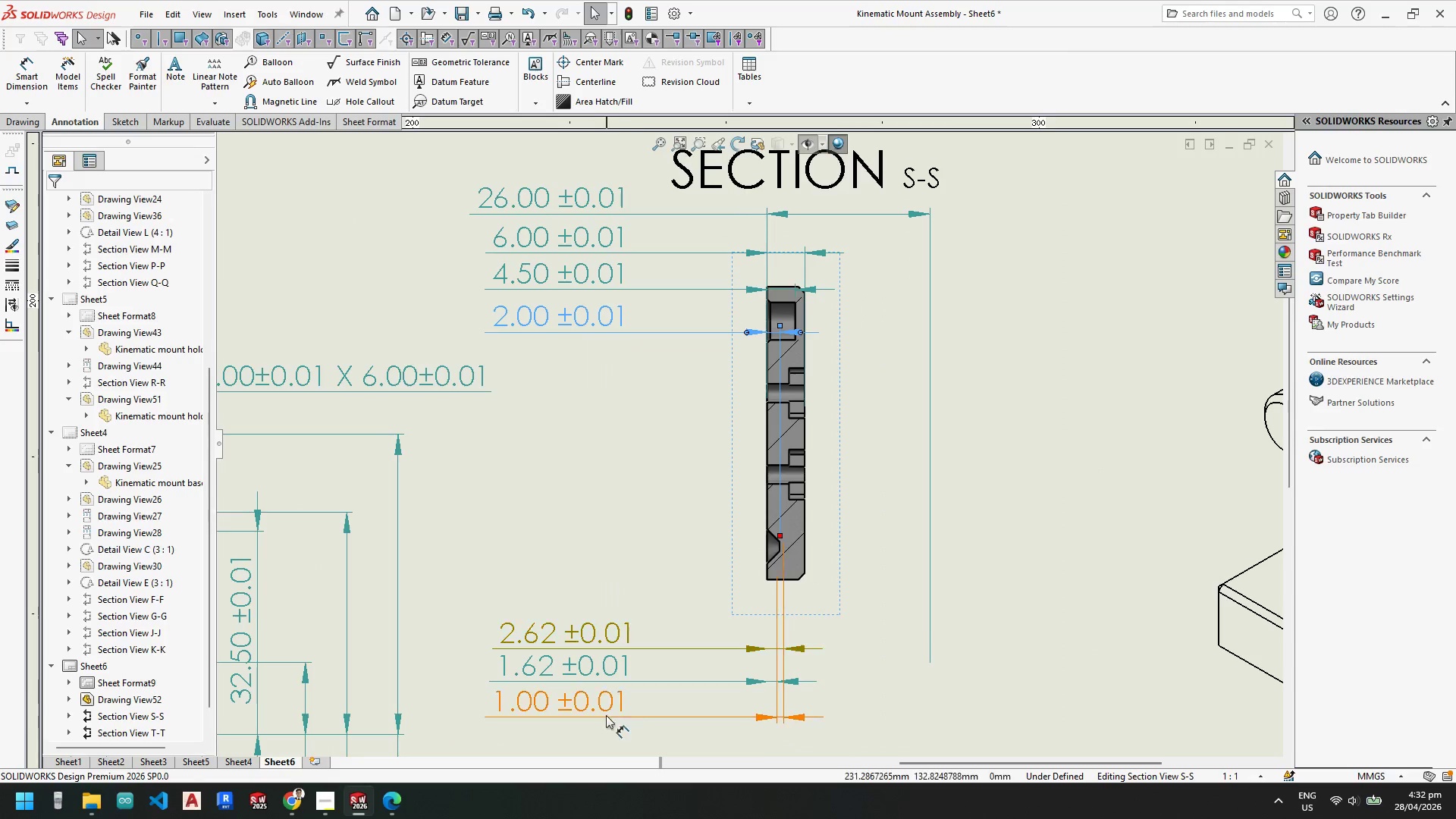 
key(Escape)
 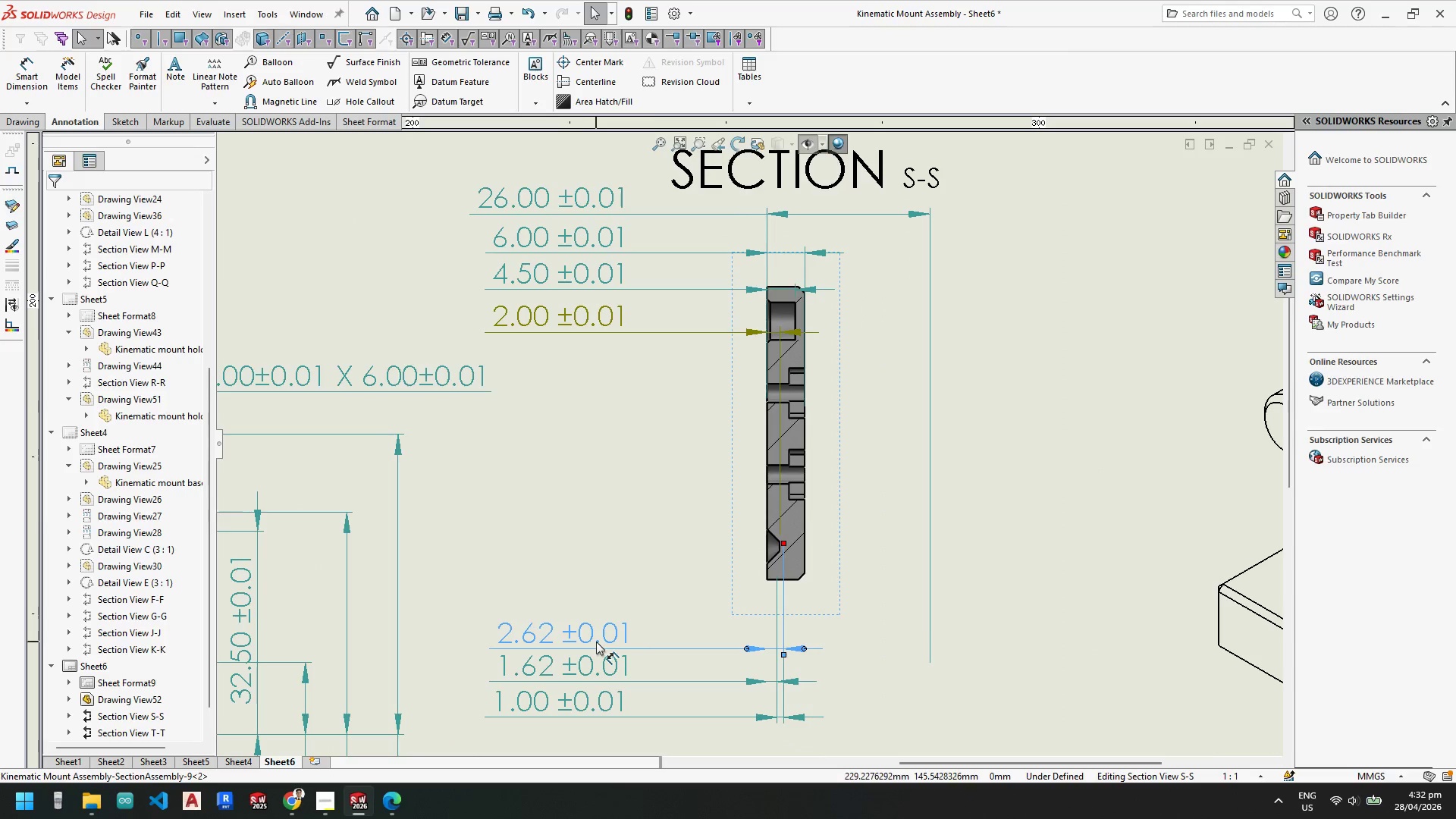 
scroll: coordinate [779, 646], scroll_direction: up, amount: 6.0
 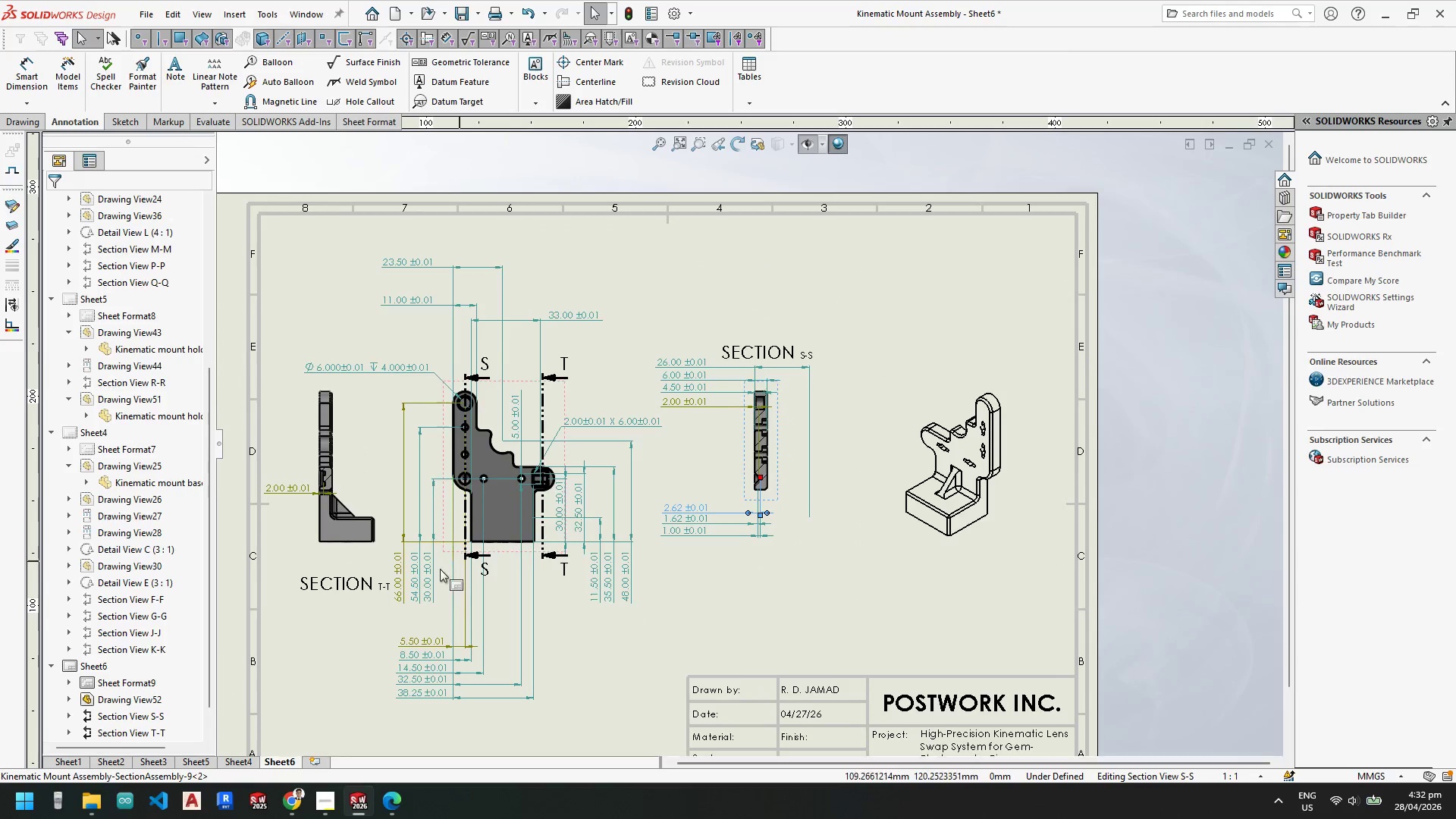 
scroll: coordinate [435, 579], scroll_direction: down, amount: 3.0
 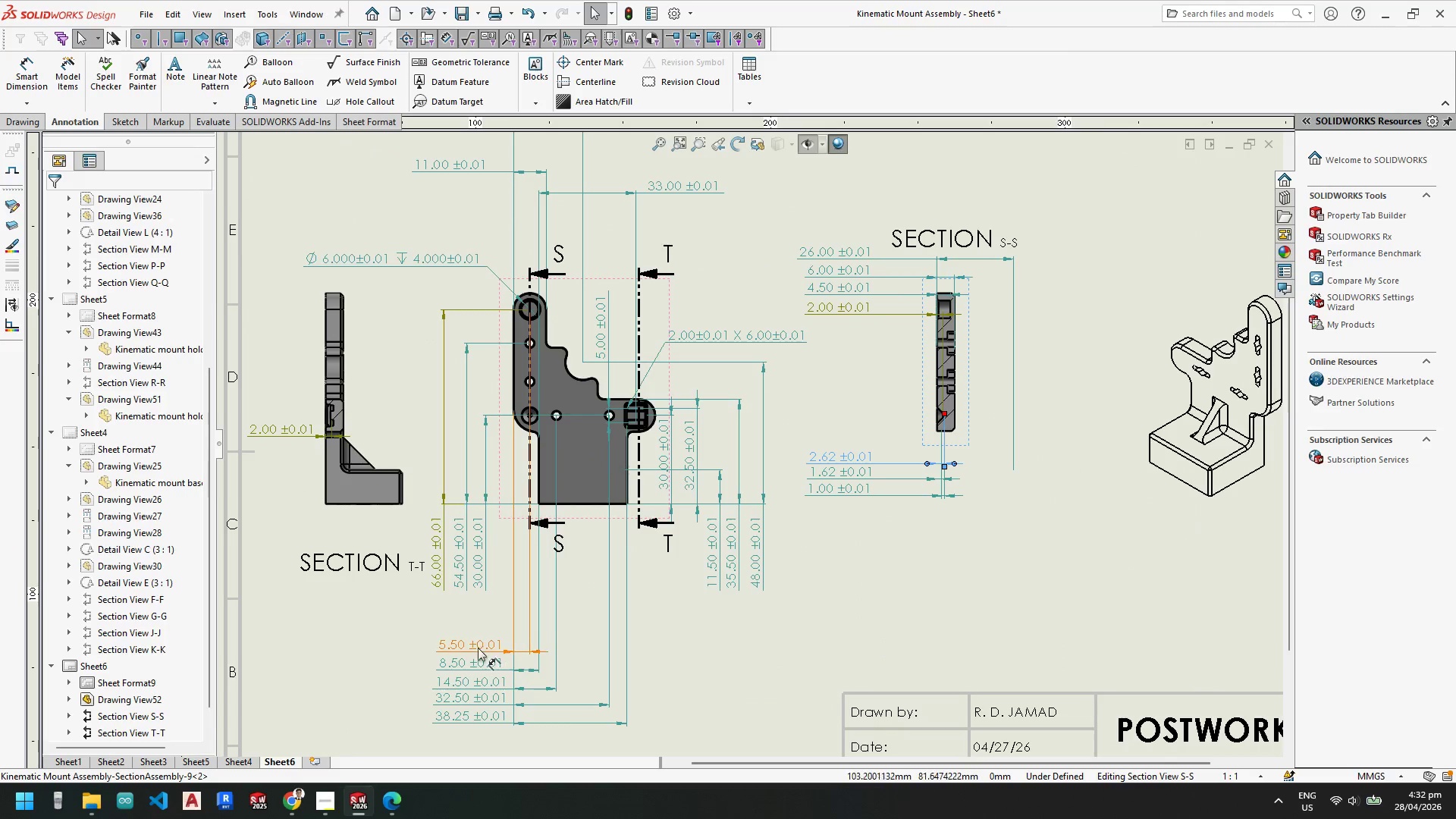 
key(Escape)
 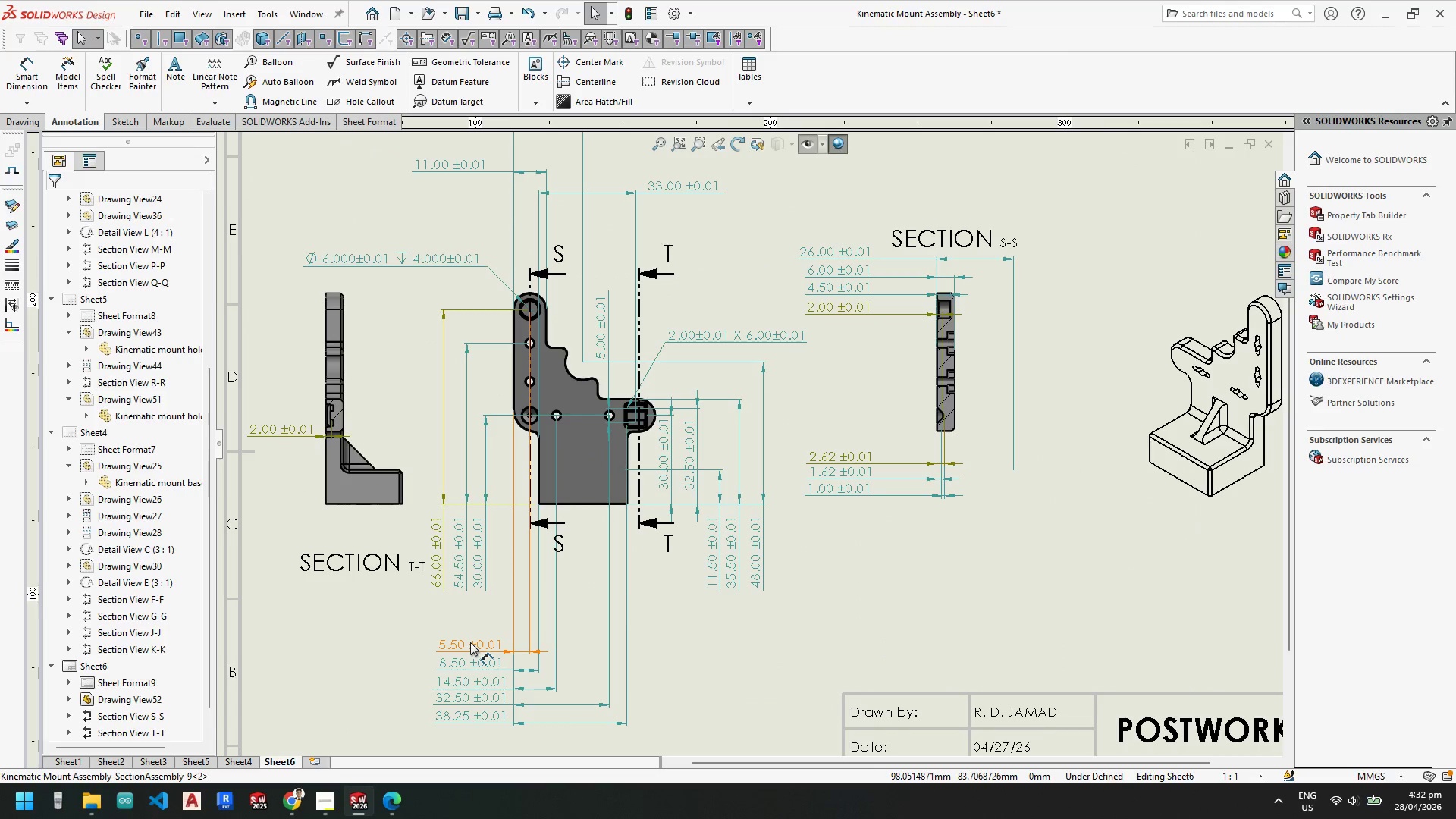 
left_click([470, 642])
 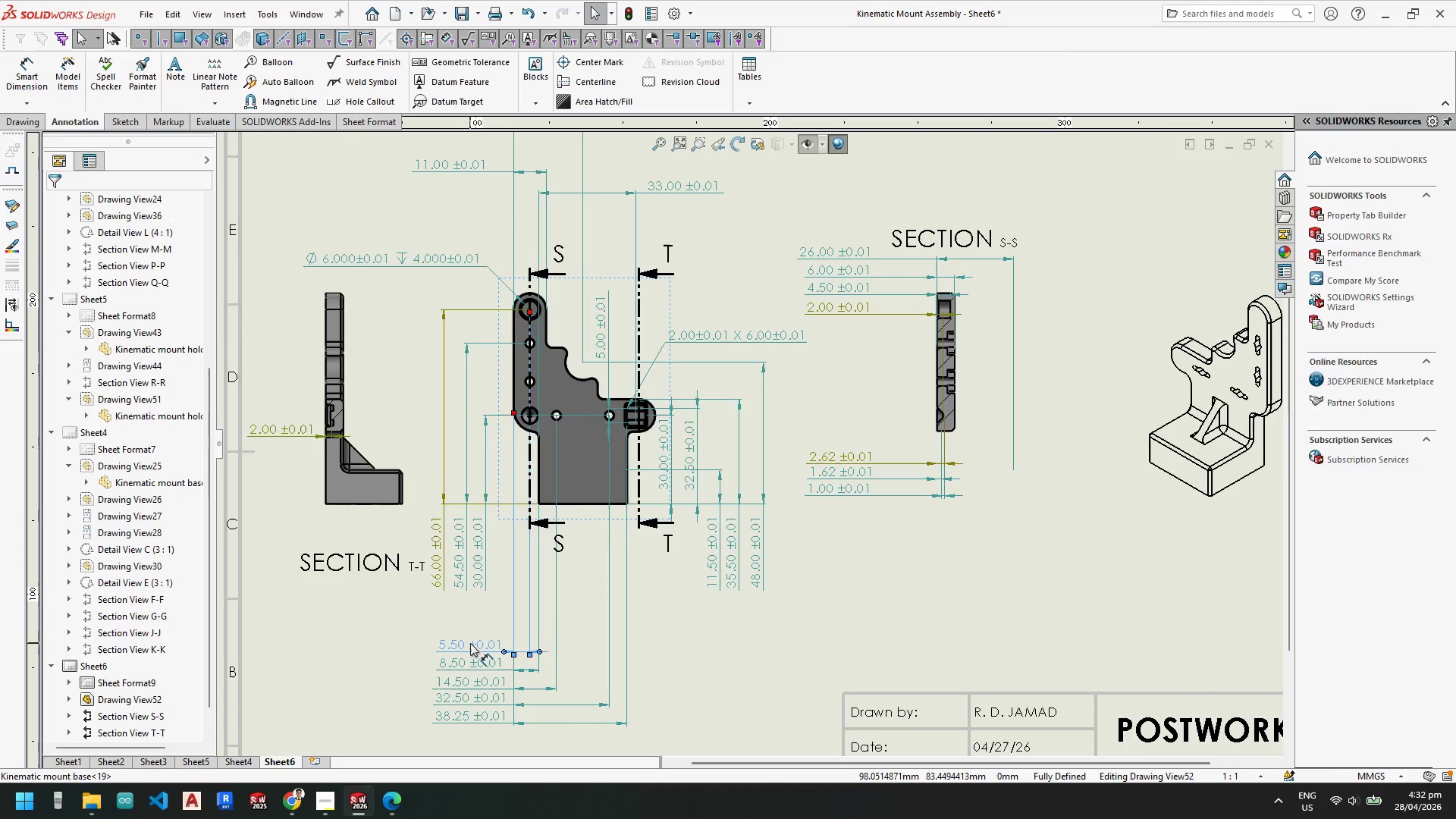 
key(Escape)
 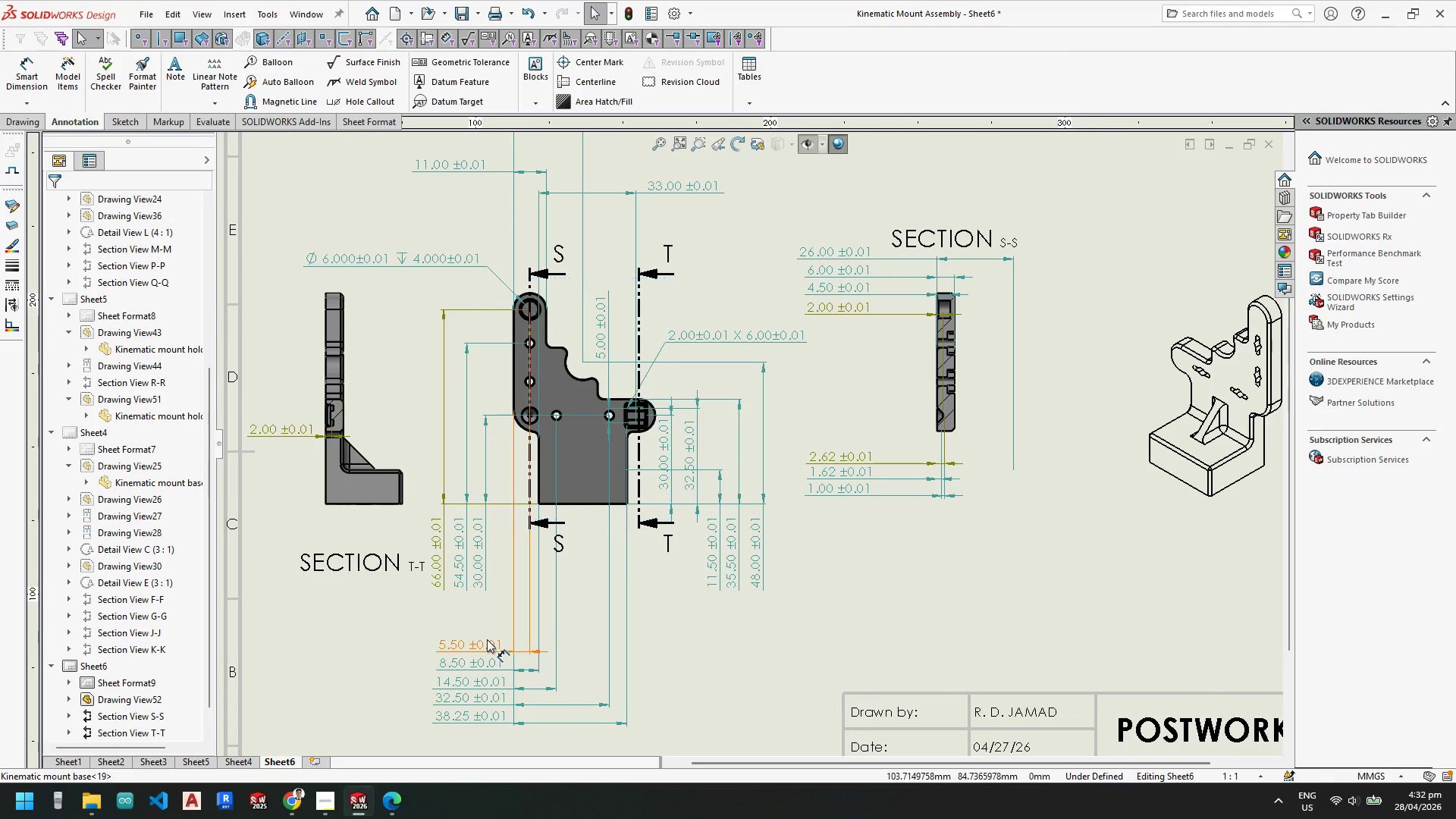 
key(Escape)
 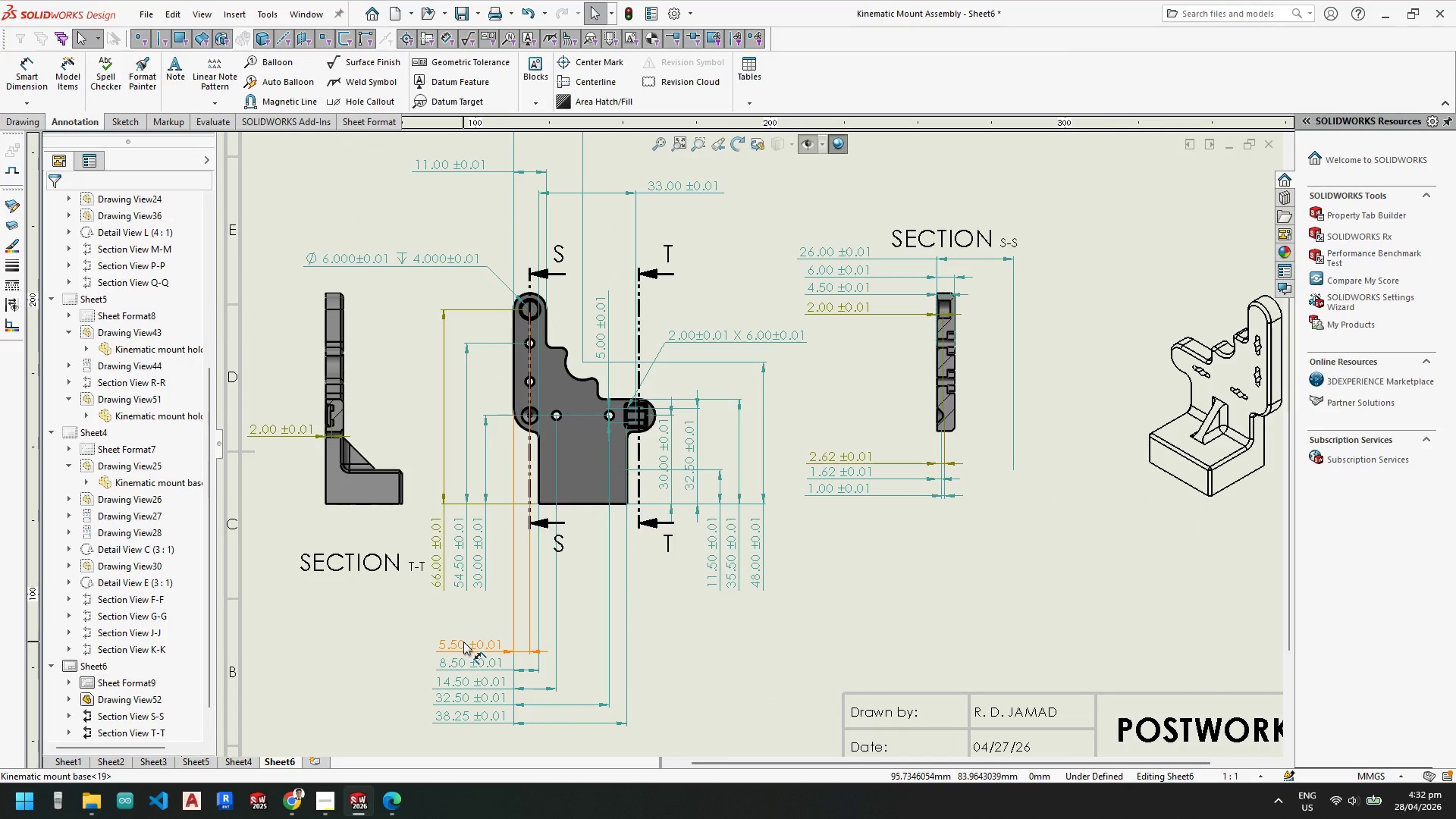 
left_click([463, 642])
 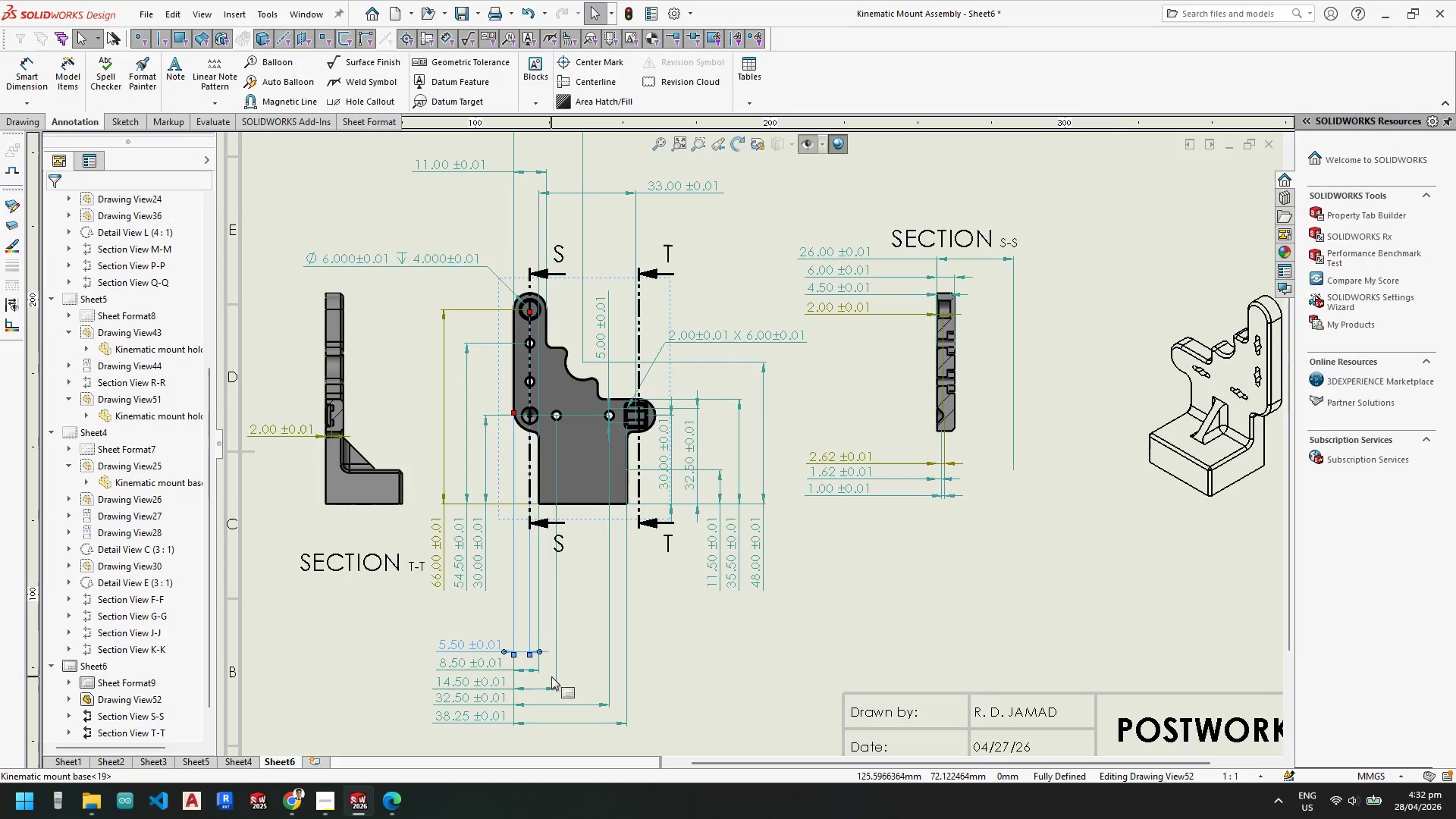 
key(Delete)
 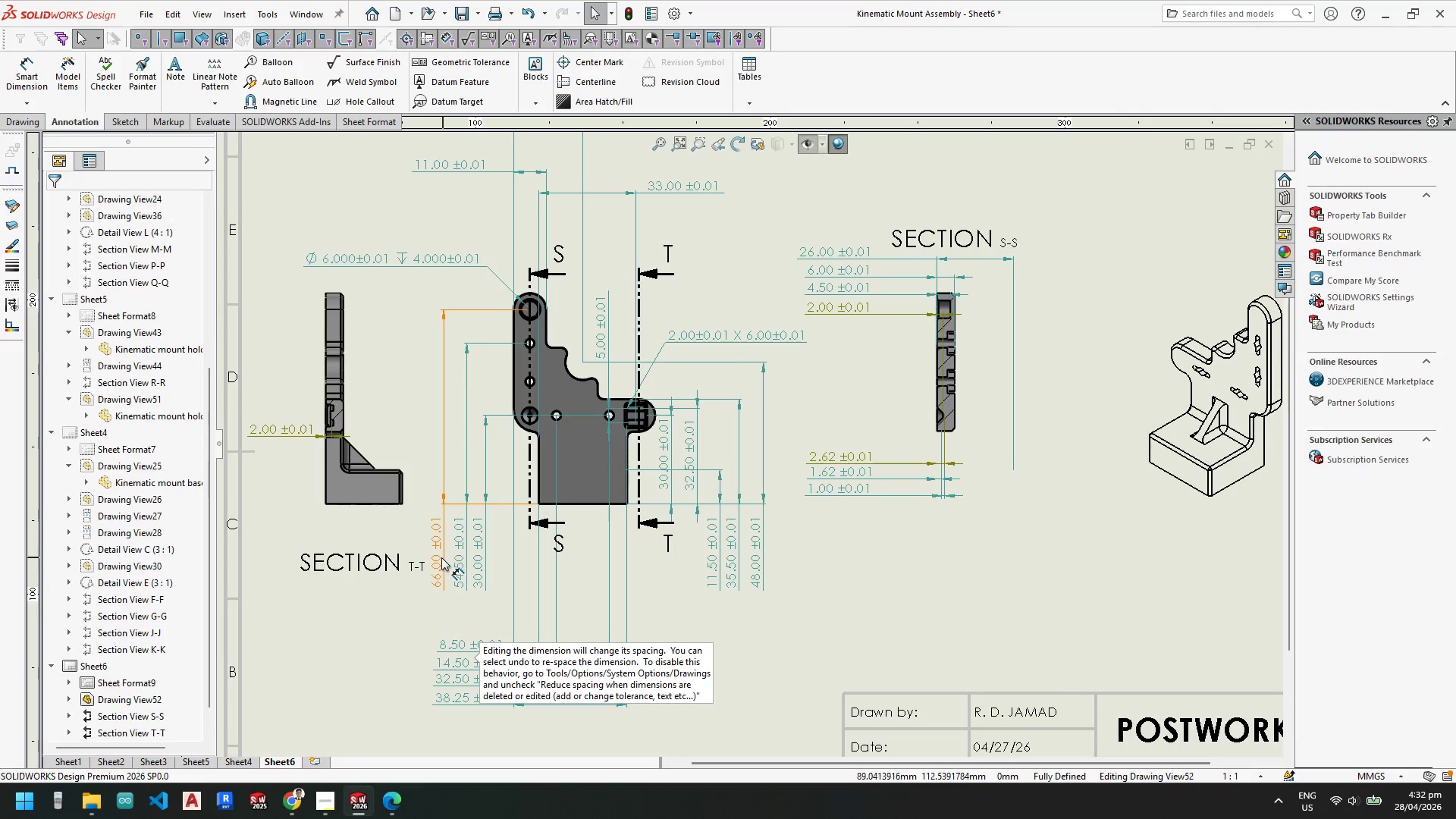 
left_click([441, 557])
 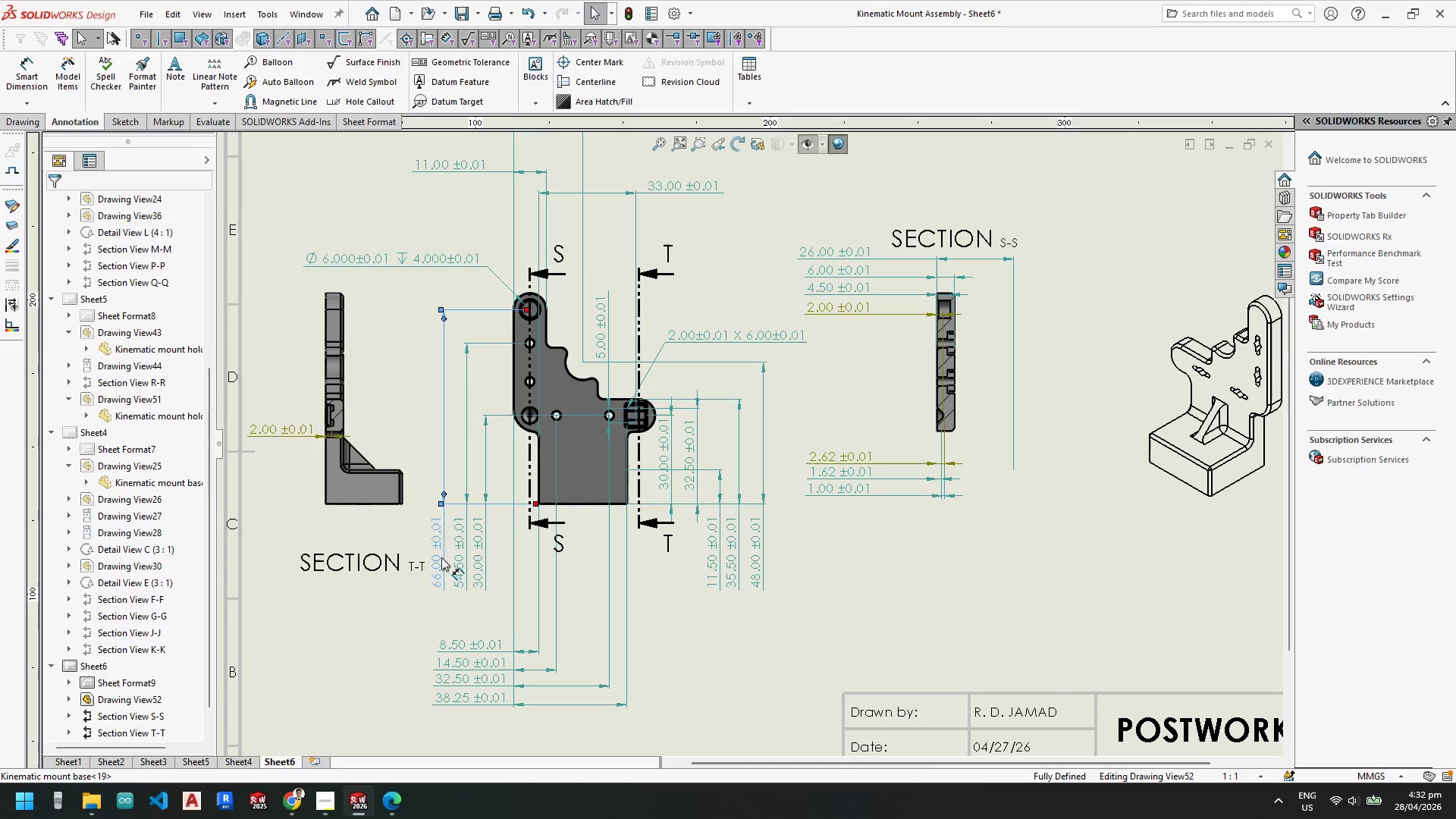 
key(Delete)
 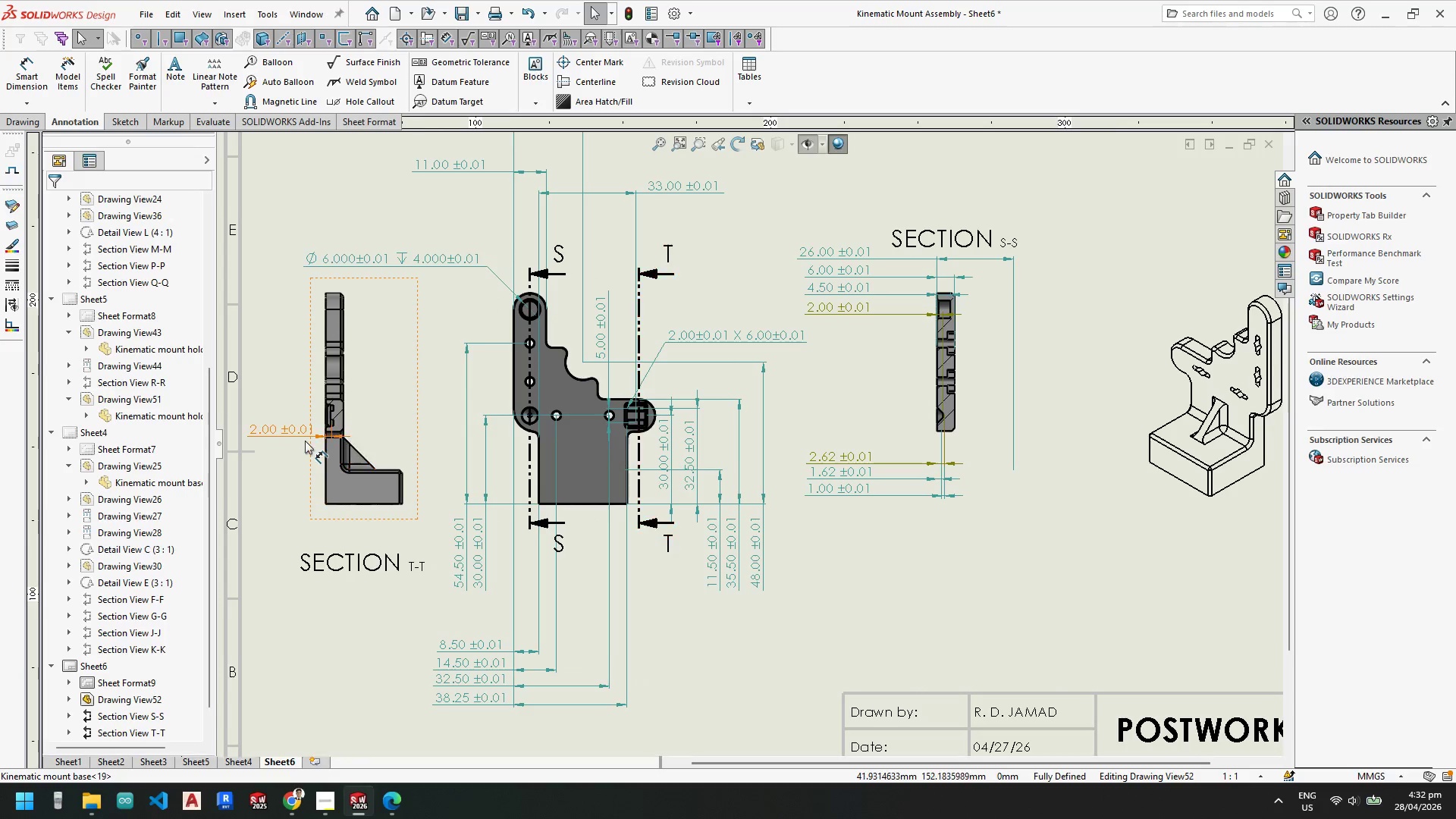 
left_click([302, 435])
 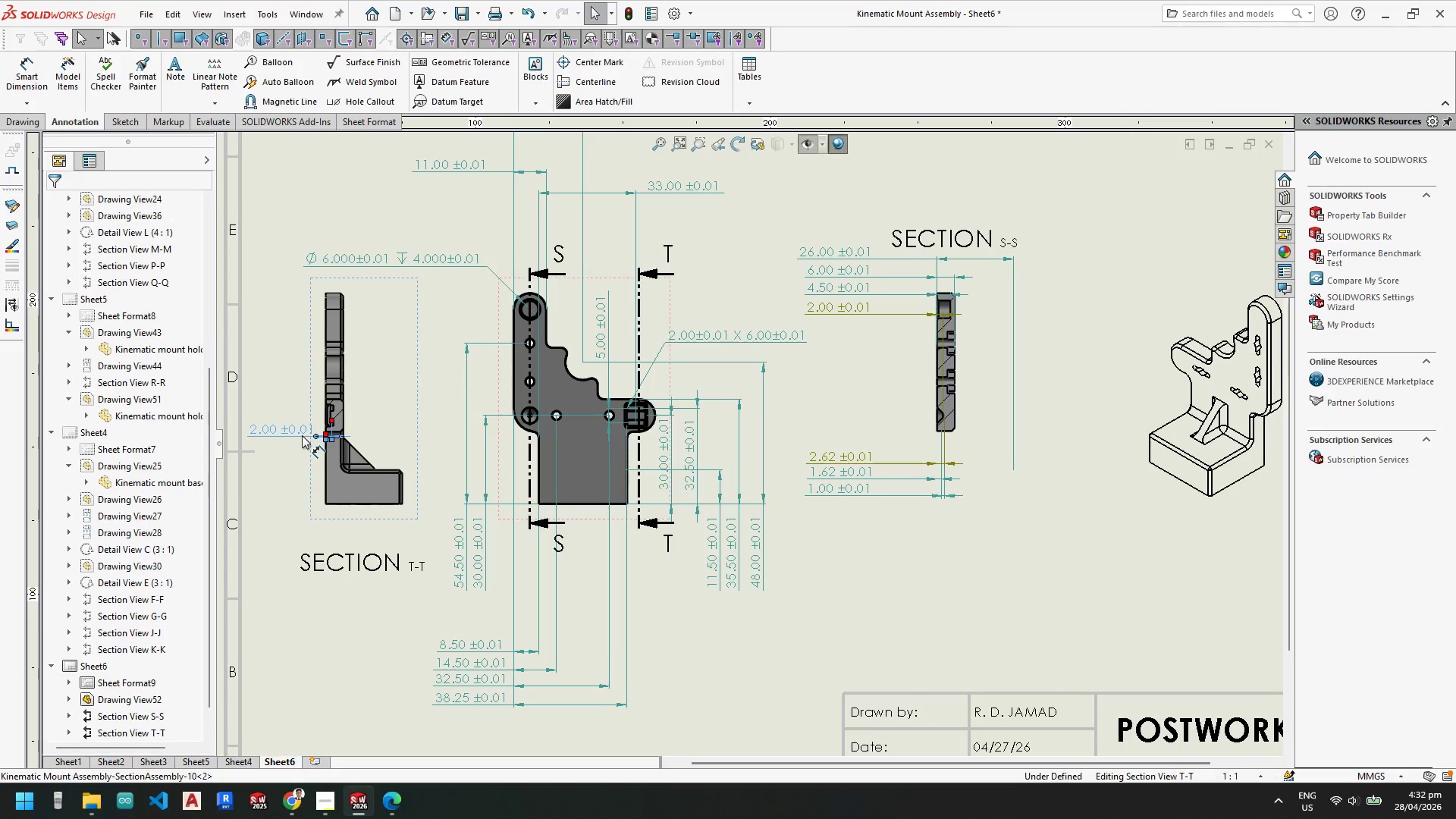 
key(Delete)
 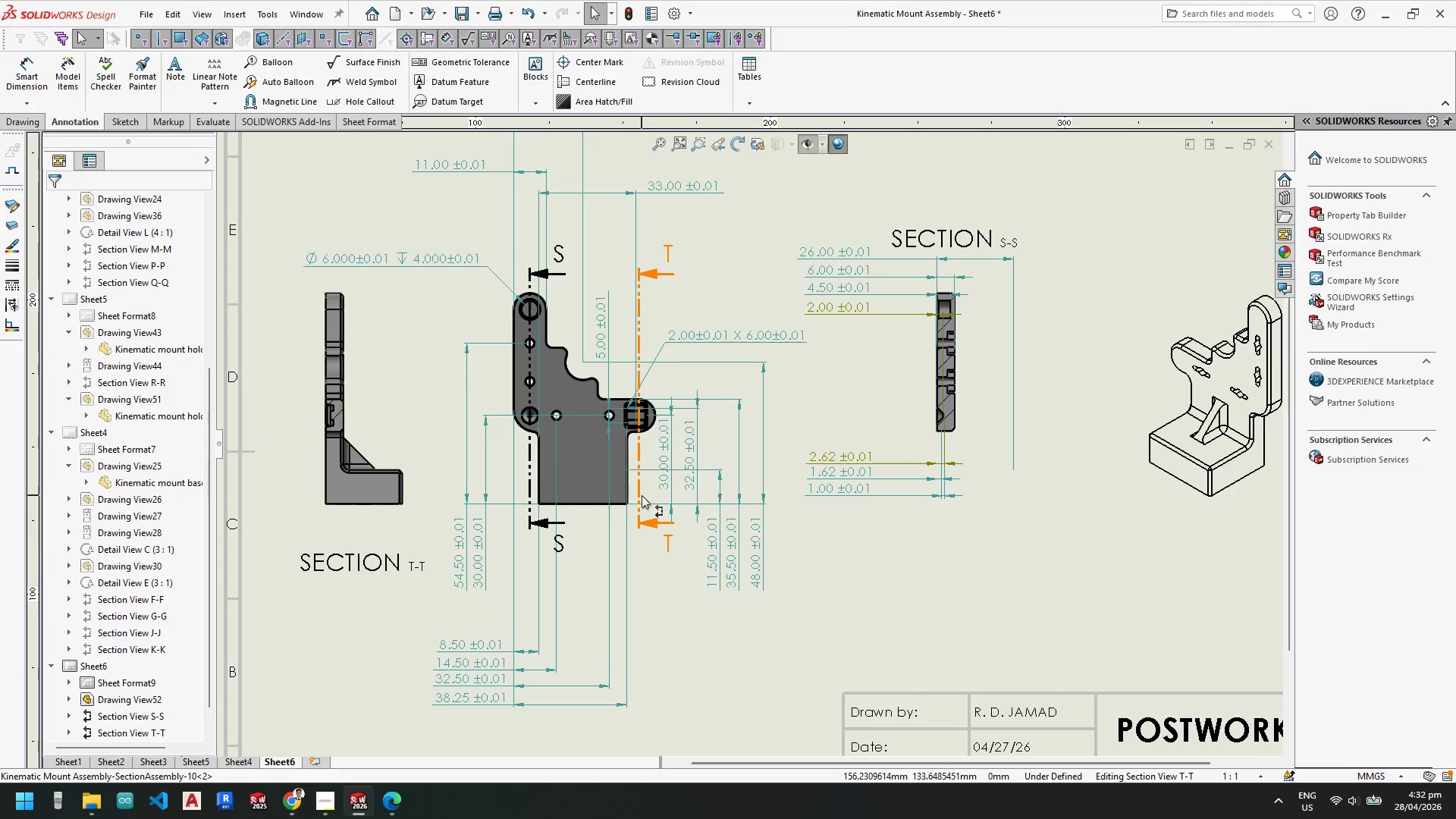 
scroll: coordinate [645, 491], scroll_direction: up, amount: 2.0
 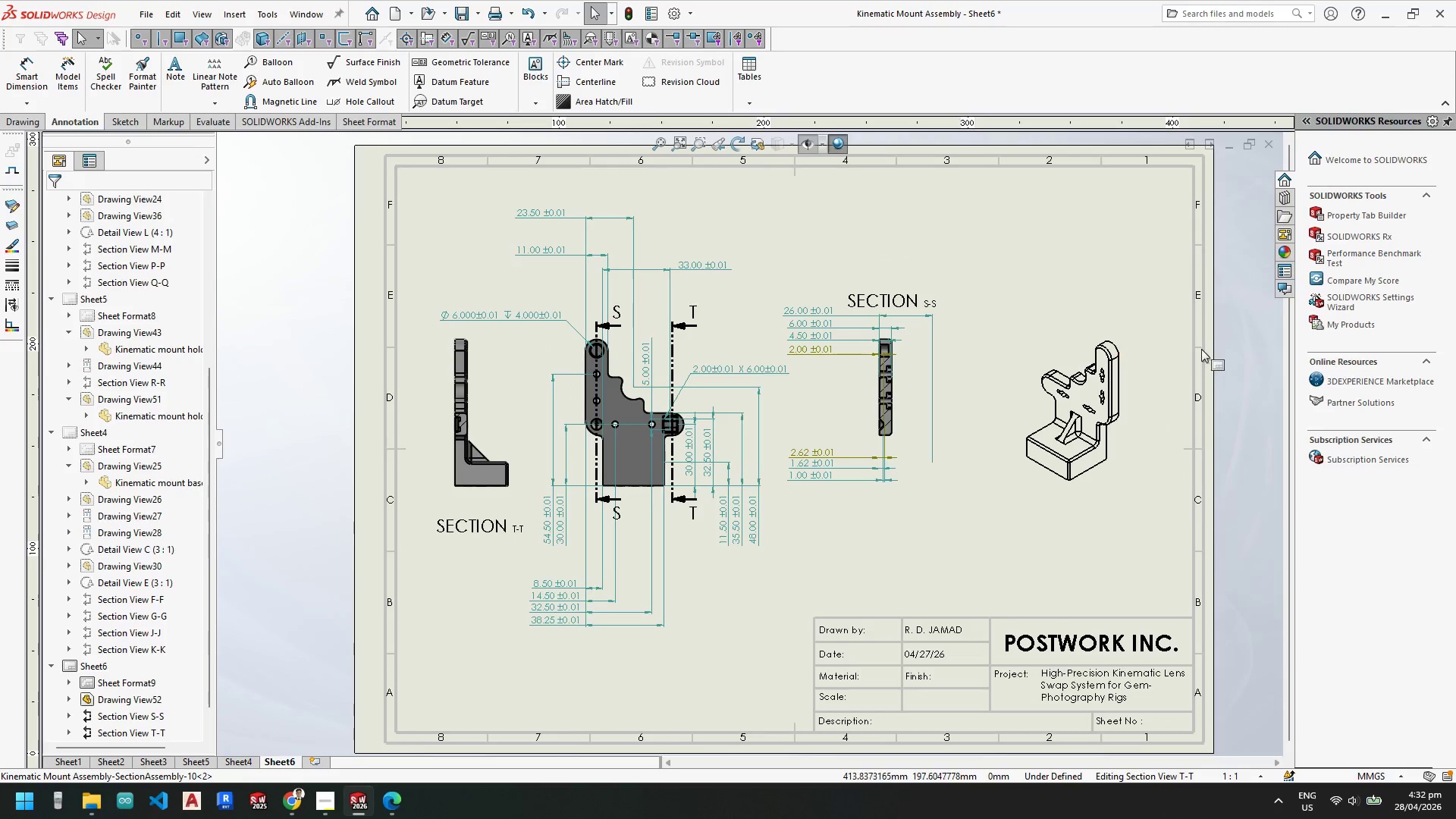 
scroll: coordinate [1153, 375], scroll_direction: down, amount: 2.0
 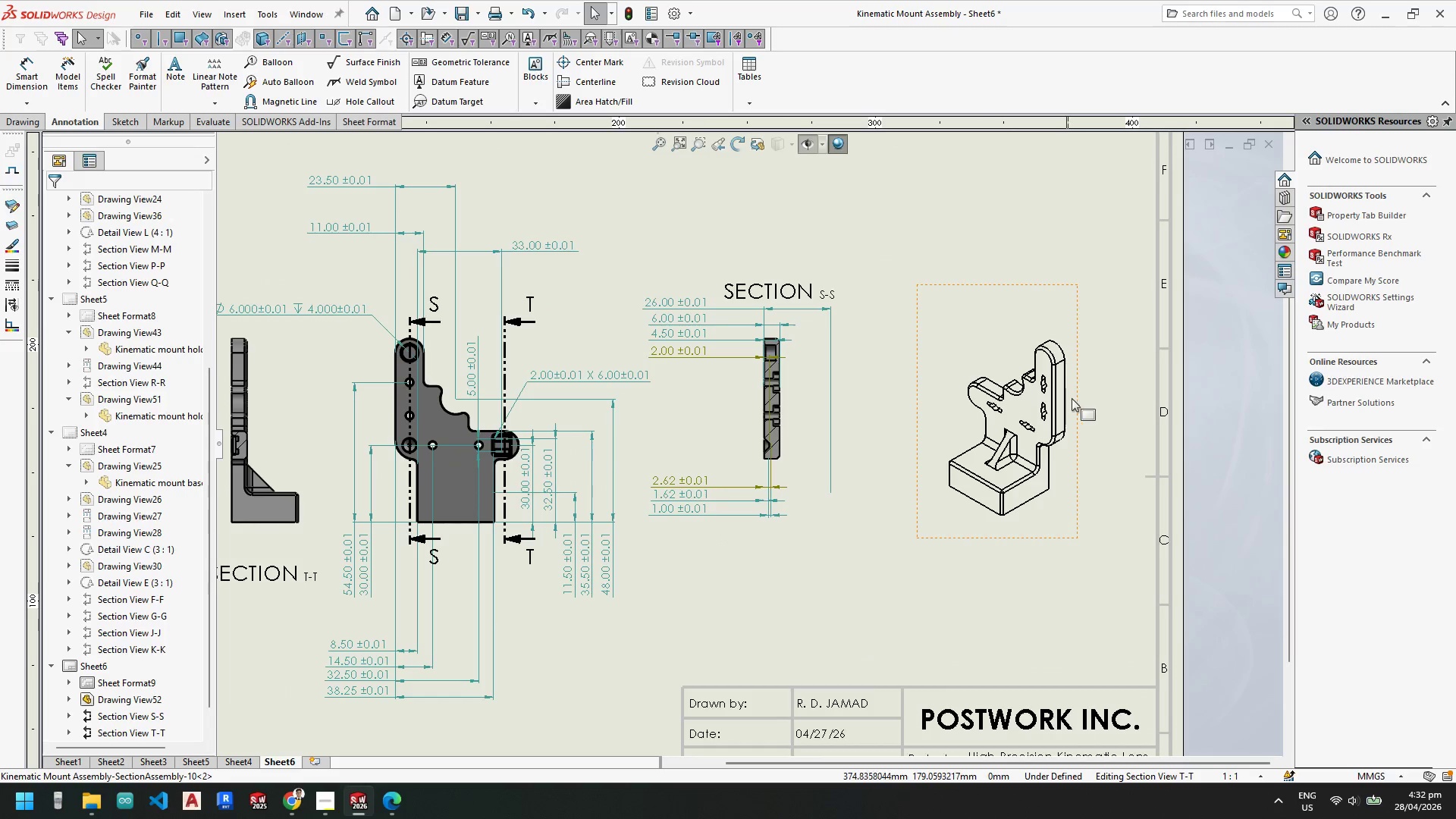 
left_click([1078, 397])
 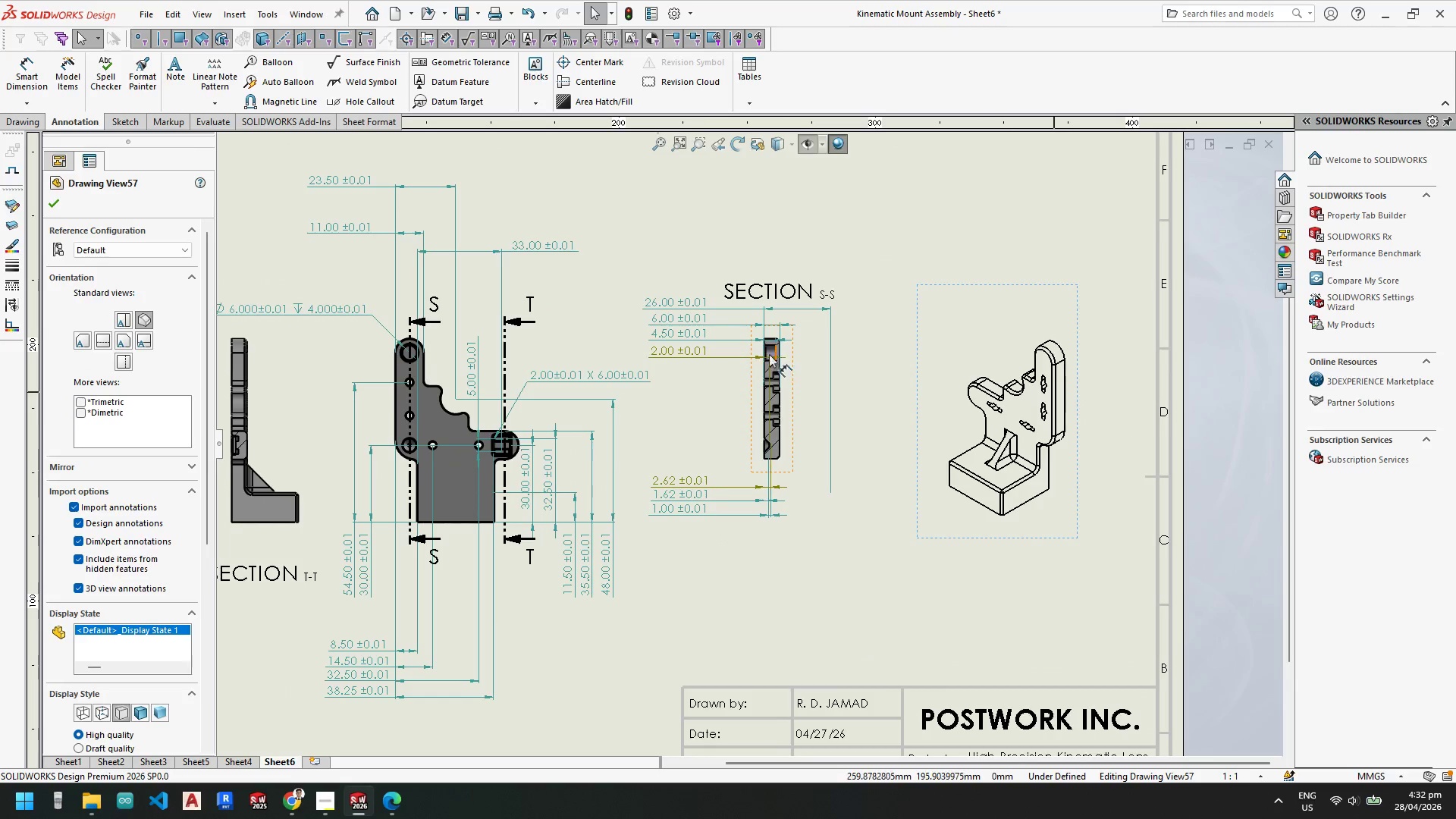 
key(Escape)
 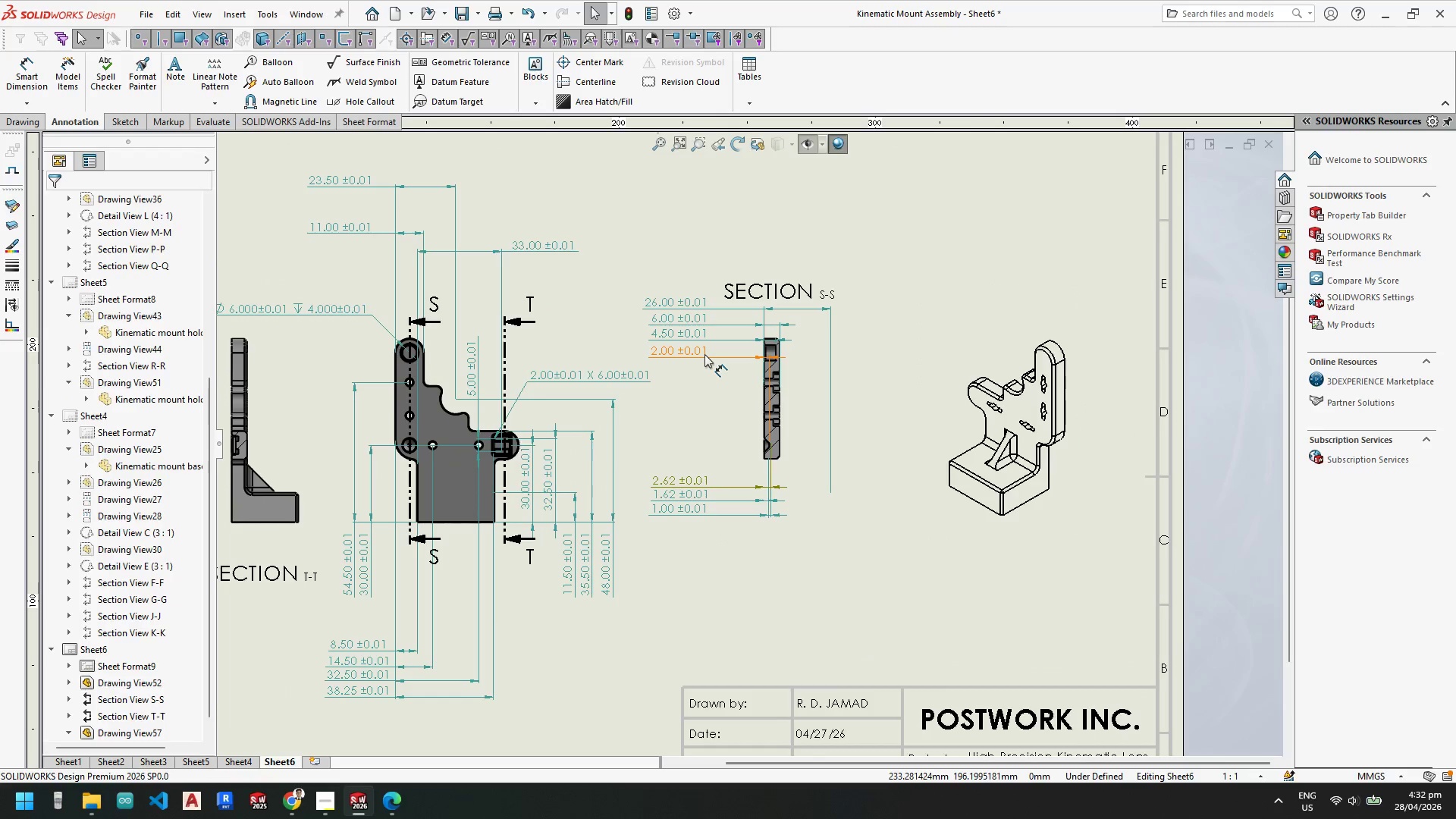 
left_click([704, 354])
 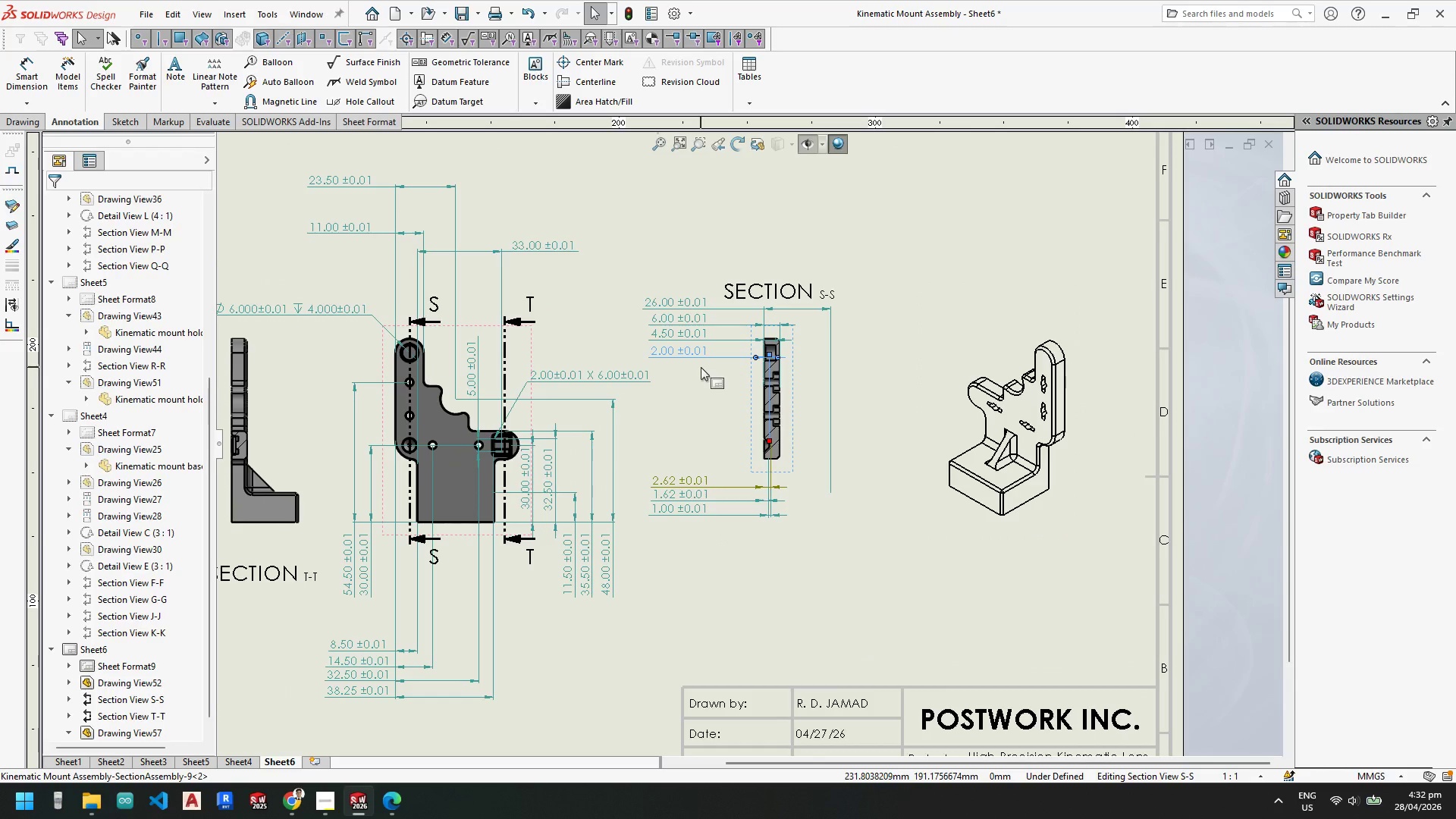 
key(Delete)
 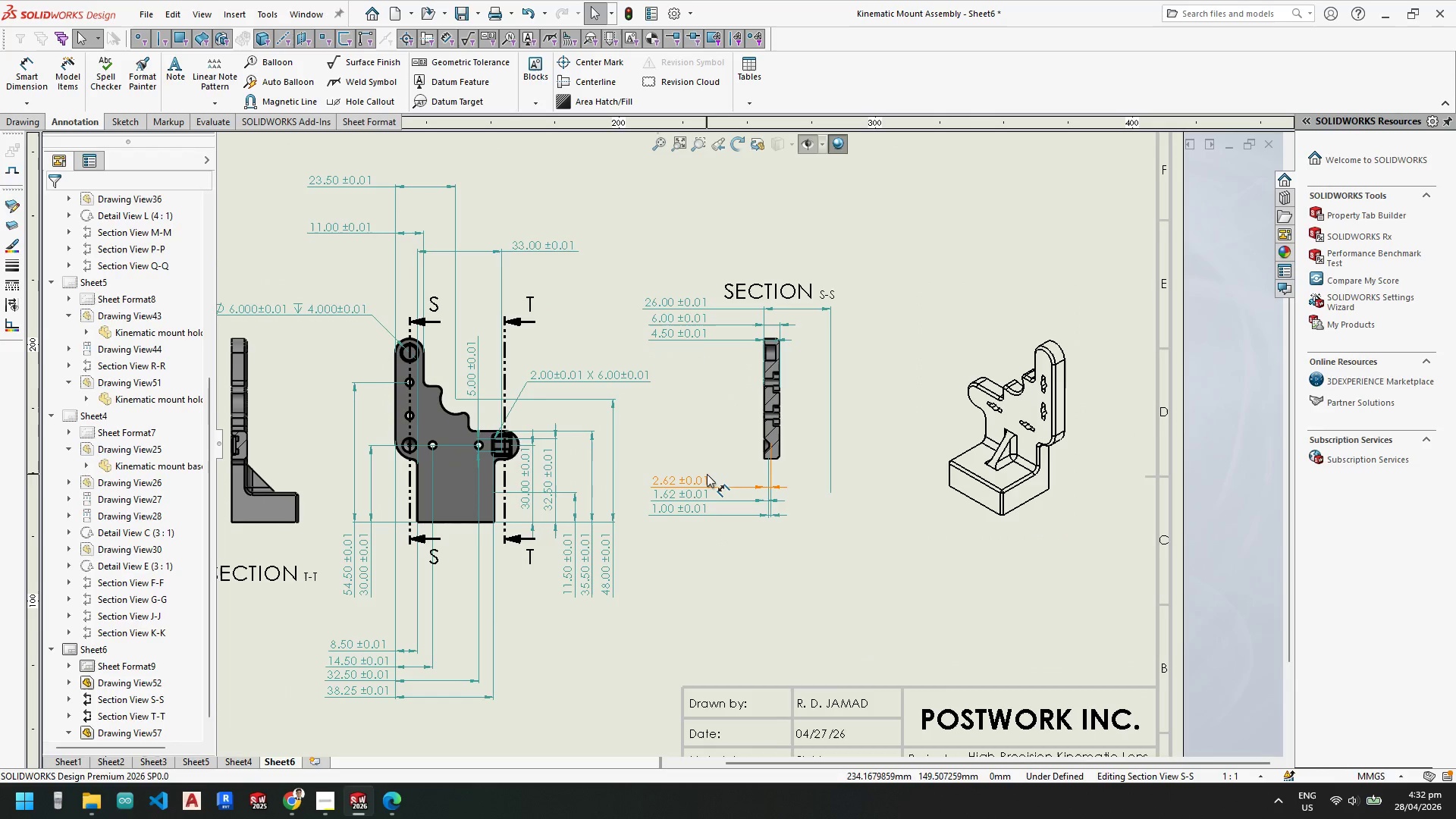 
left_click([707, 474])
 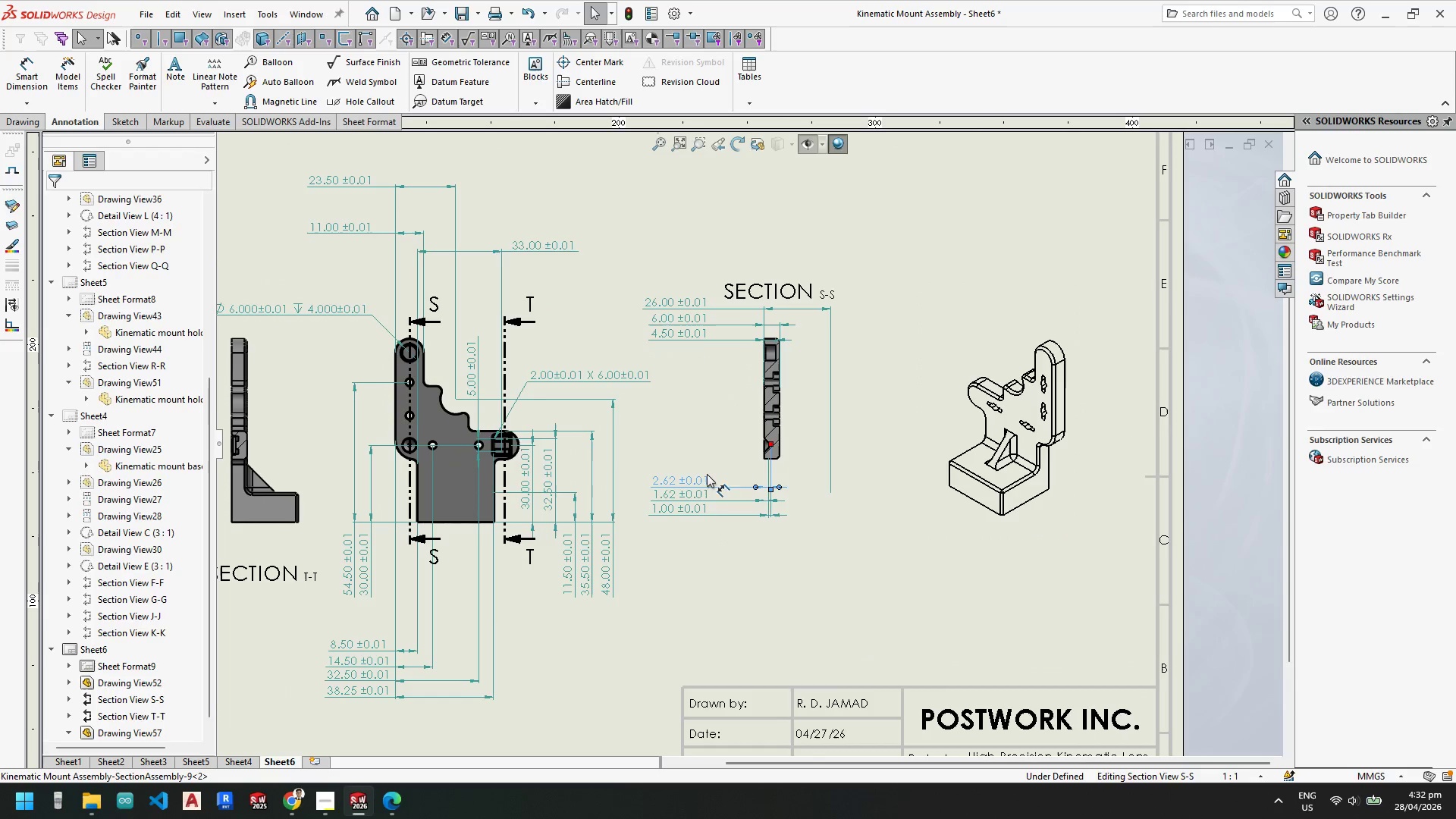 
key(Delete)
 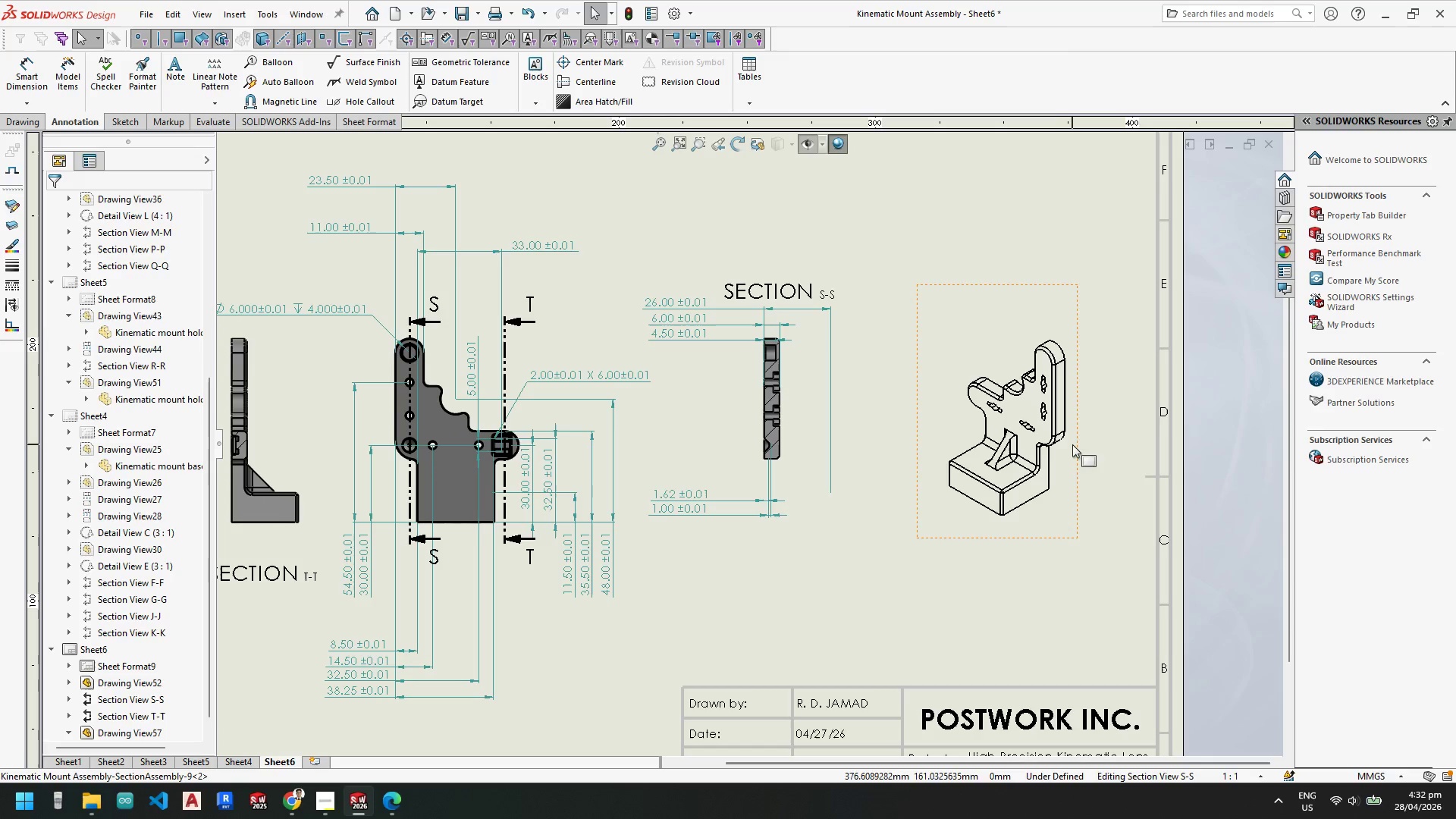 
left_click([1078, 444])
 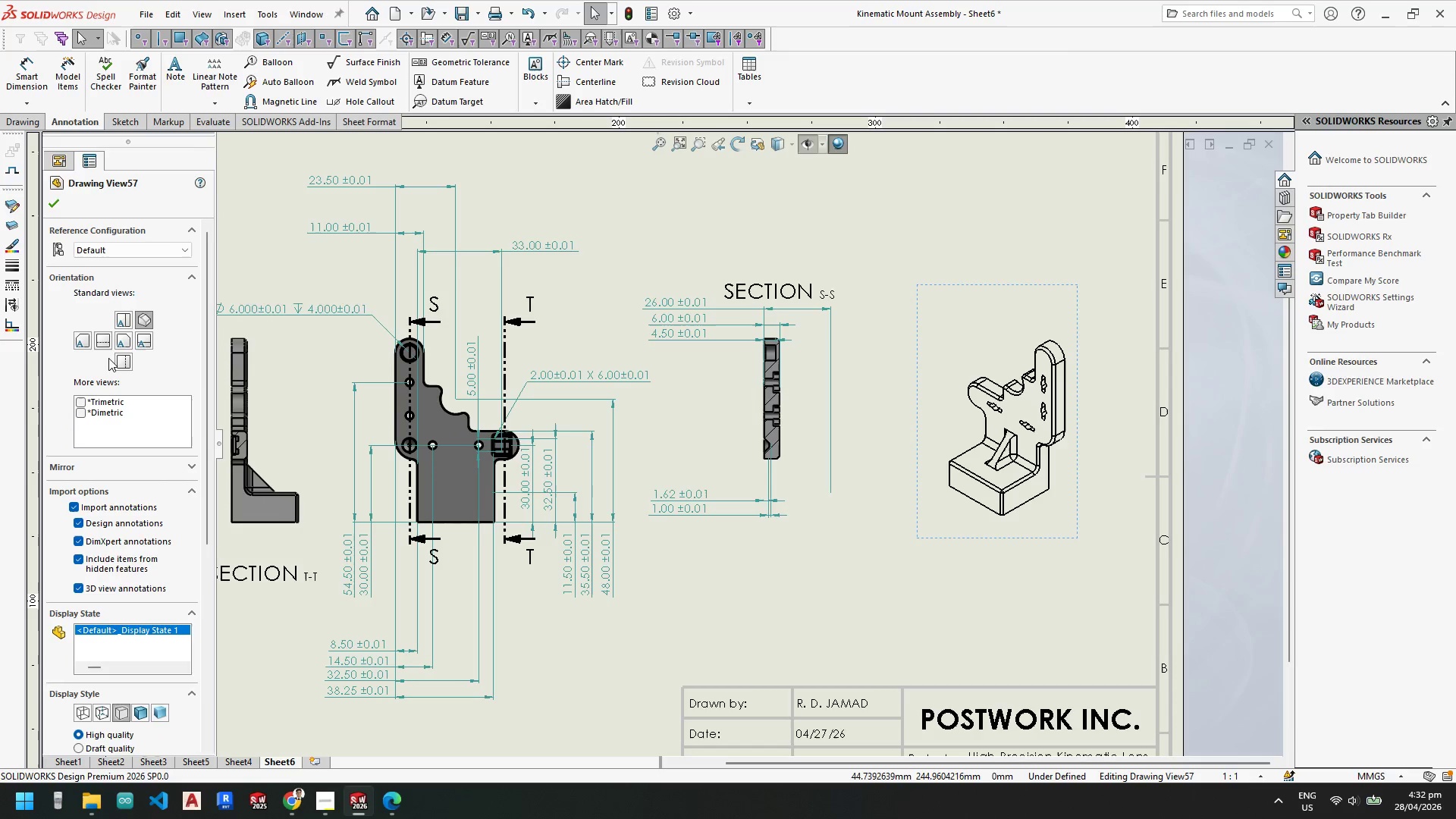 
left_click([86, 334])
 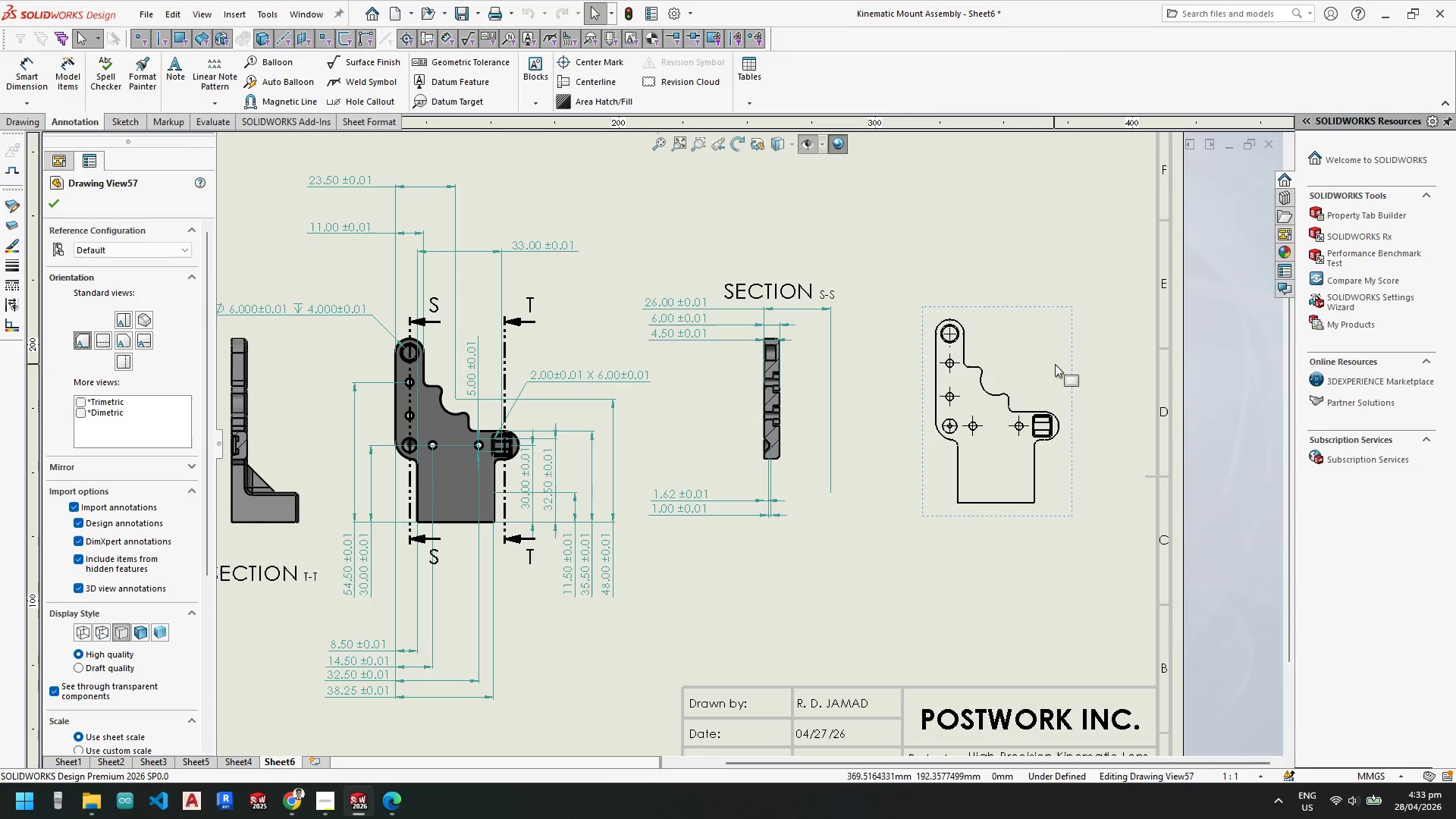 
wait(6.47)
 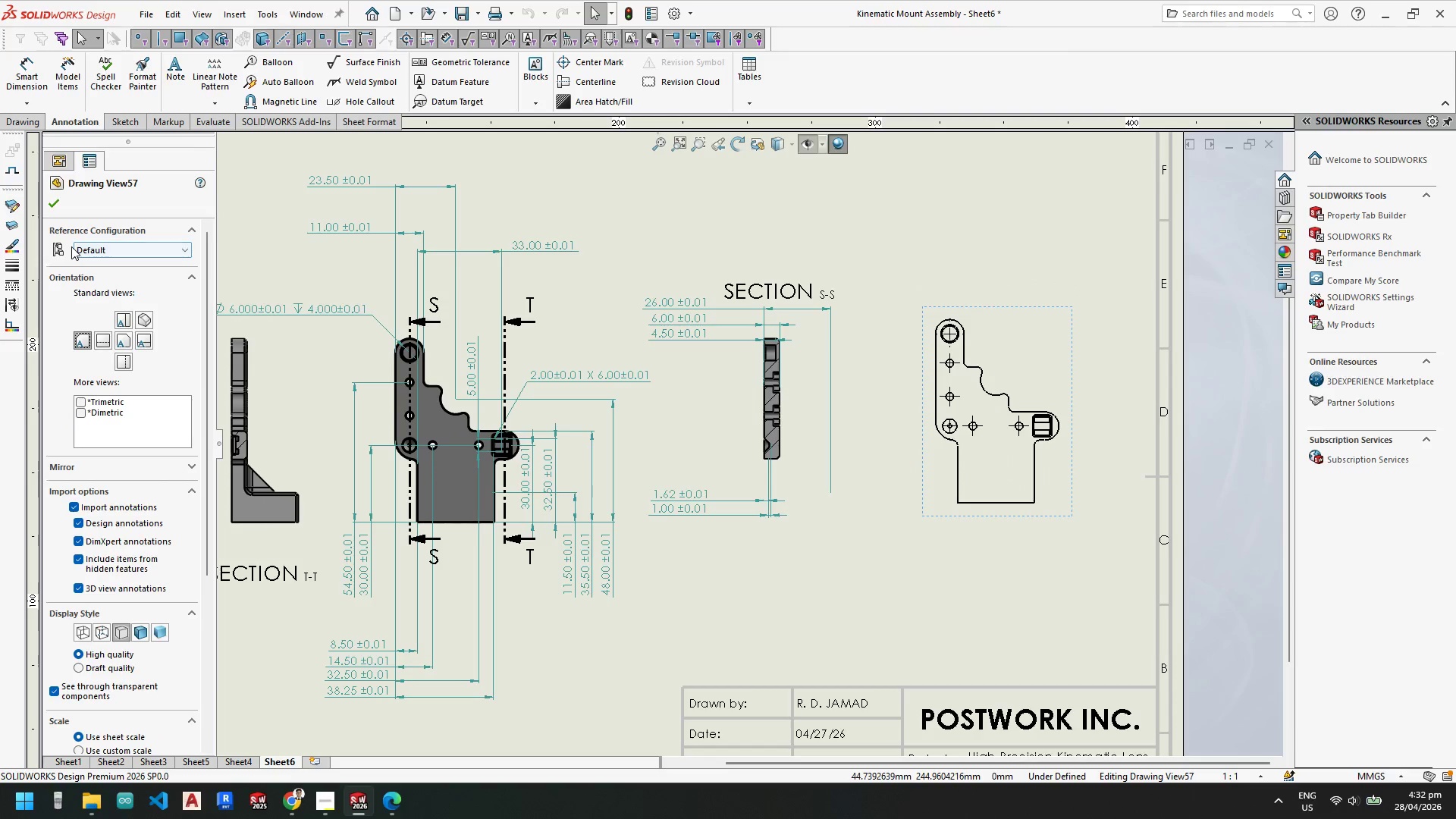 
scroll: coordinate [155, 676], scroll_direction: down, amount: 6.0
 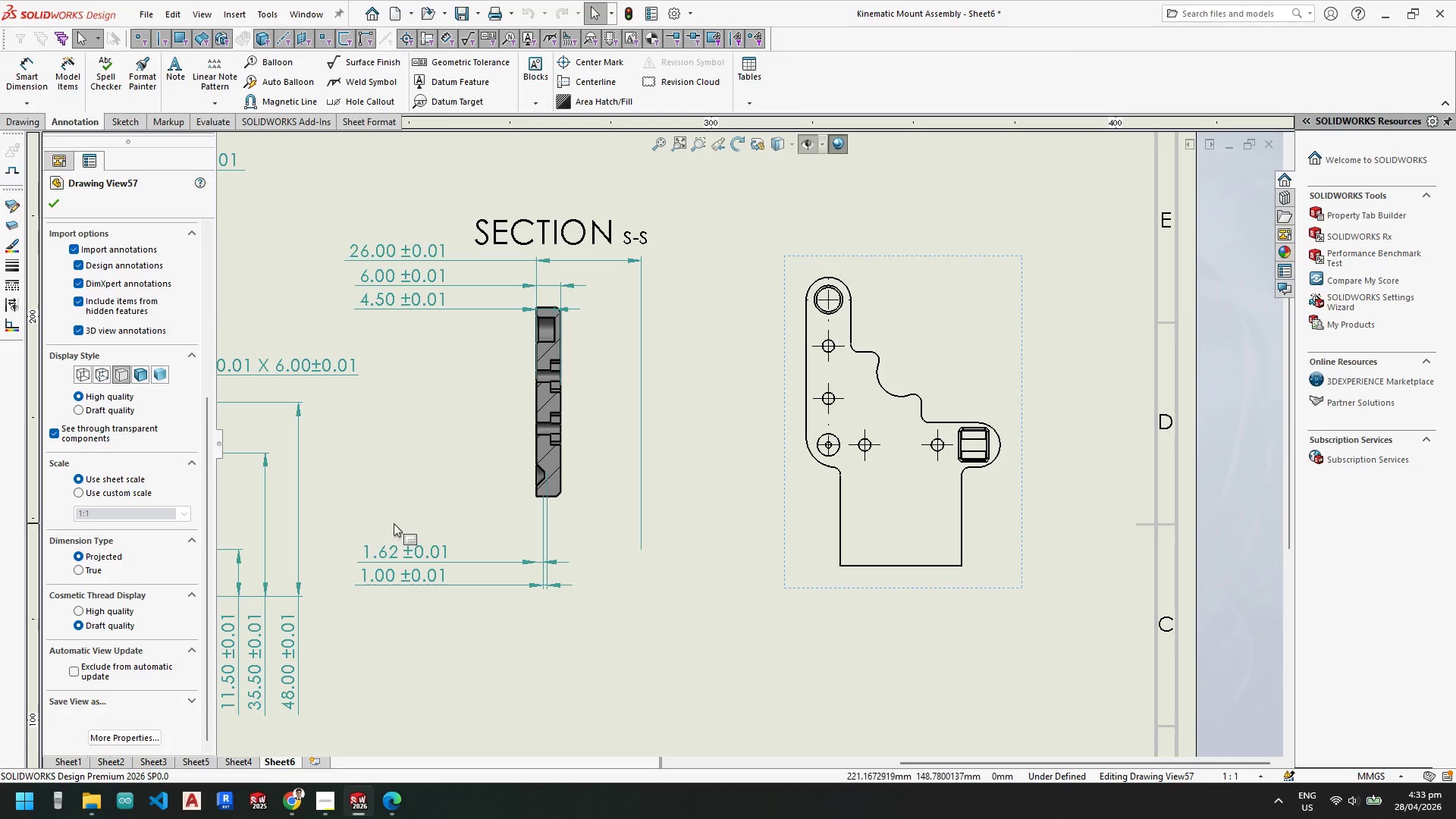 
scroll: coordinate [417, 497], scroll_direction: up, amount: 5.0
 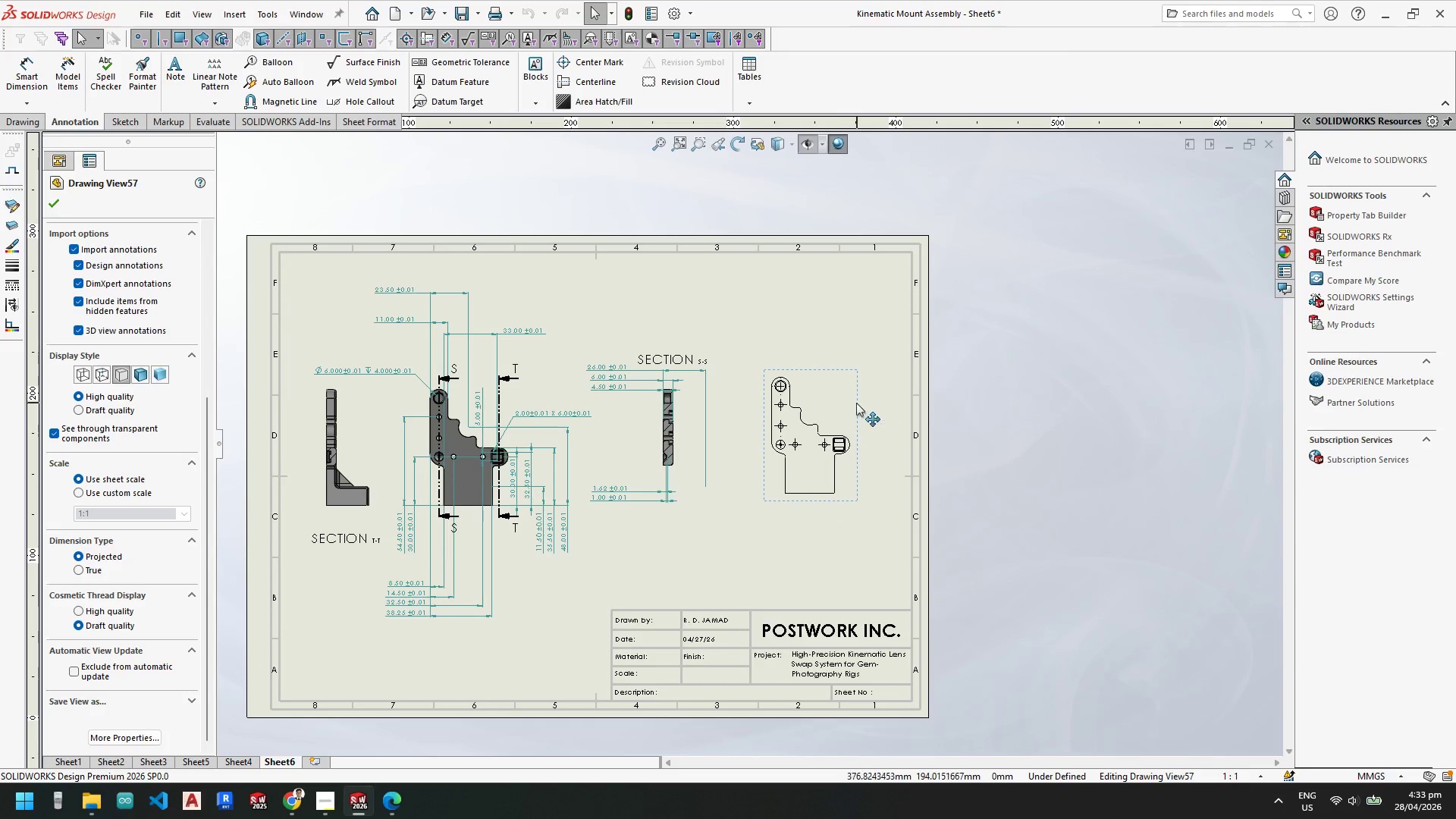 
left_click([855, 401])
 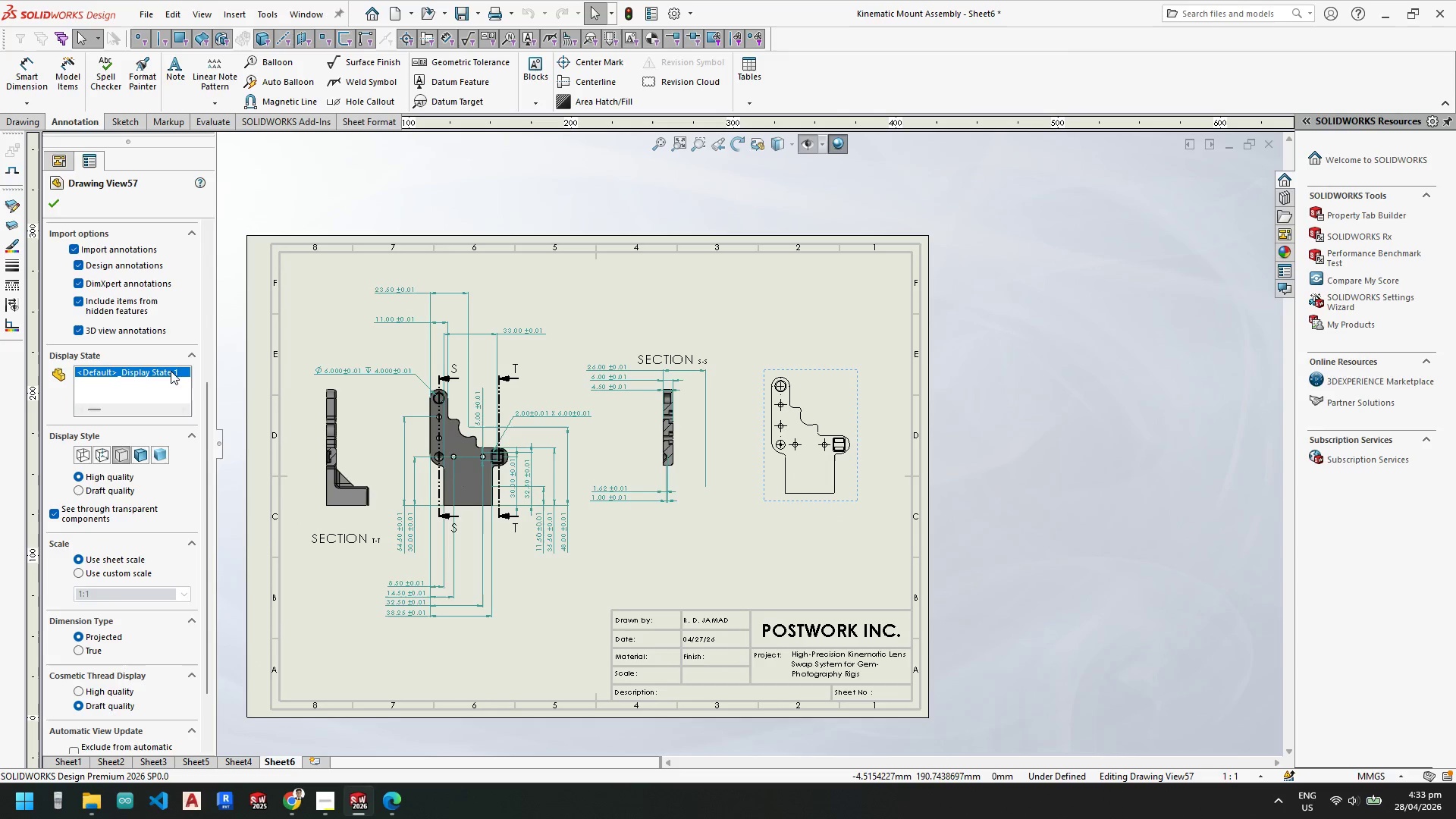 
scroll: coordinate [156, 450], scroll_direction: up, amount: 5.0
 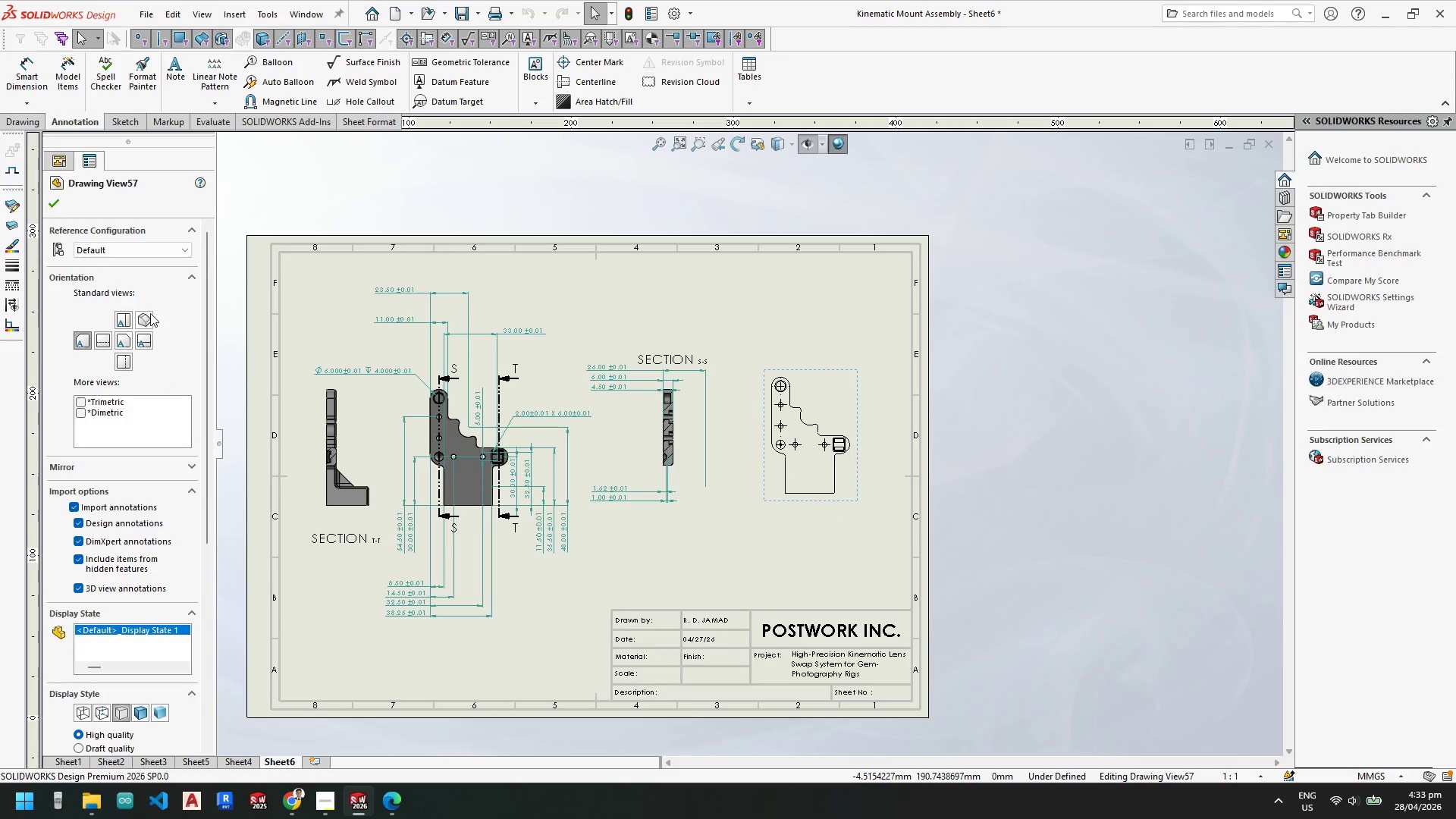 
left_click([145, 316])
 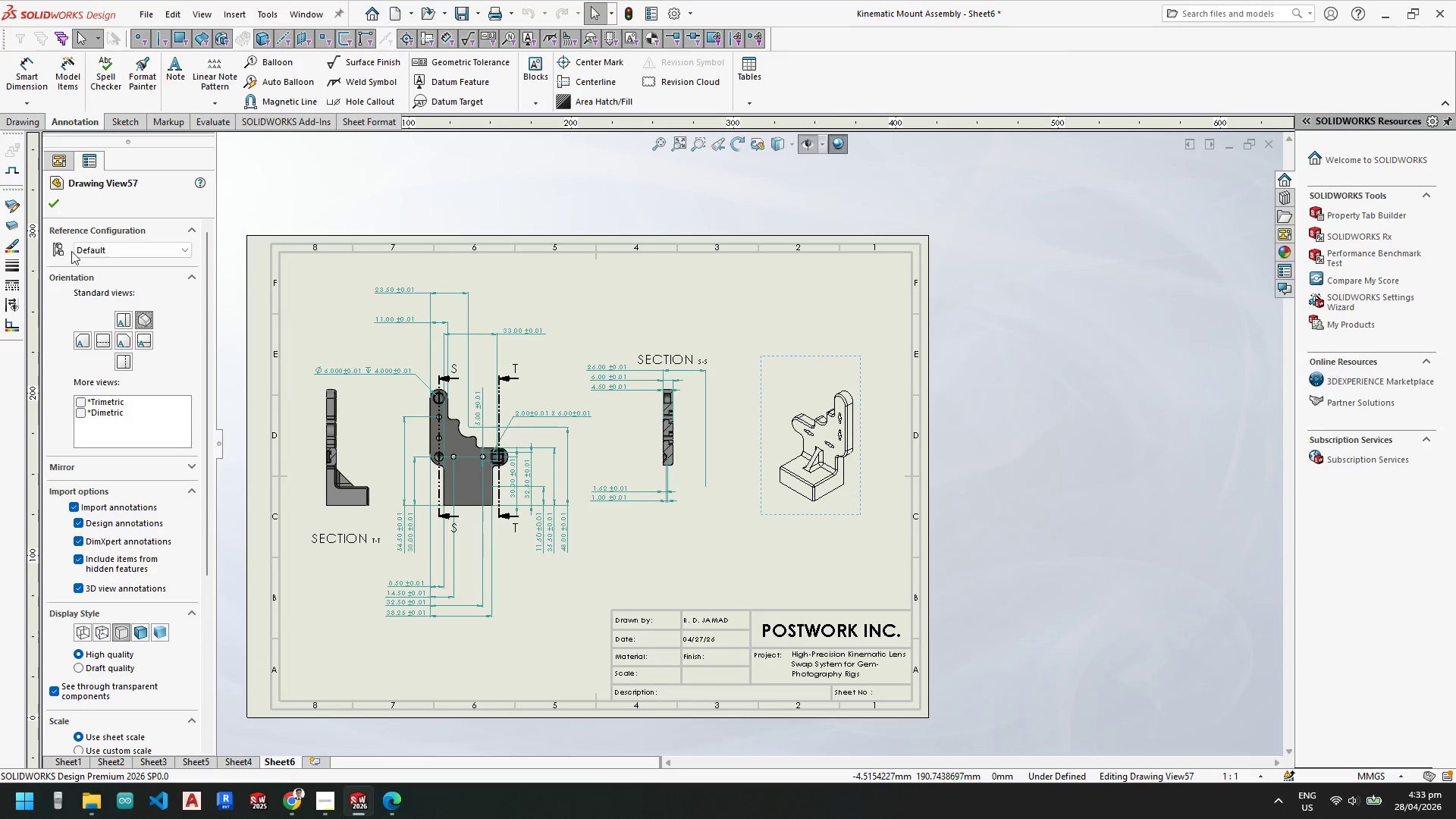 
left_click([55, 204])
 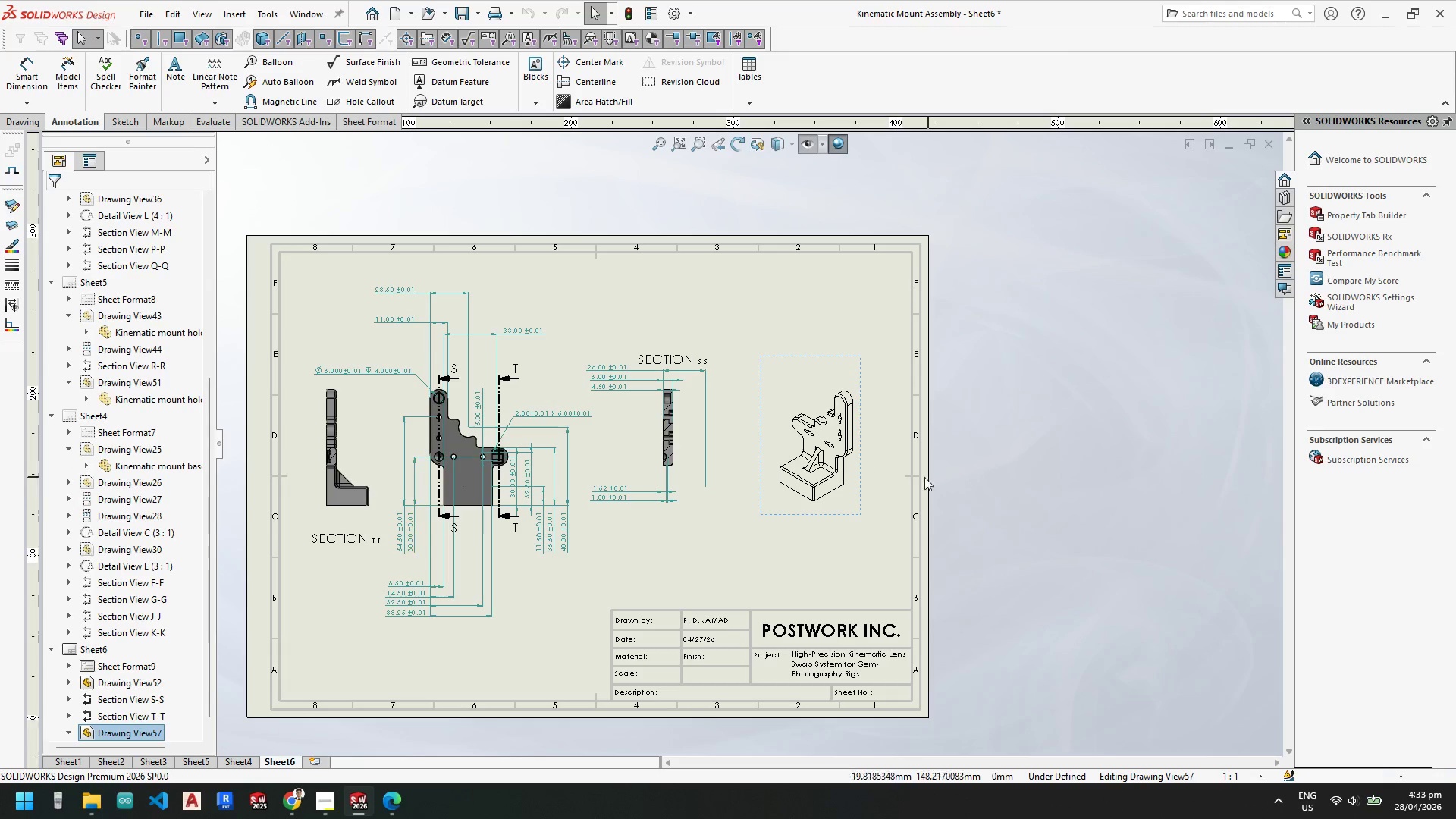 
left_click([849, 510])
 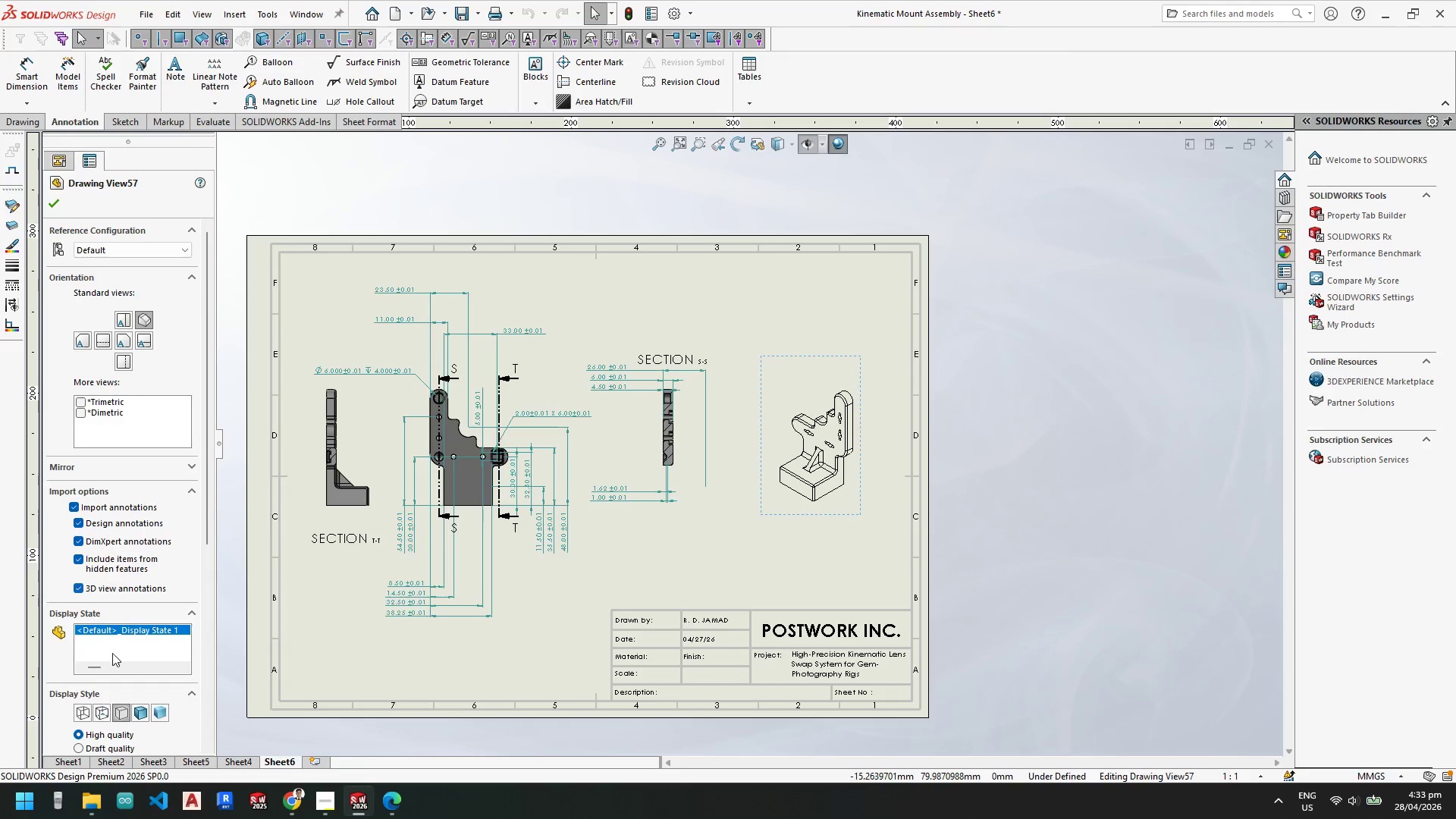 
scroll: coordinate [114, 688], scroll_direction: down, amount: 2.0
 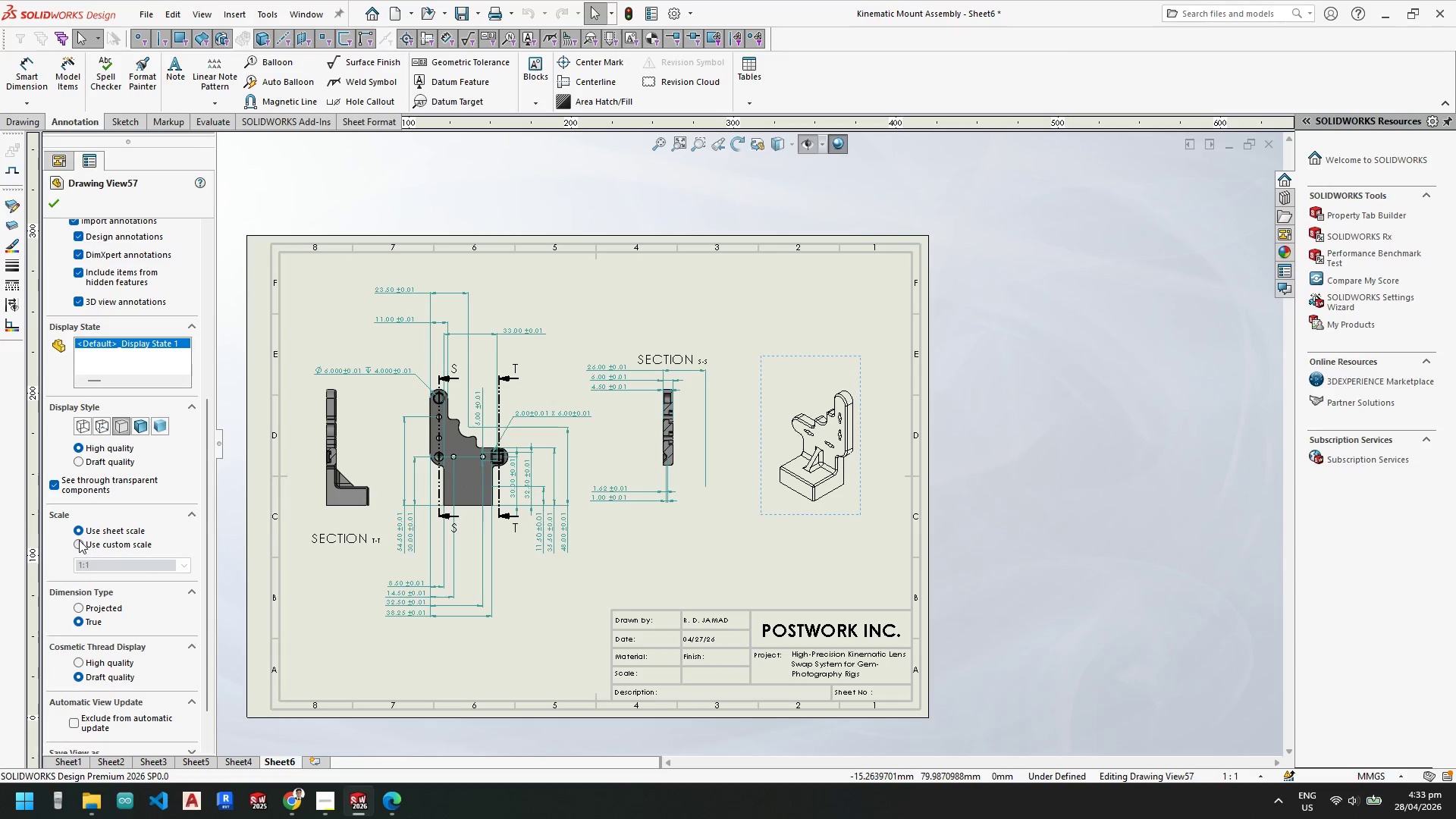 
left_click_drag(start_coordinate=[111, 570], to_coordinate=[25, 570])
 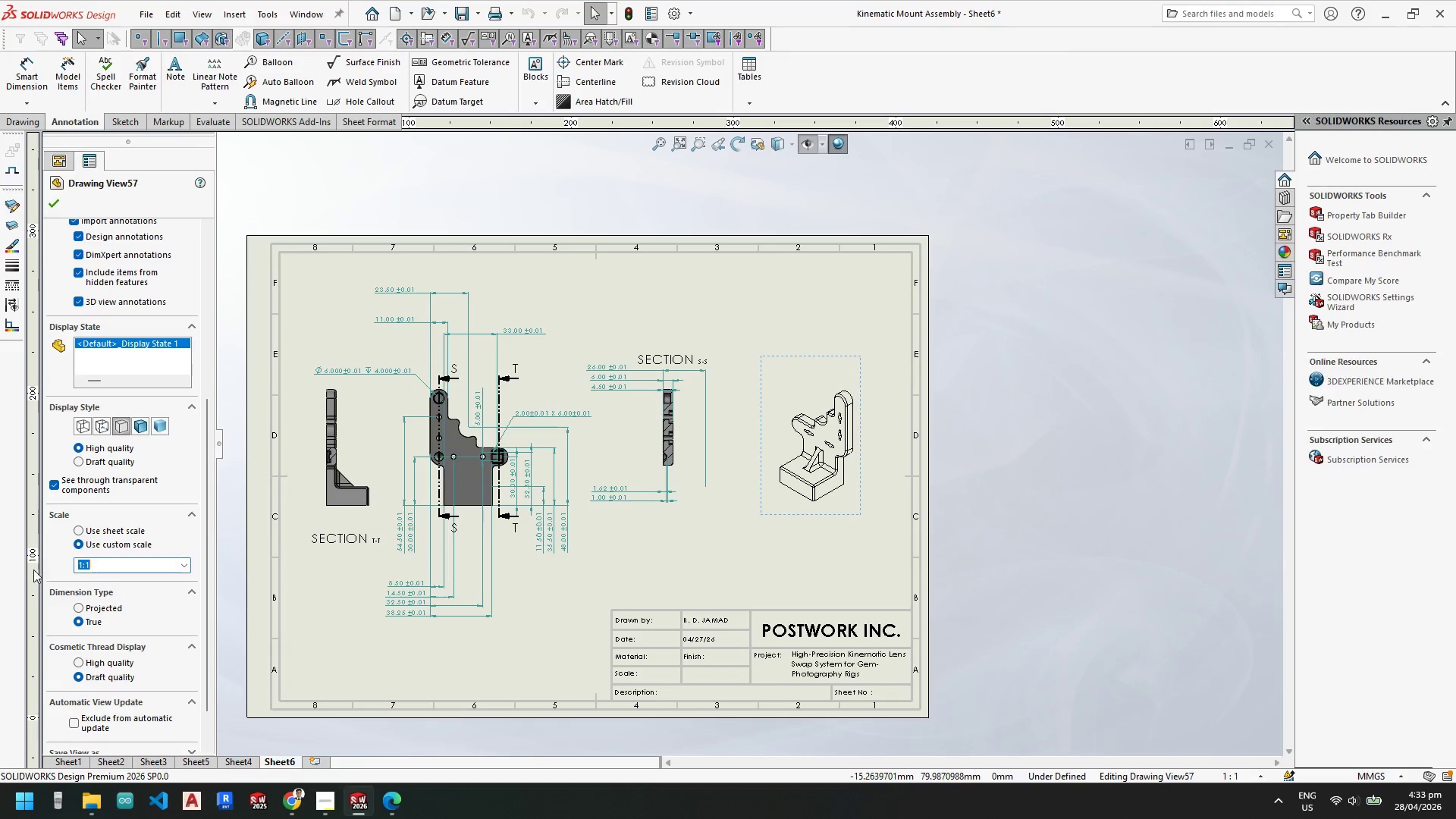 
key(2)
 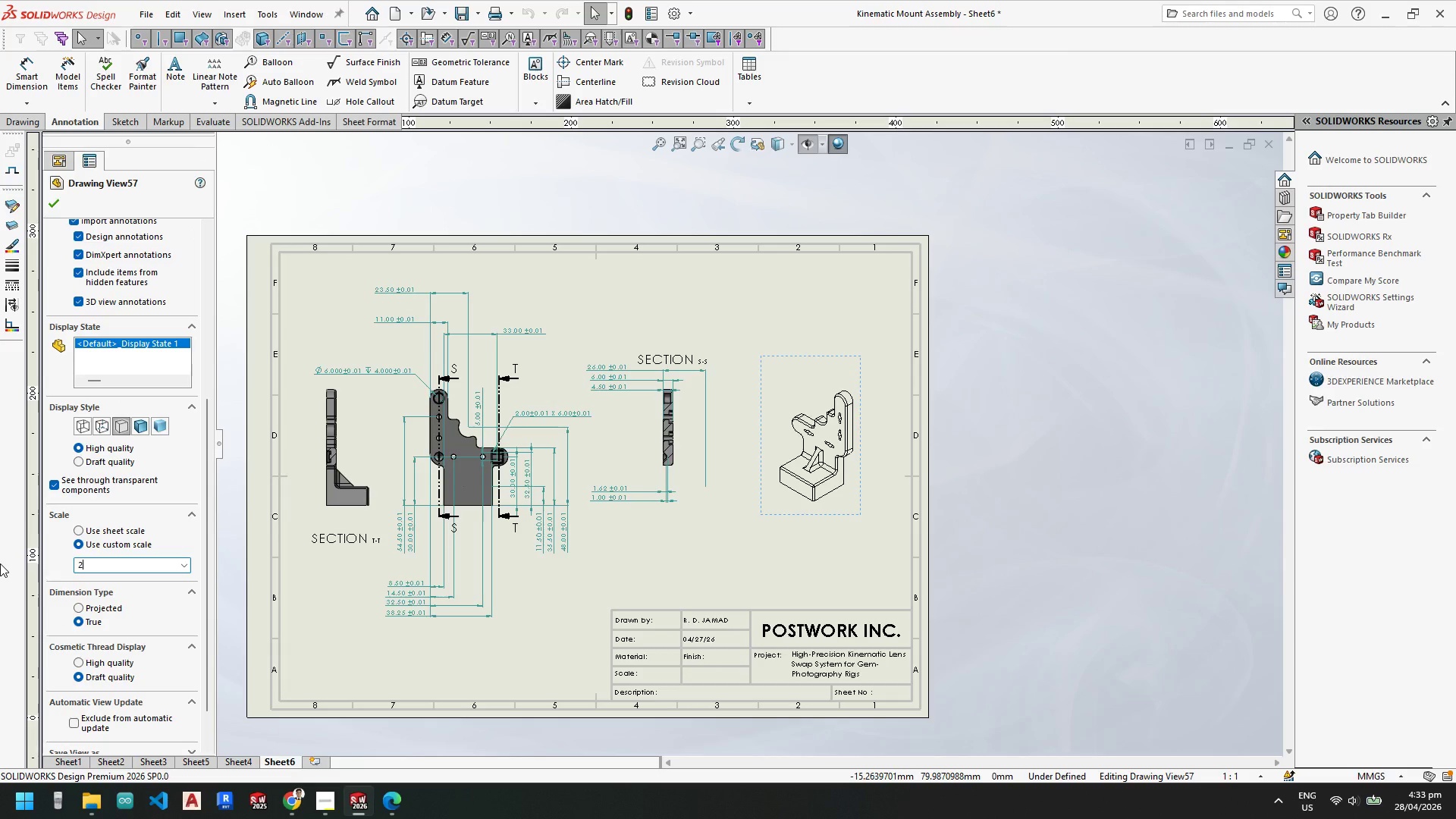 
key(Shift+Semicolon)
 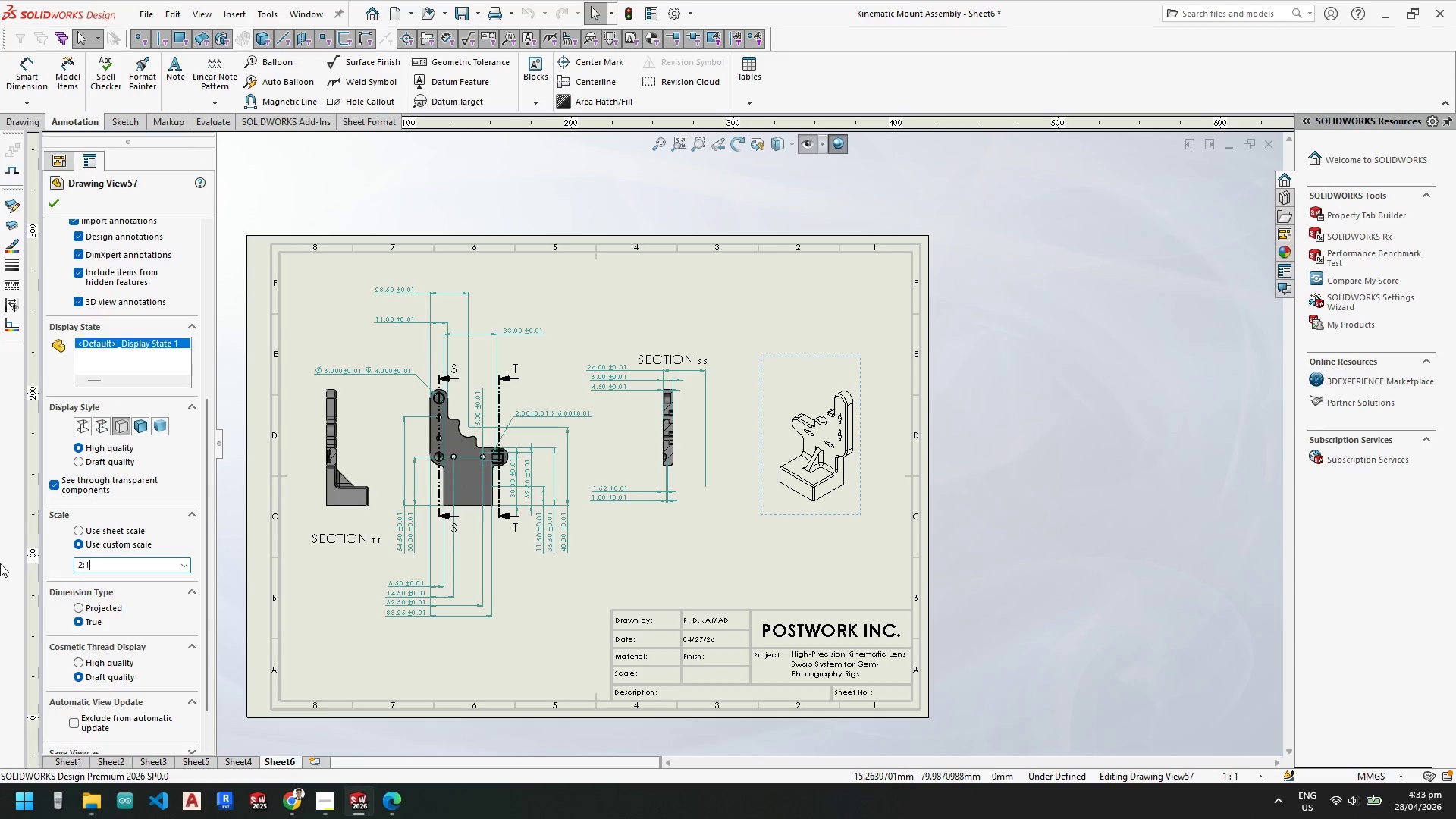 
key(1)
 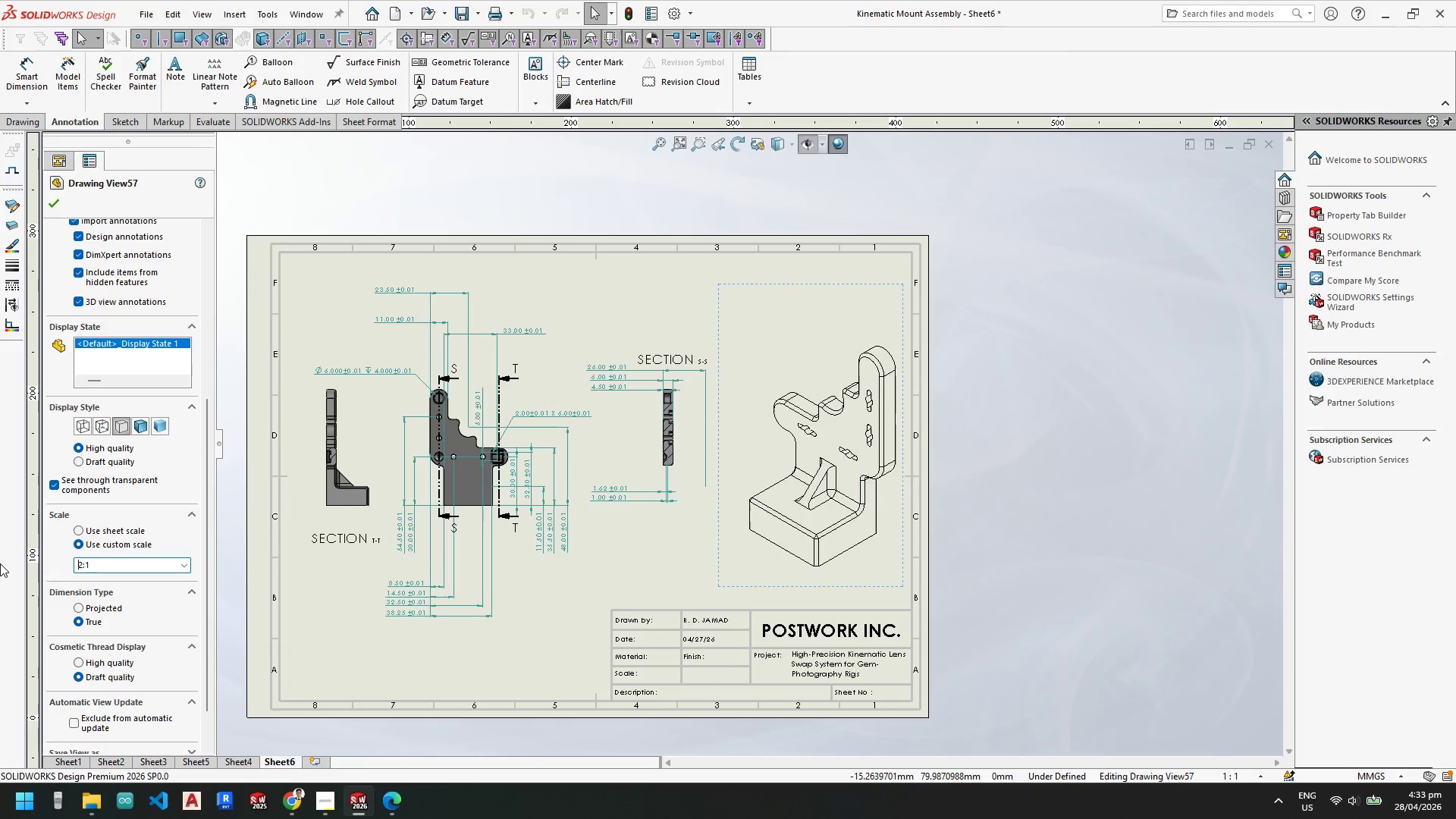 
key(Enter)
 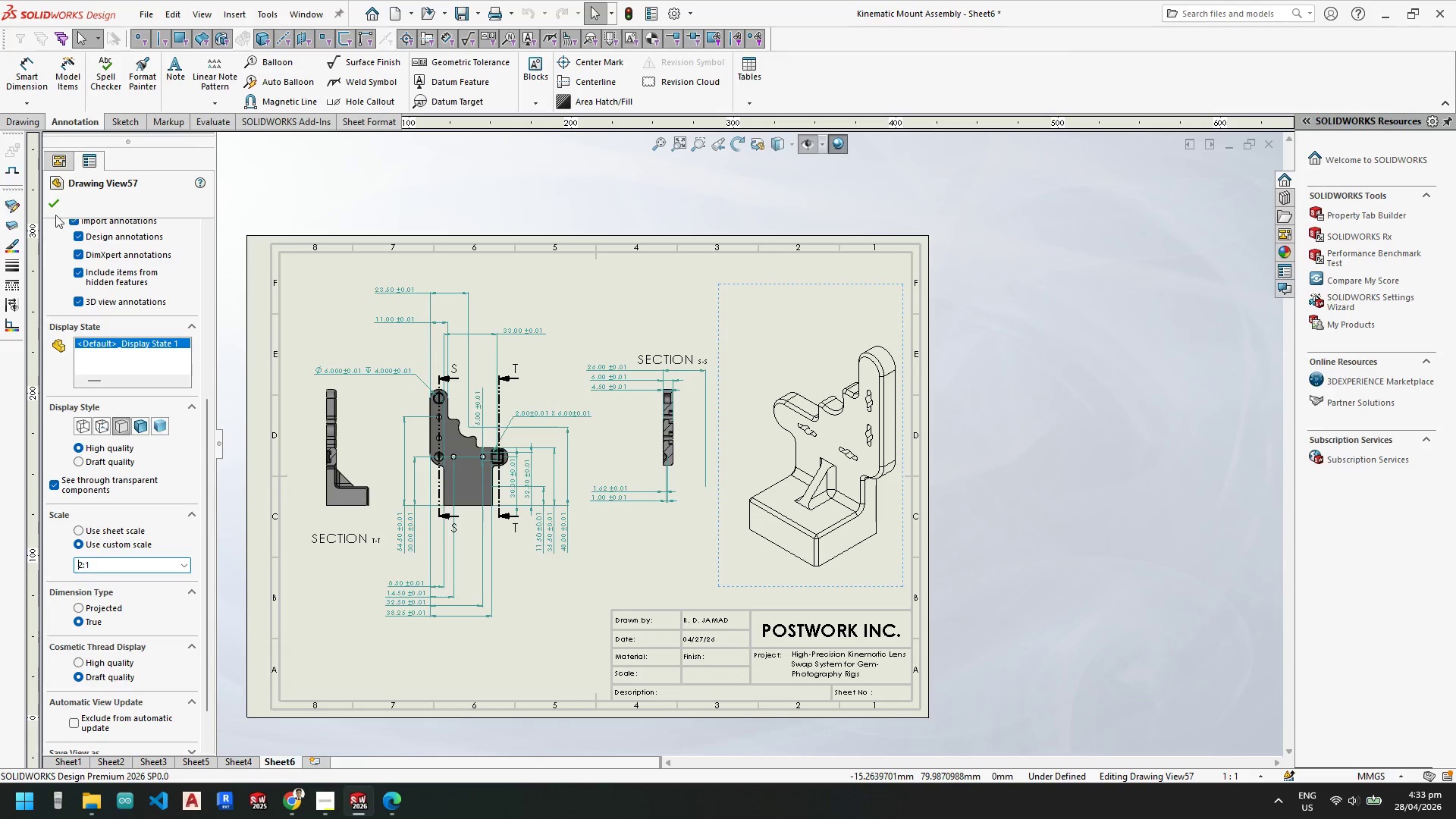 
left_click([55, 202])
 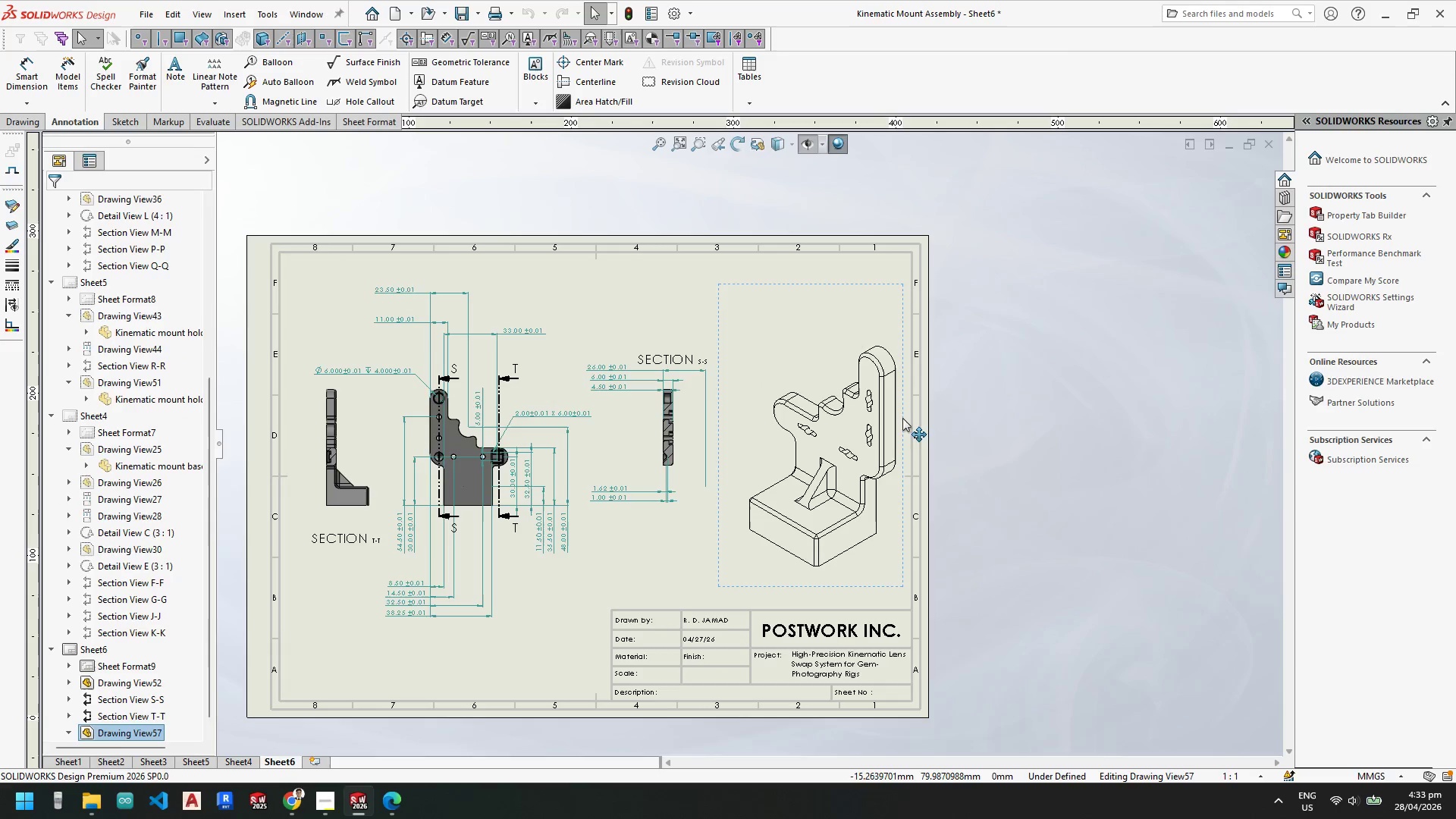 
left_click([844, 285])
 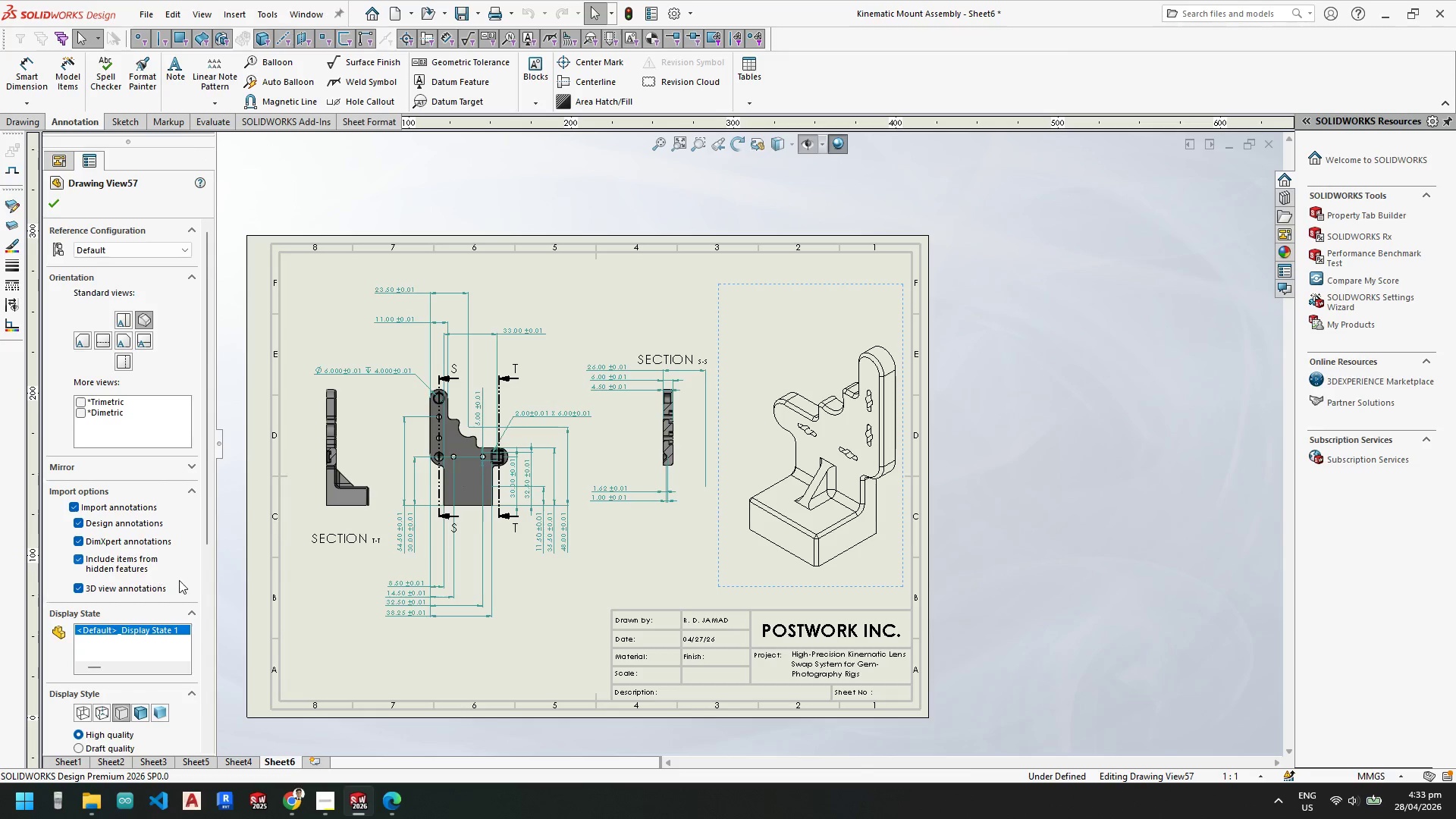 
left_click_drag(start_coordinate=[208, 533], to_coordinate=[201, 596])
 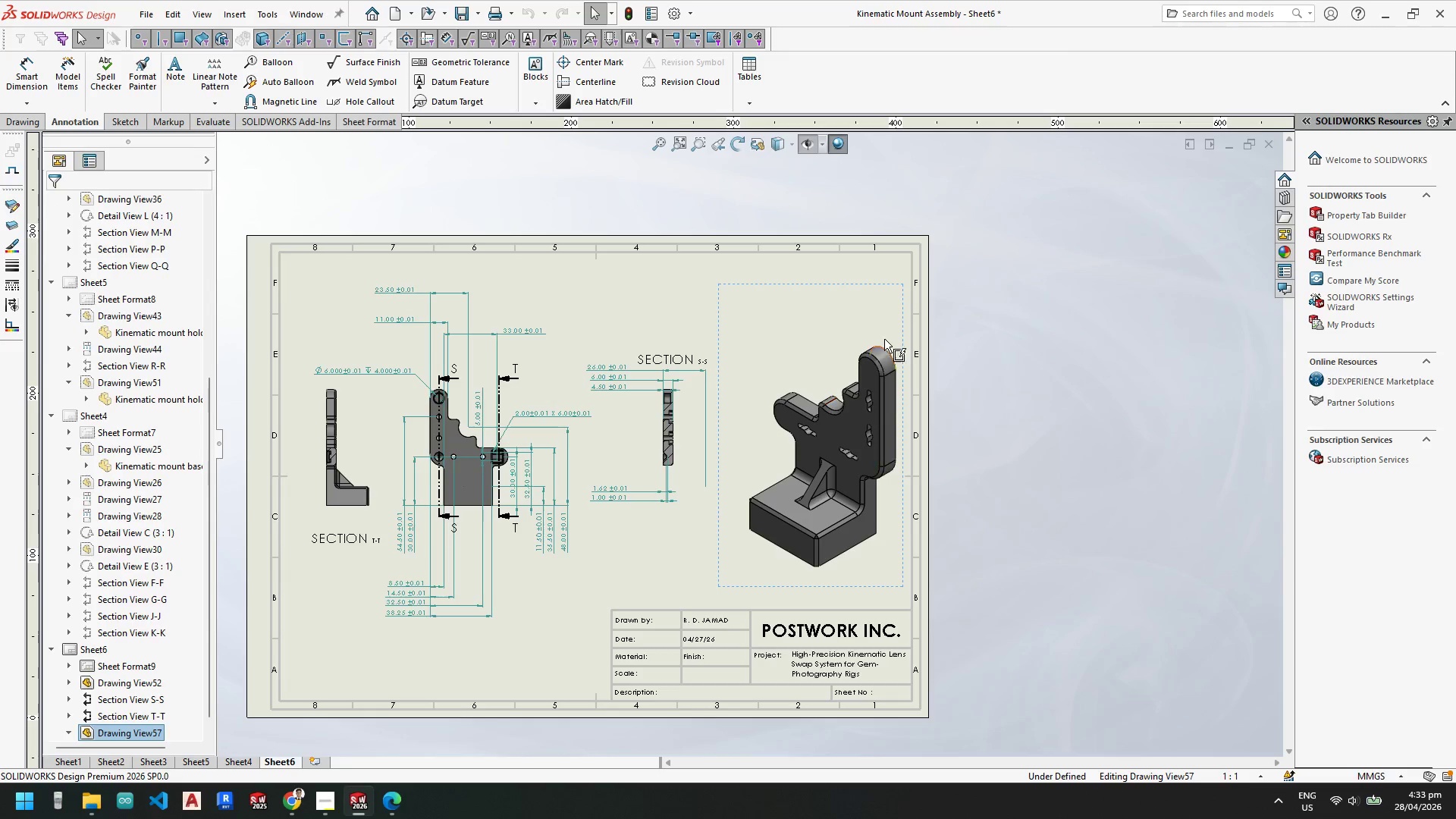 
left_click_drag(start_coordinate=[883, 281], to_coordinate=[861, 290])
 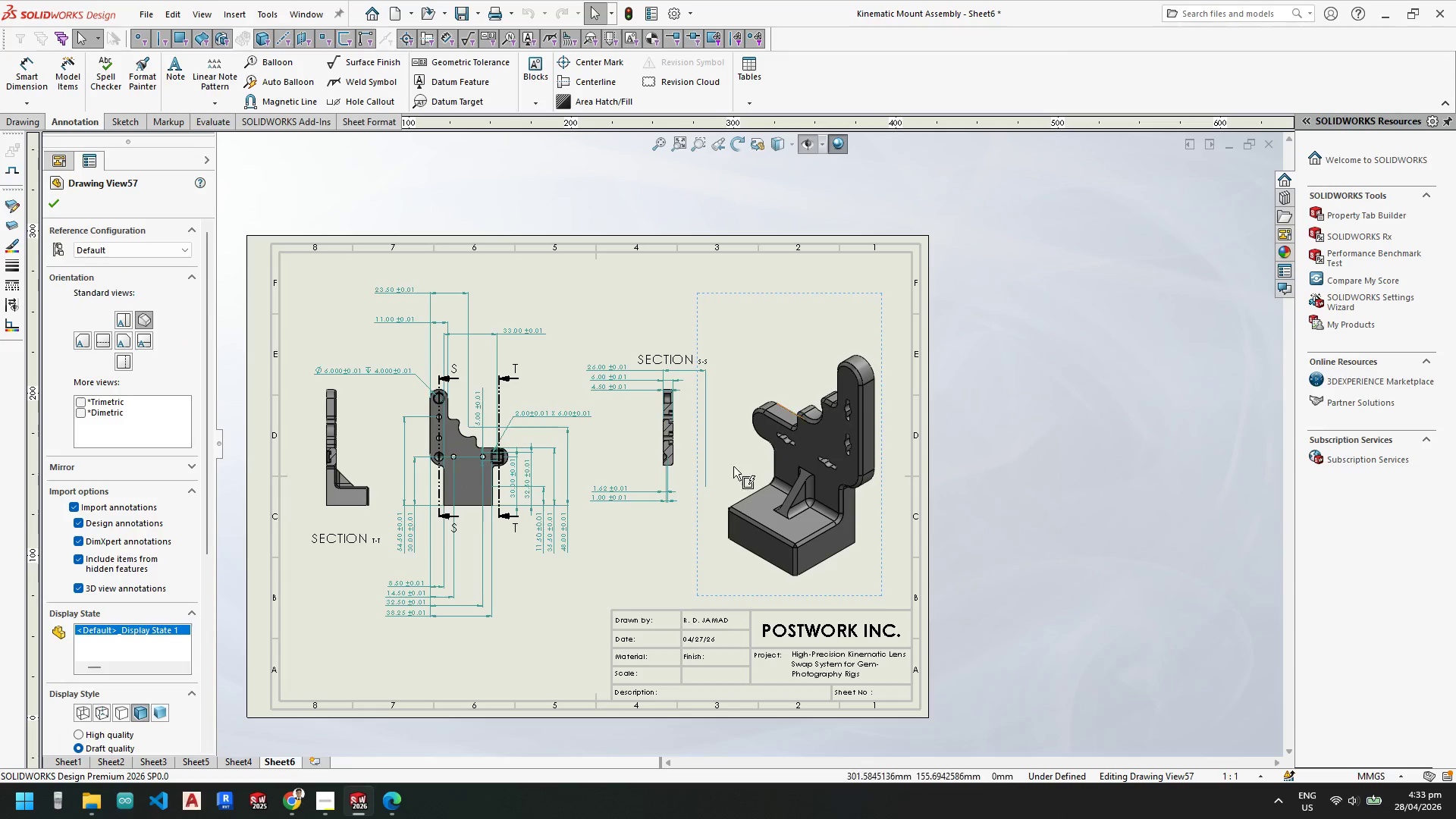 
key(Escape)
 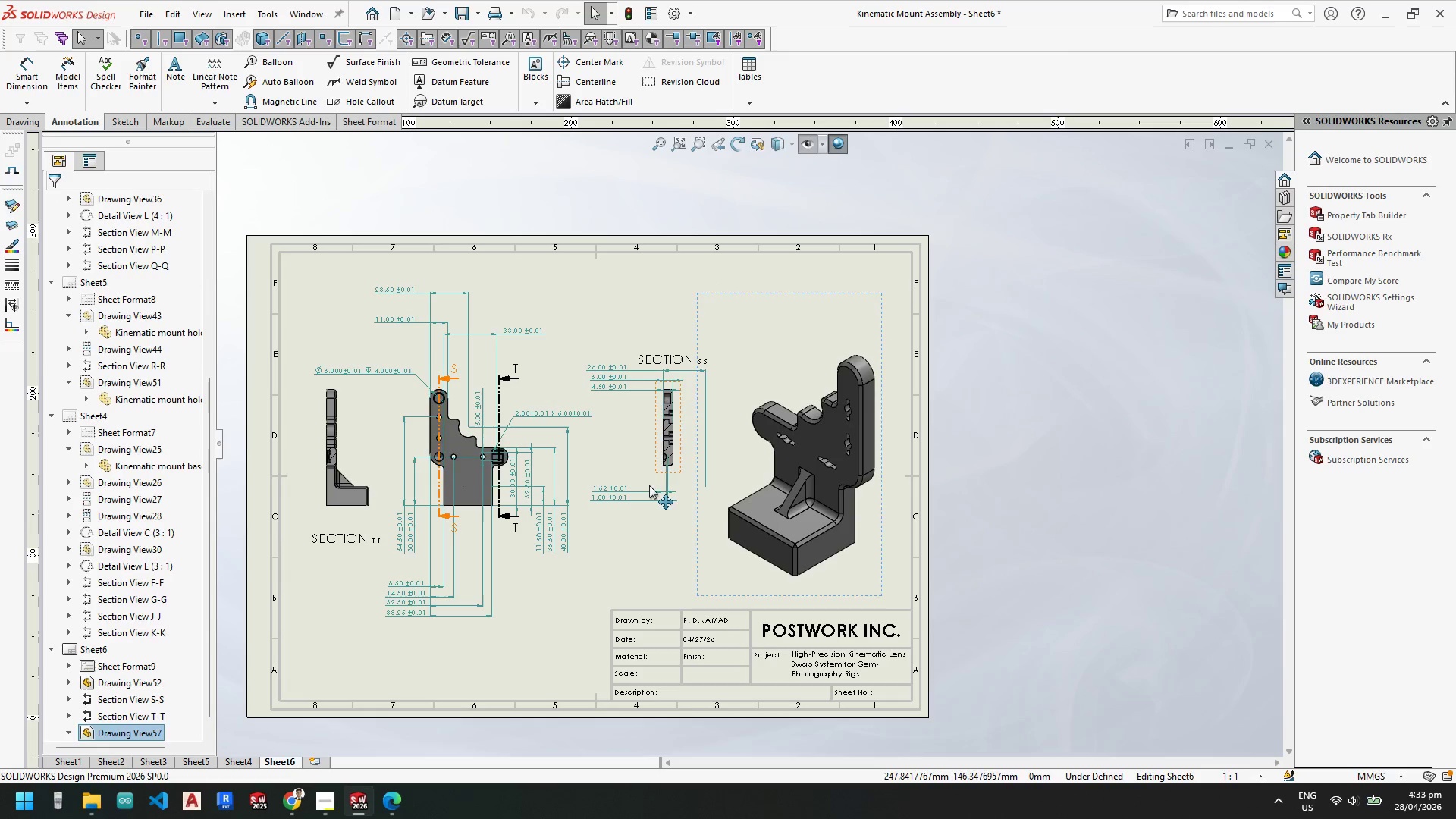 
key(Escape)
 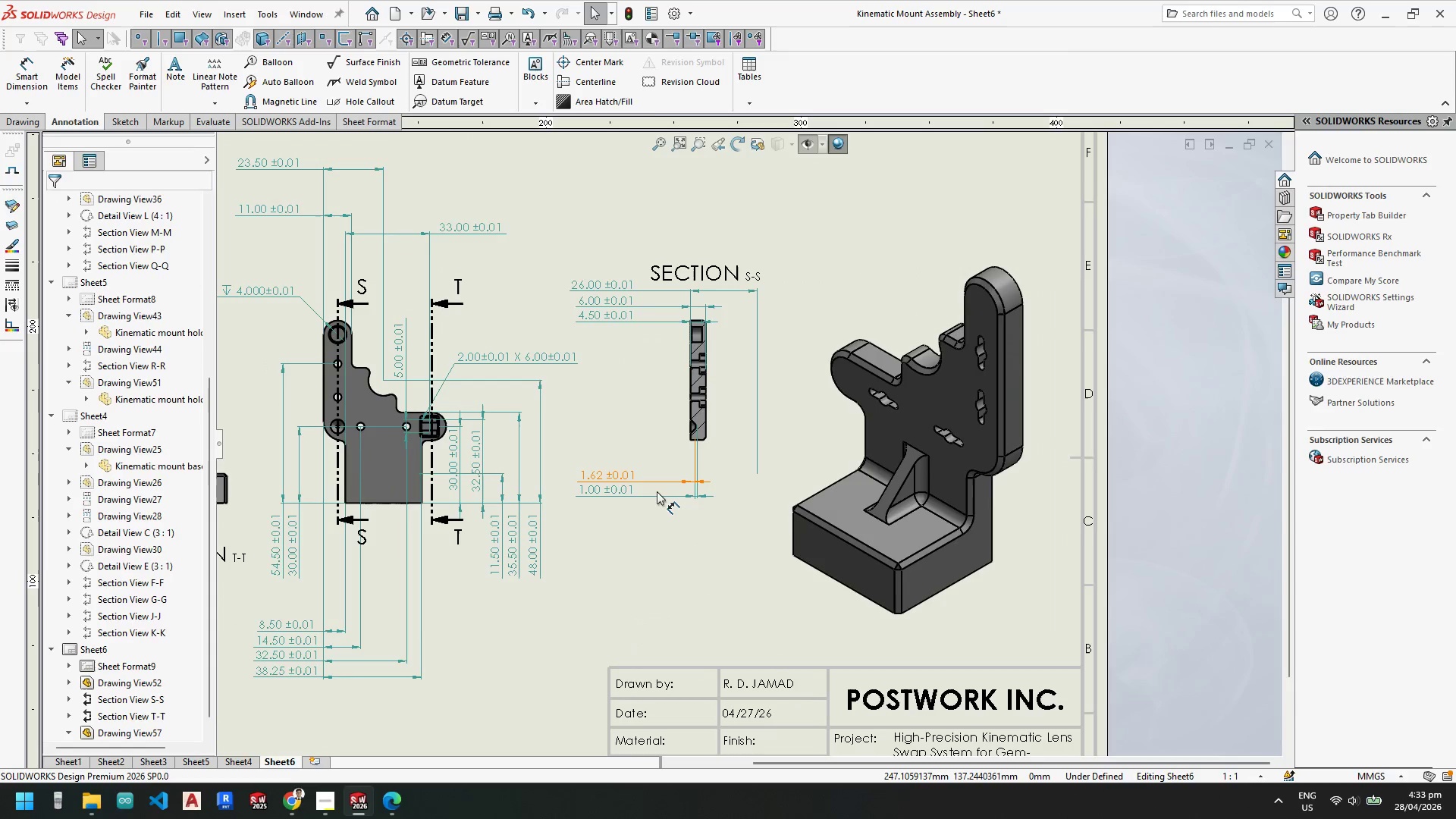 
key(Escape)
 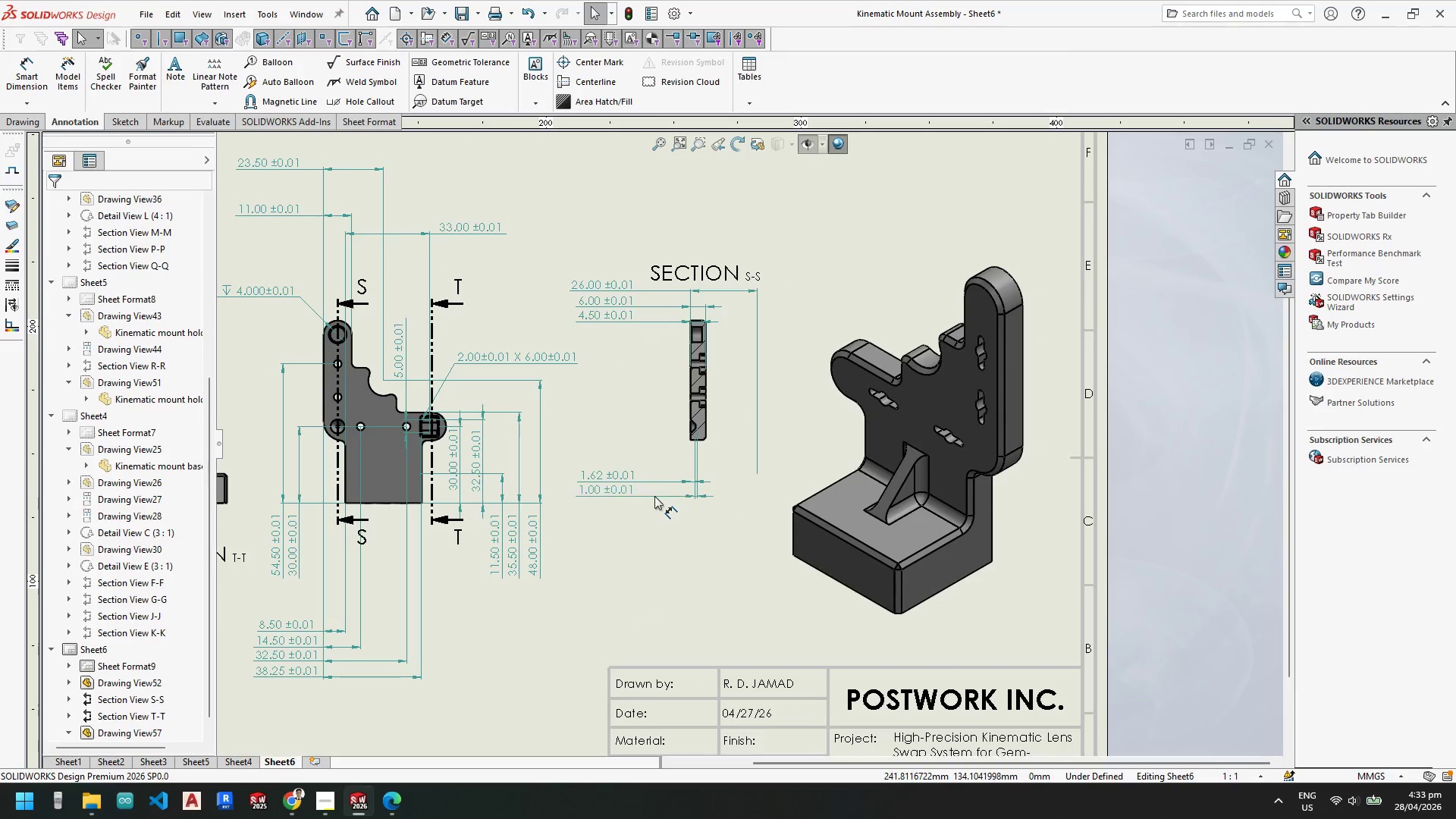 
scroll: coordinate [657, 491], scroll_direction: down, amount: 4.0
 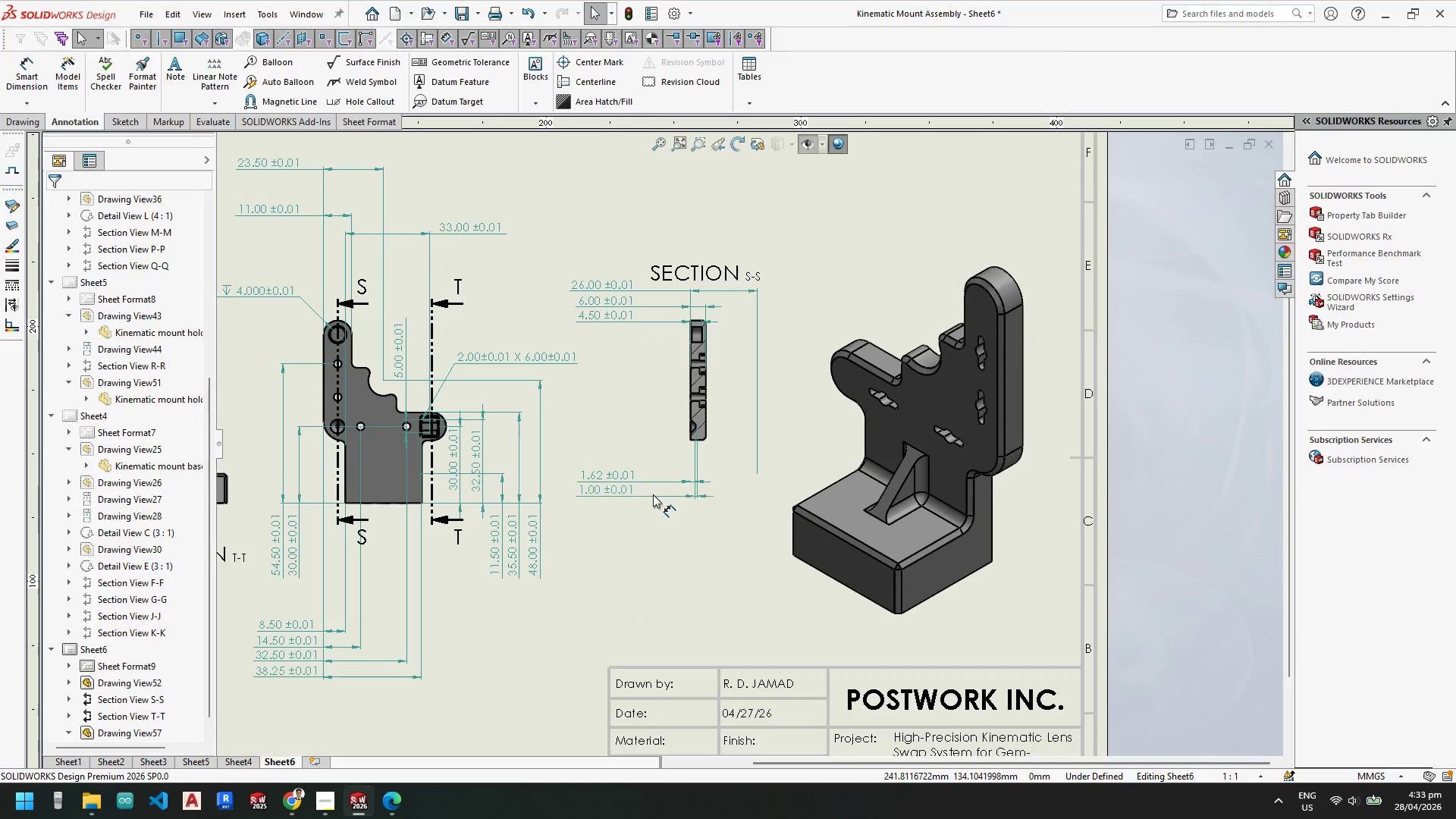 
key(Escape)
 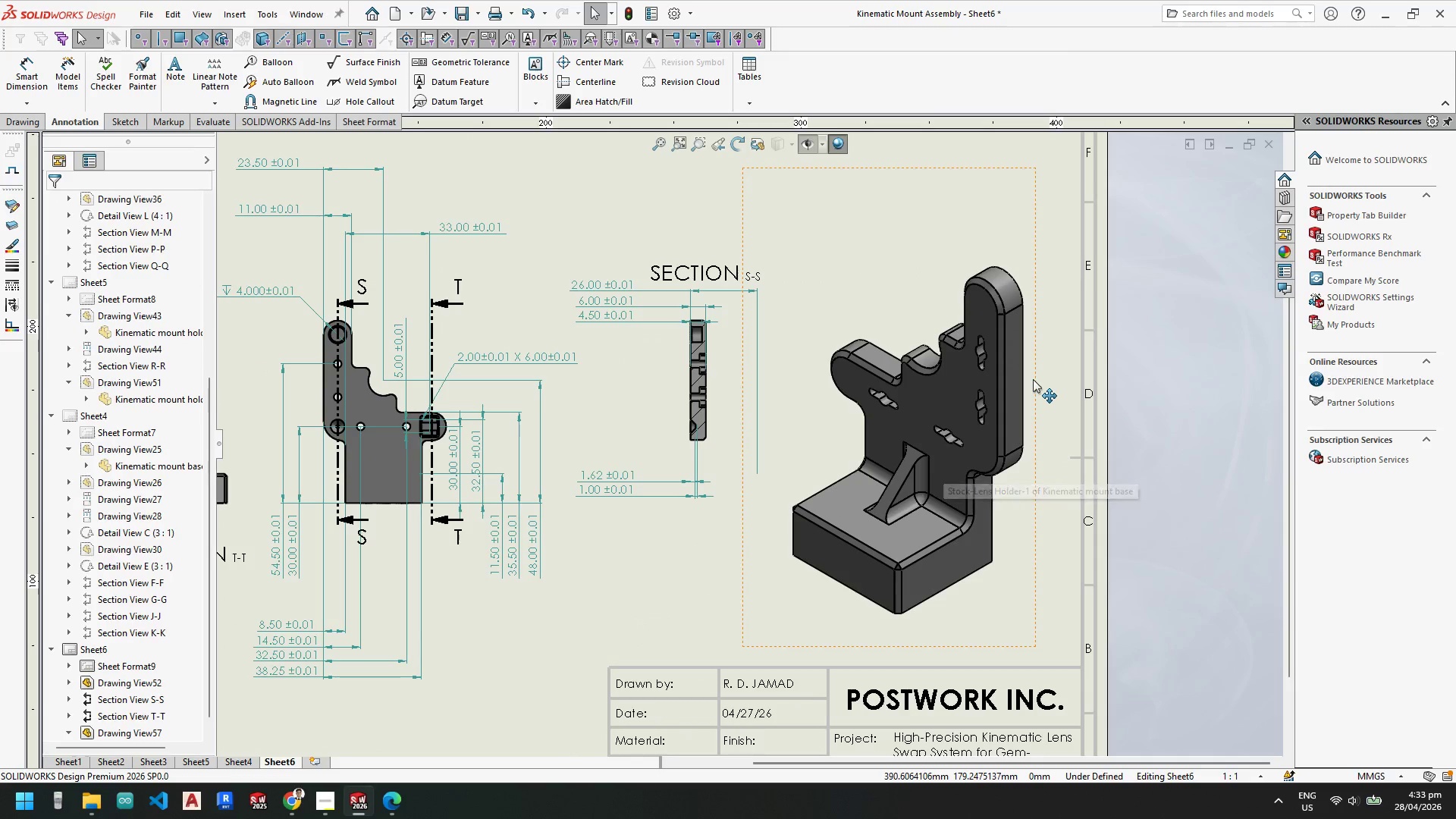 
scroll: coordinate [903, 375], scroll_direction: down, amount: 2.0
 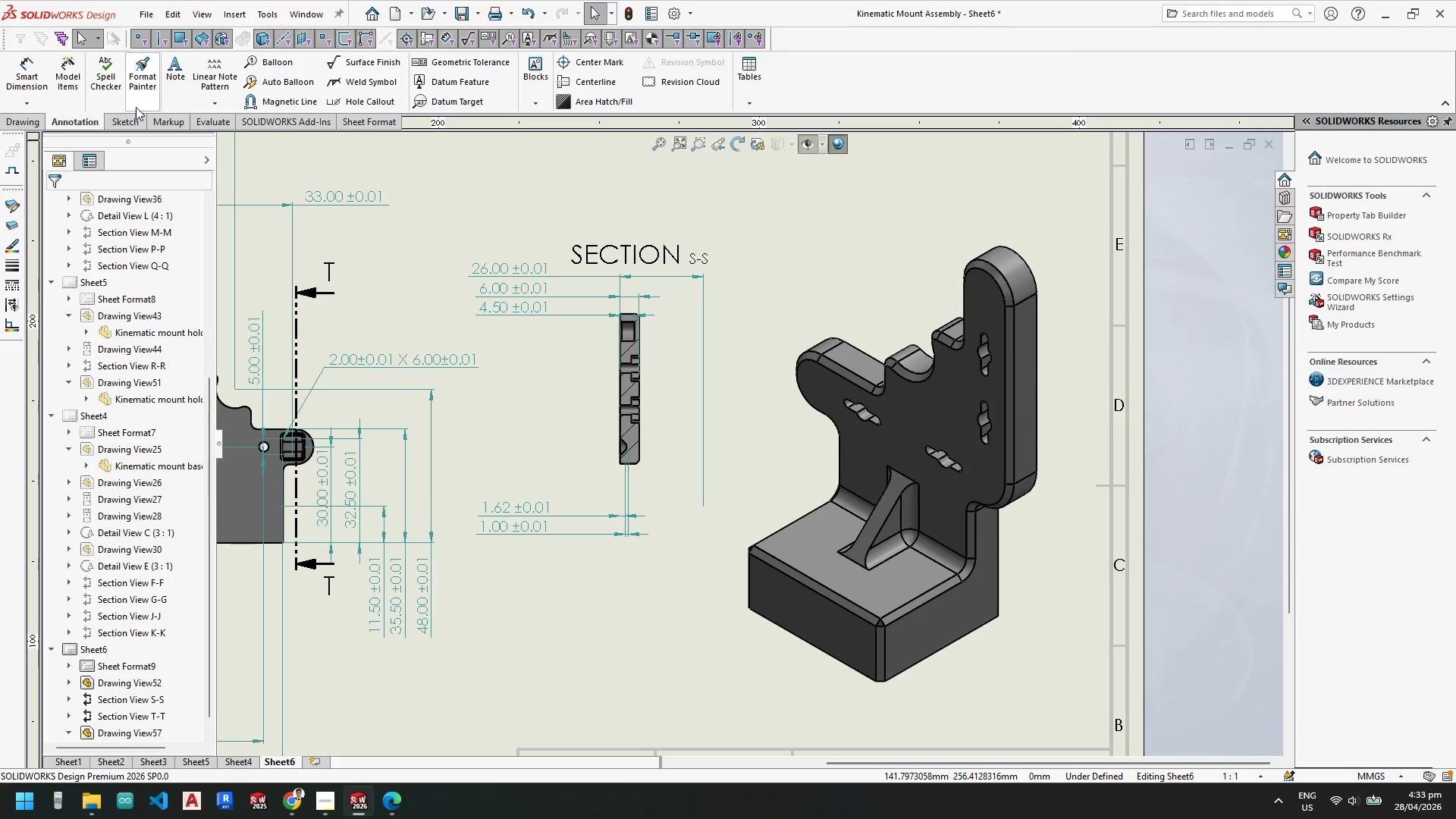 
left_click([28, 118])
 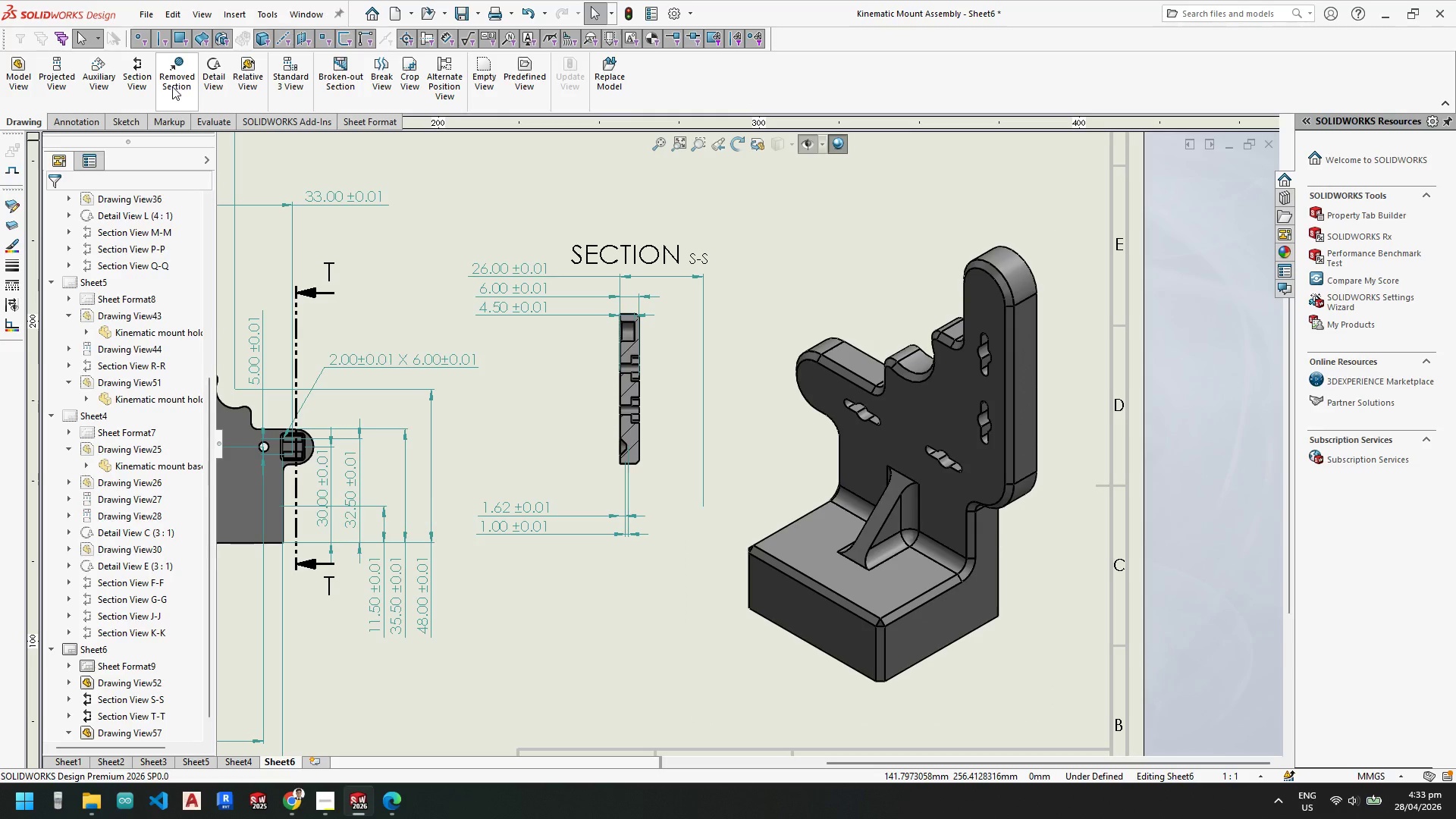 
left_click([179, 64])
 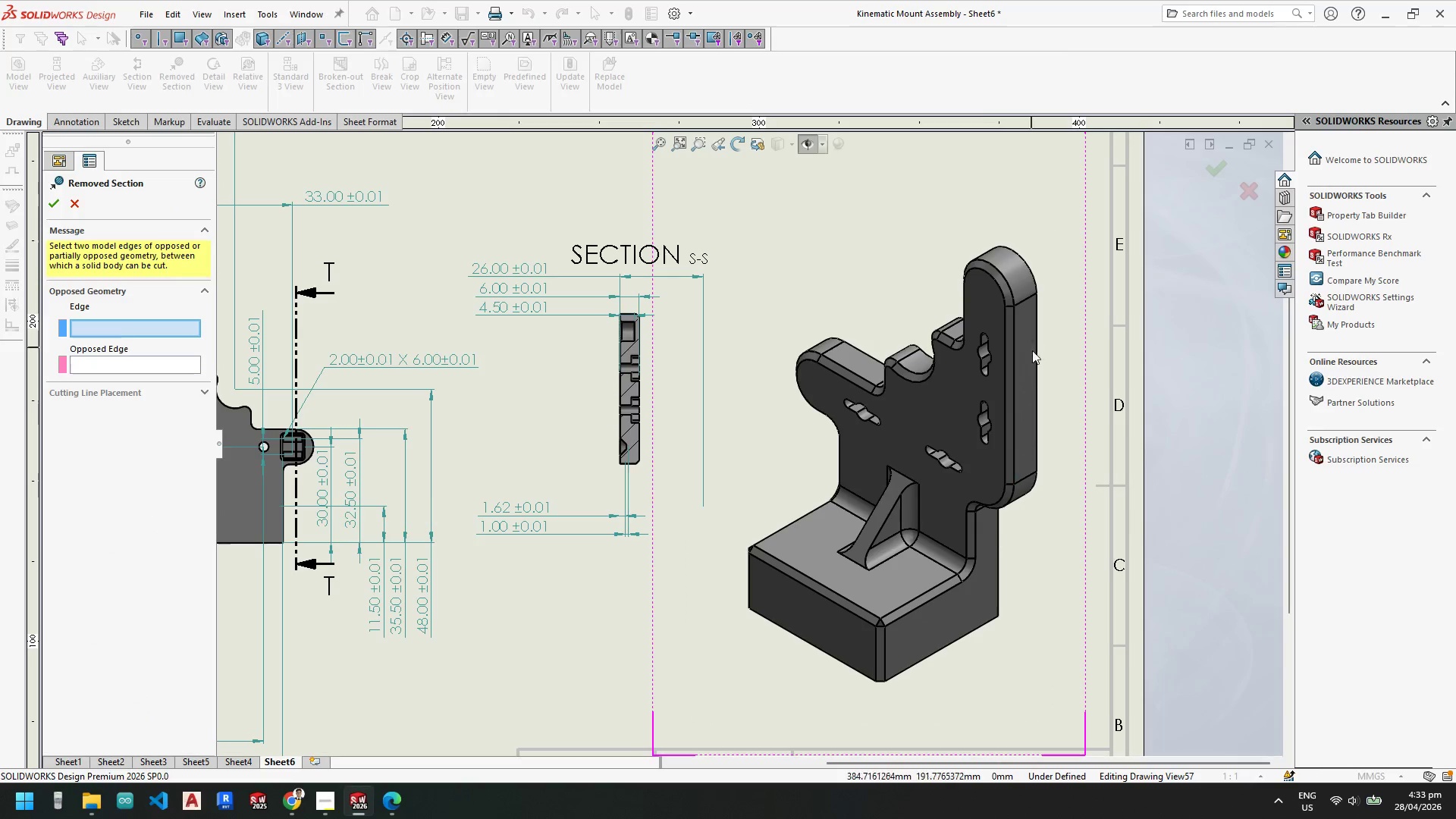 
double_click([1022, 365])
 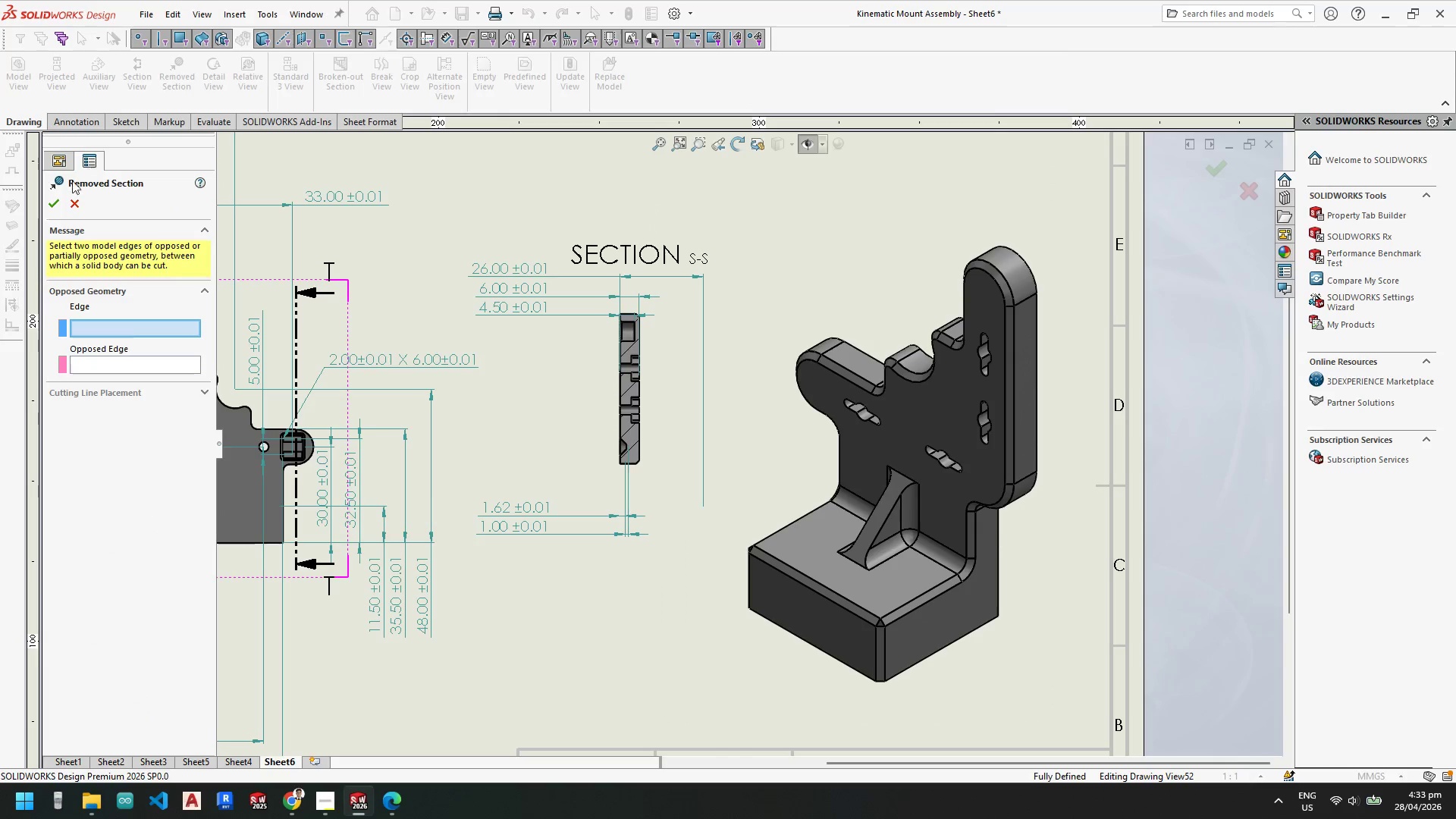 
key(Escape)
 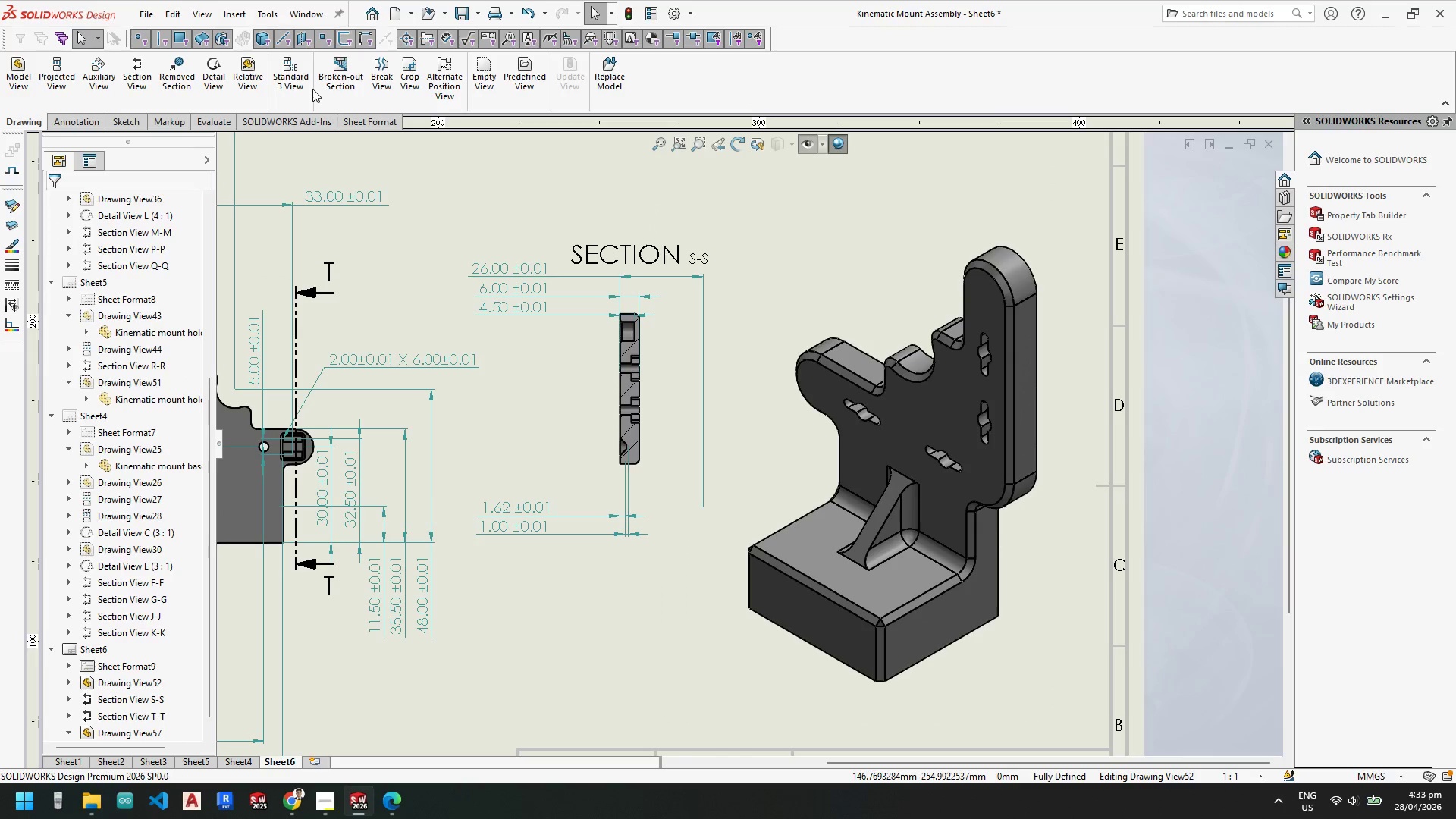 
mouse_move([355, 83])
 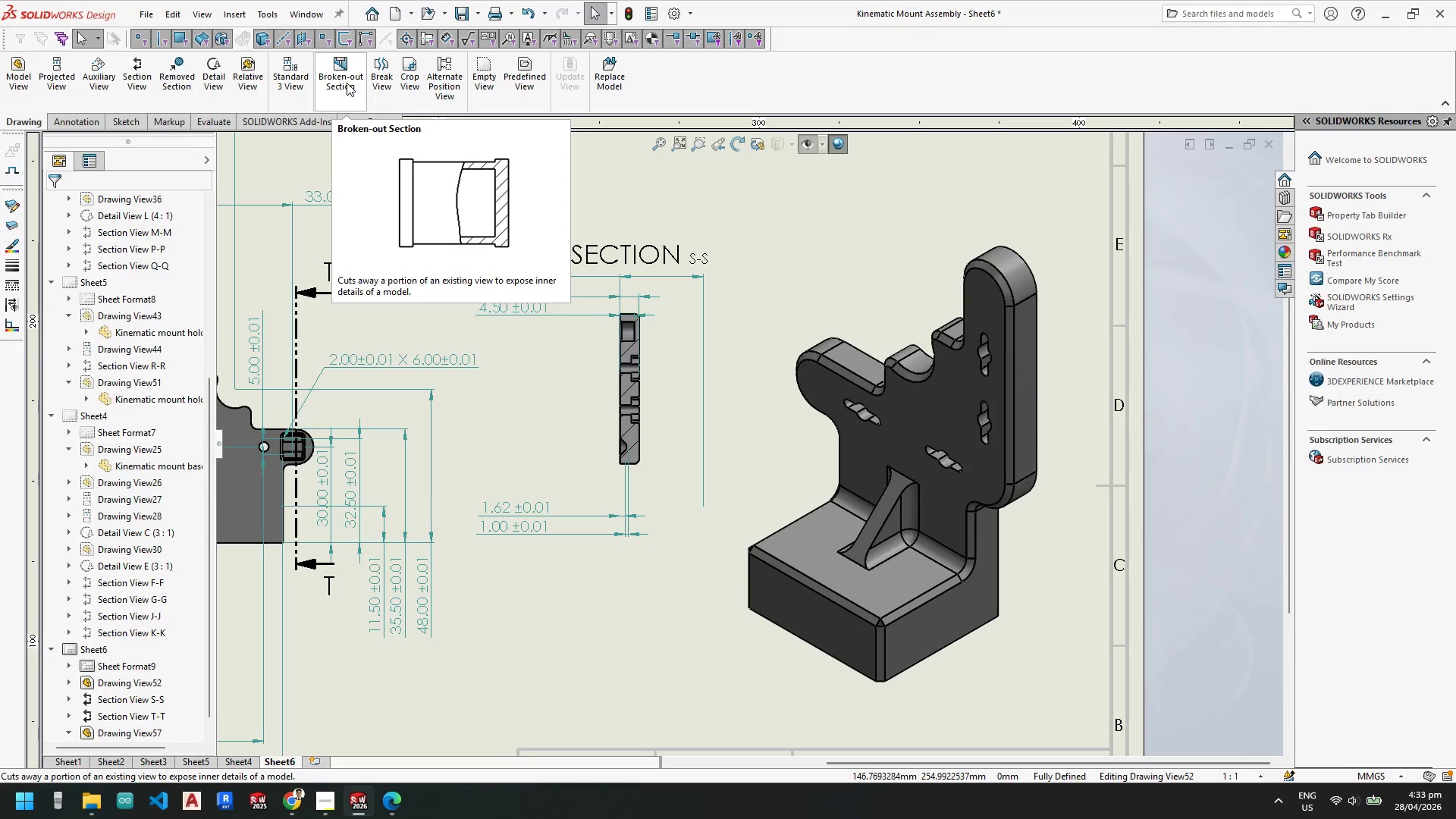 
left_click([347, 83])
 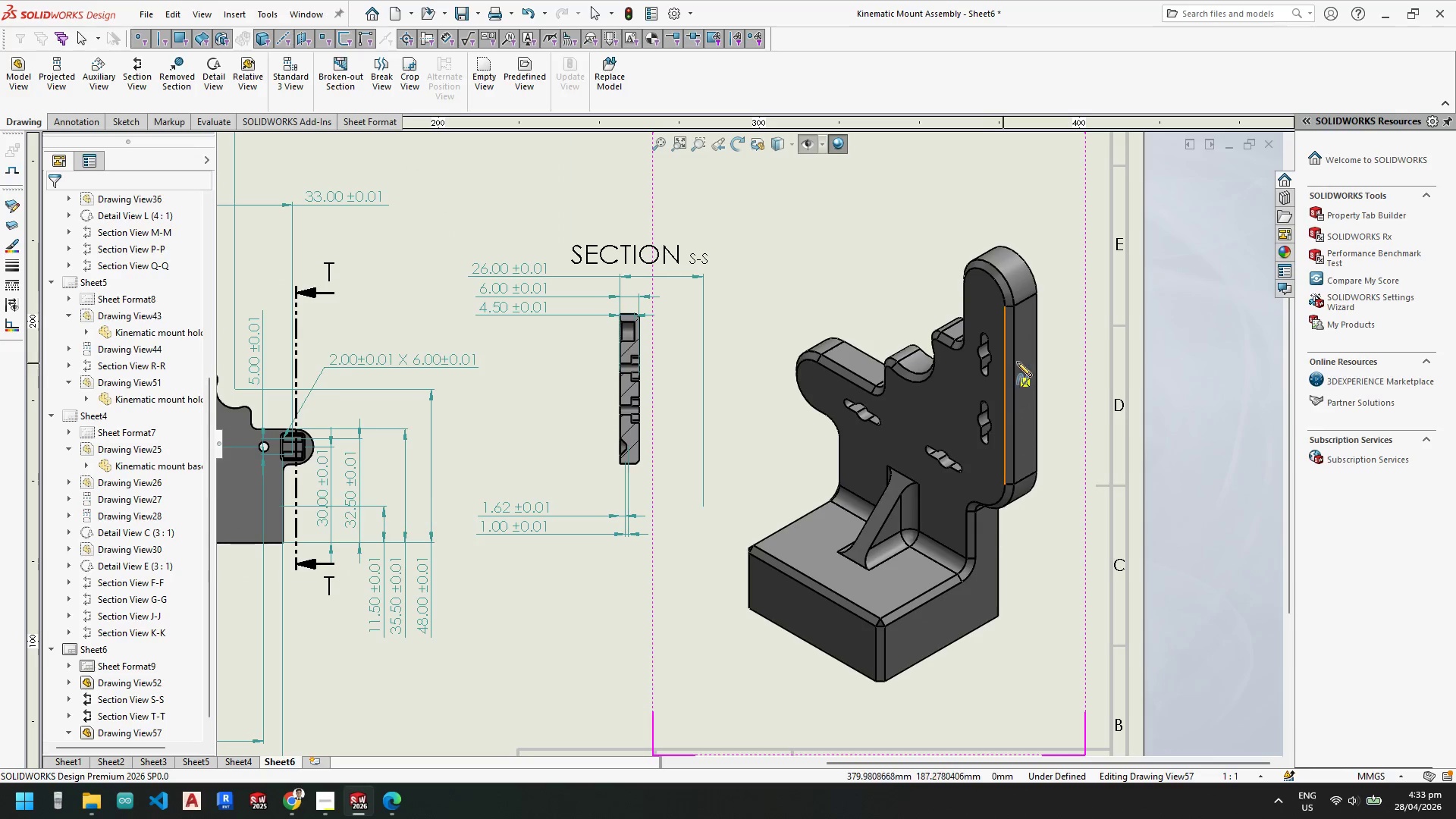 
left_click([1027, 363])
 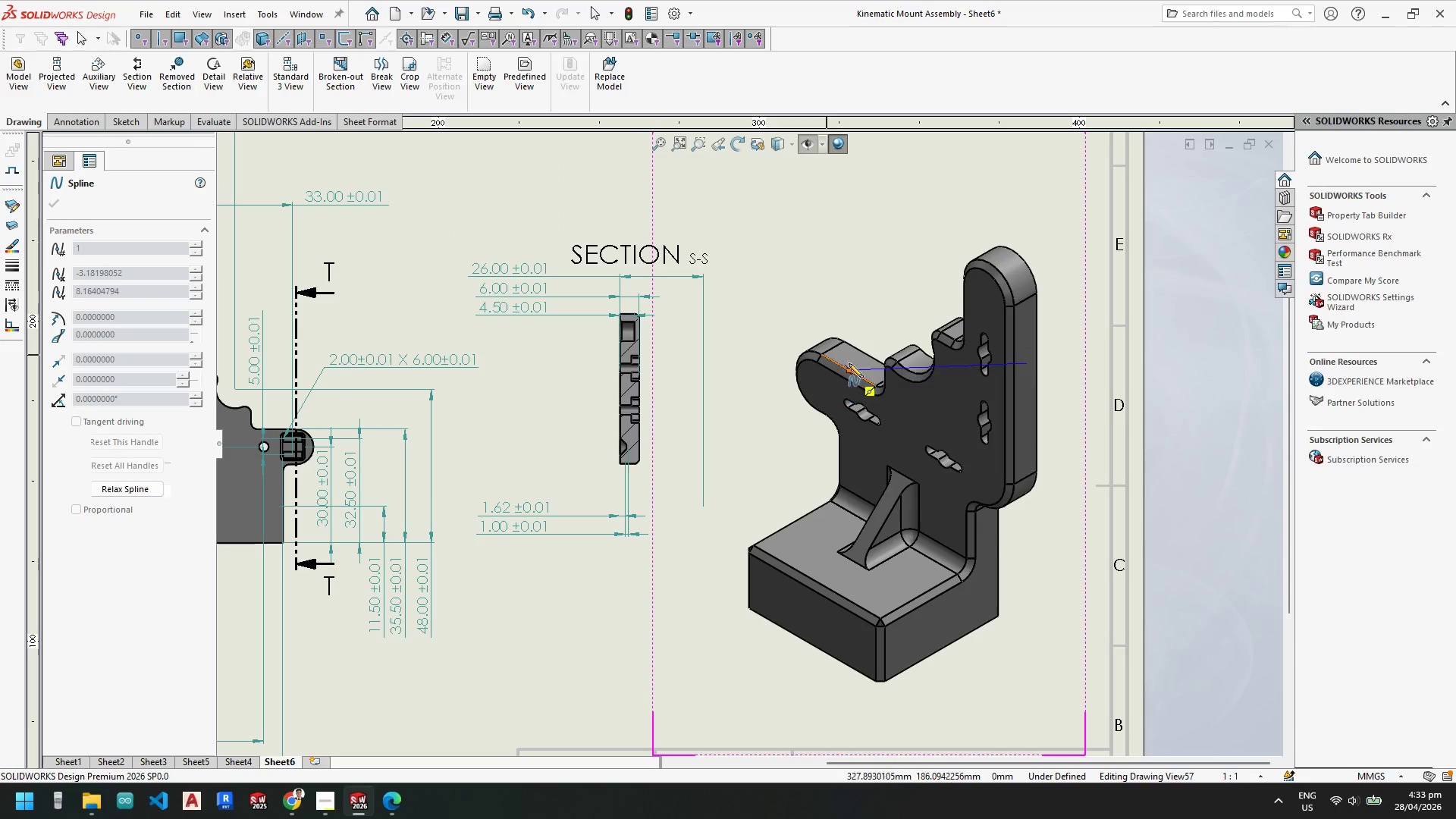 
key(Escape)
 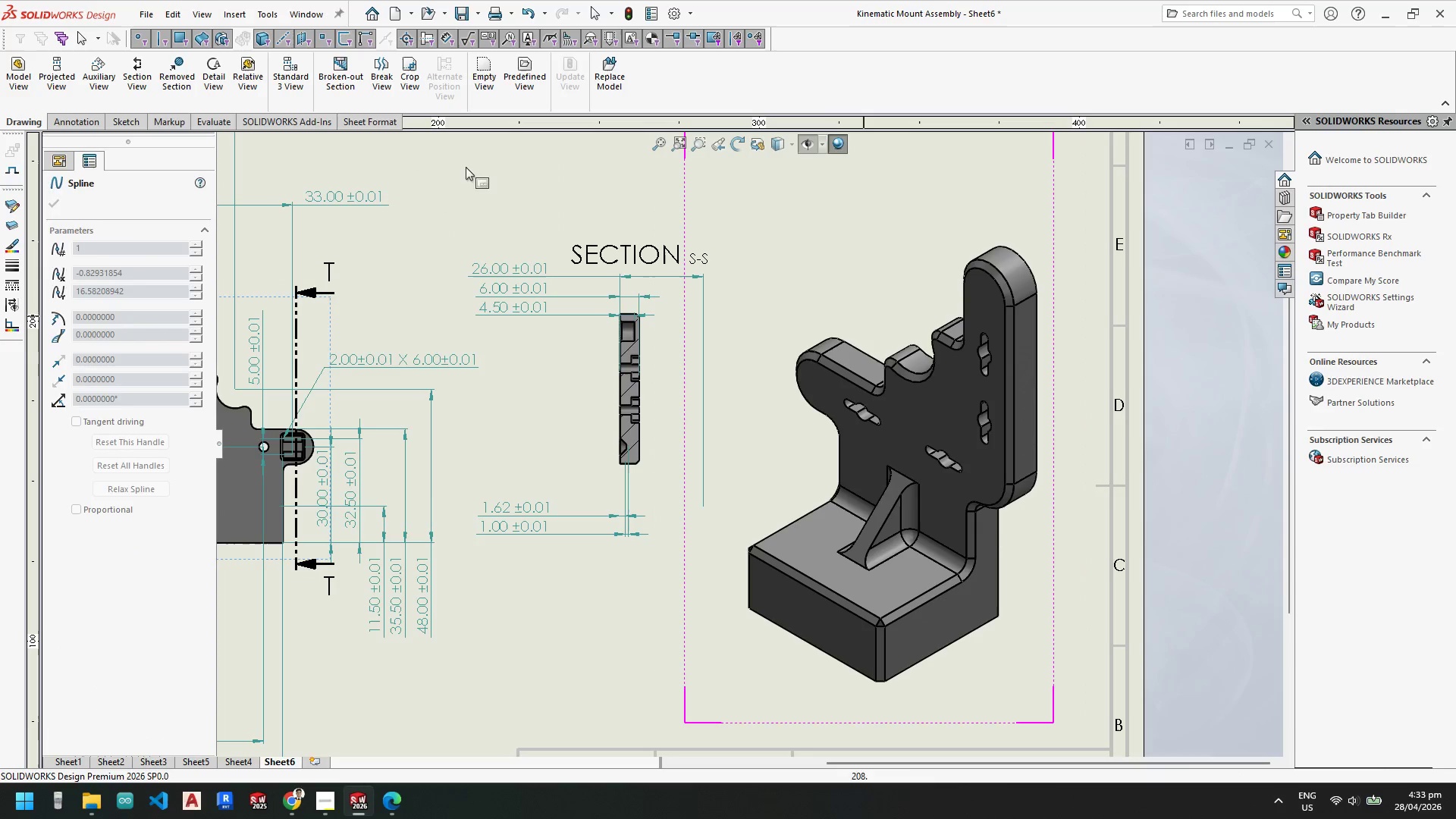 
key(Escape)
 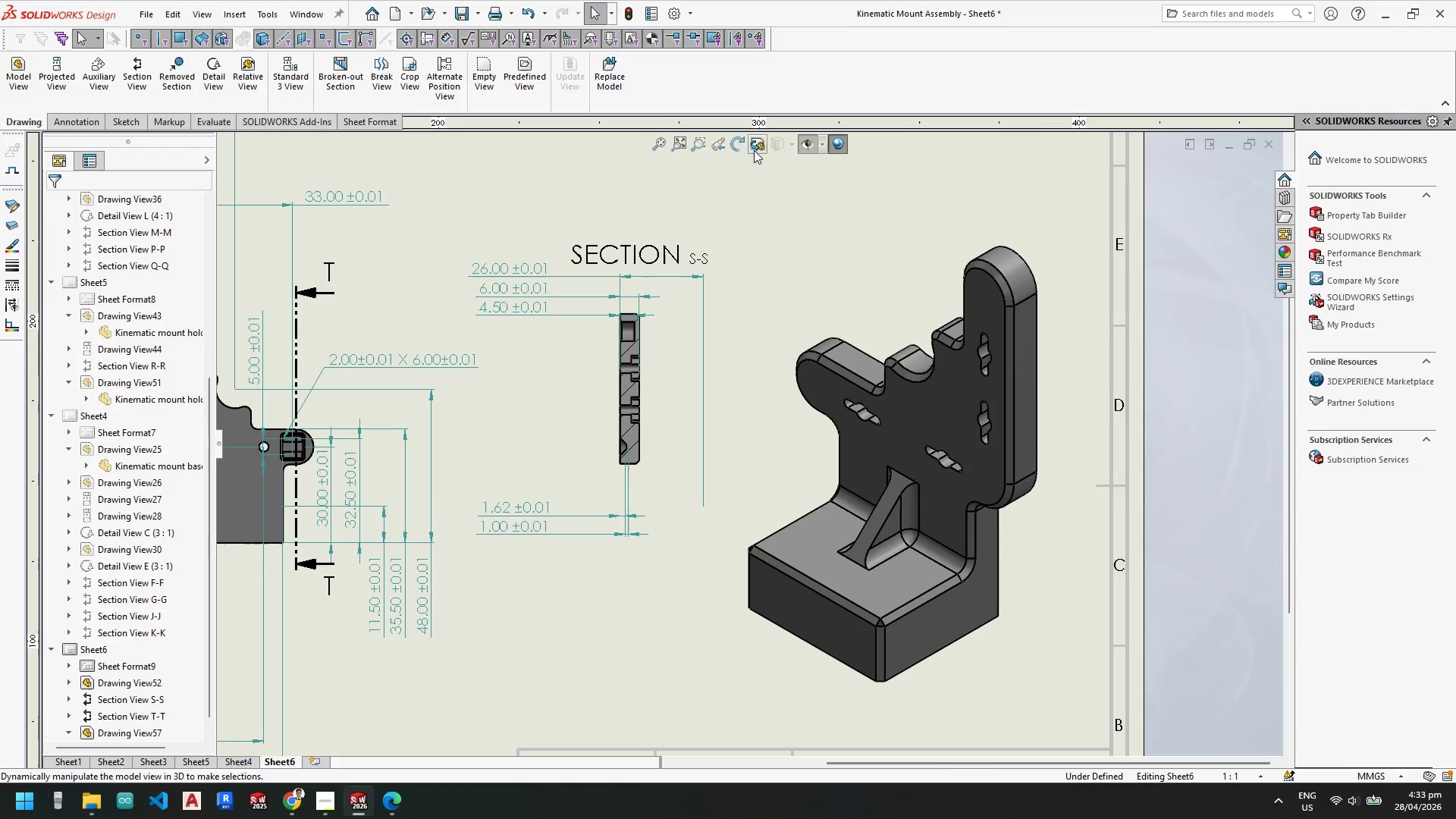 
mouse_move([335, 83])
 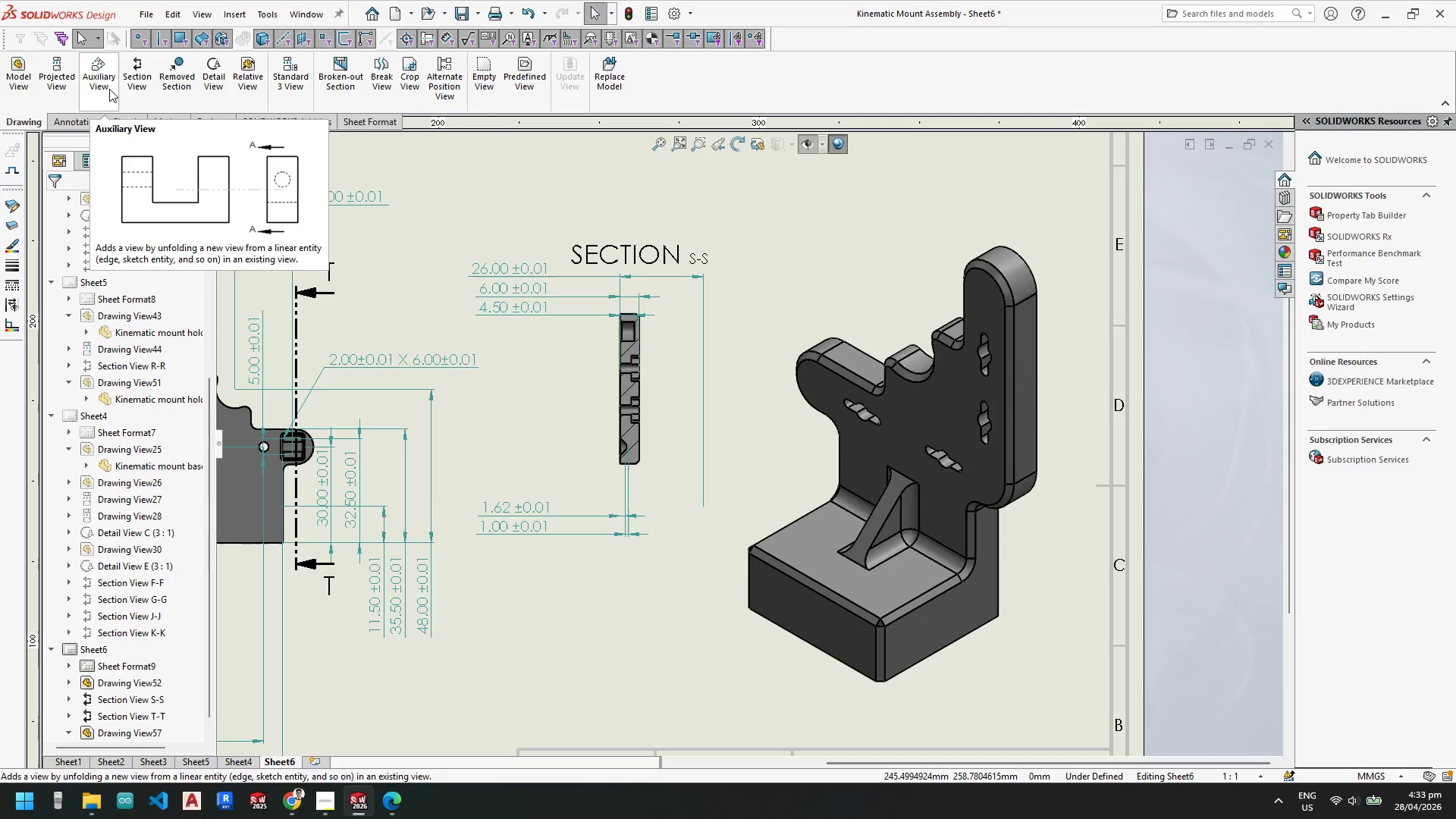 
mouse_move([109, 87])
 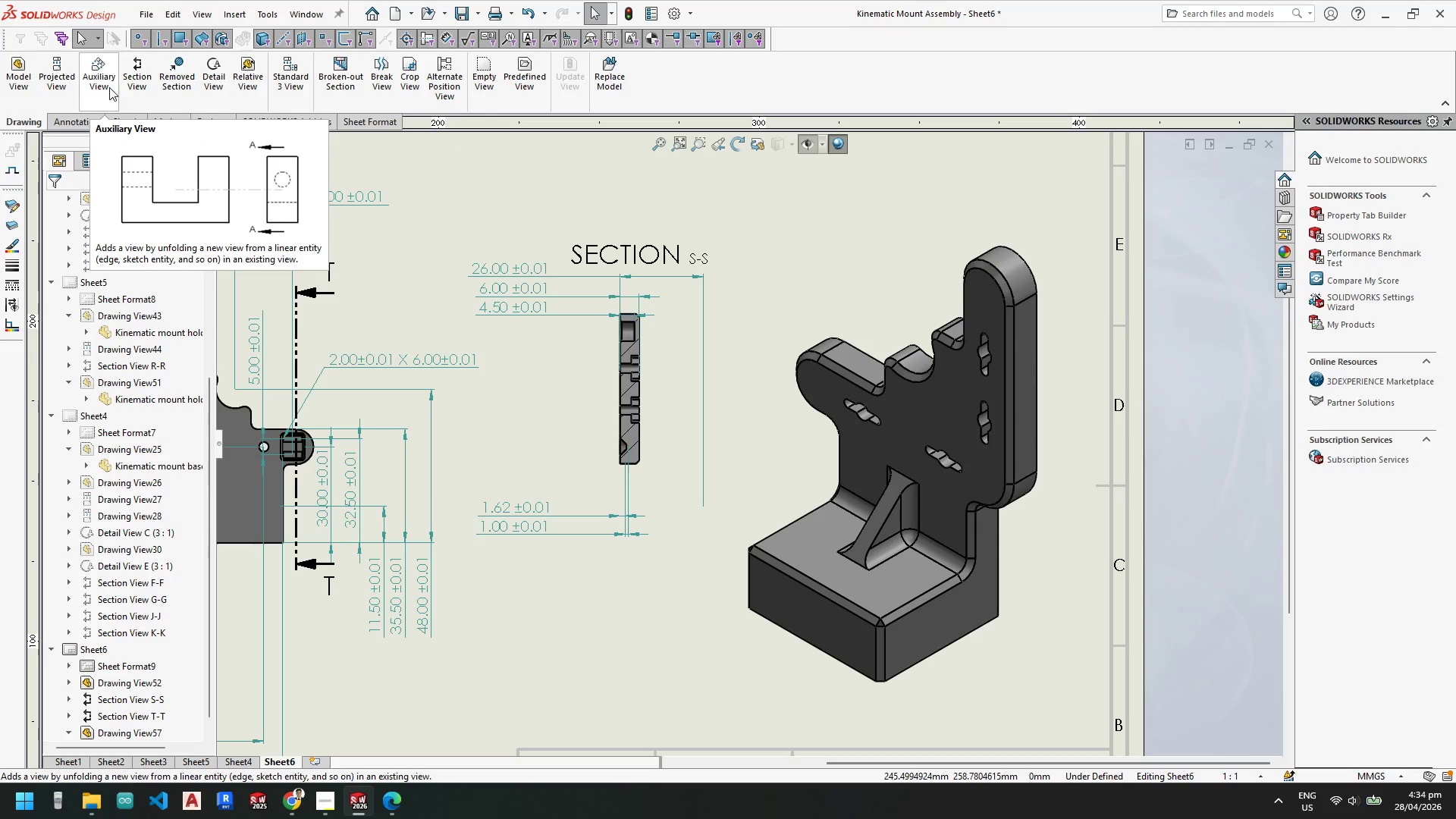 
left_click([109, 87])
 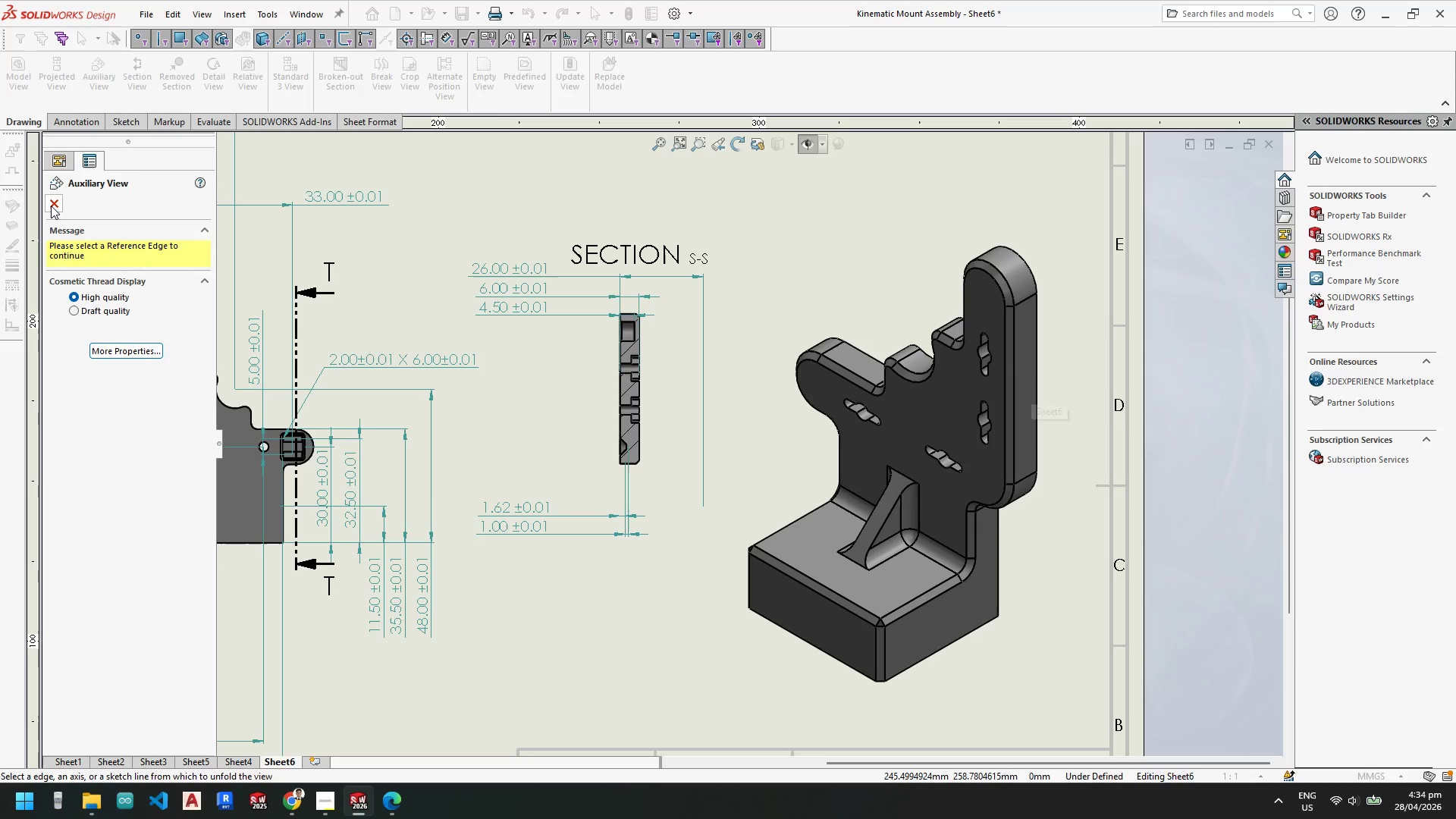 
wait(5.19)
 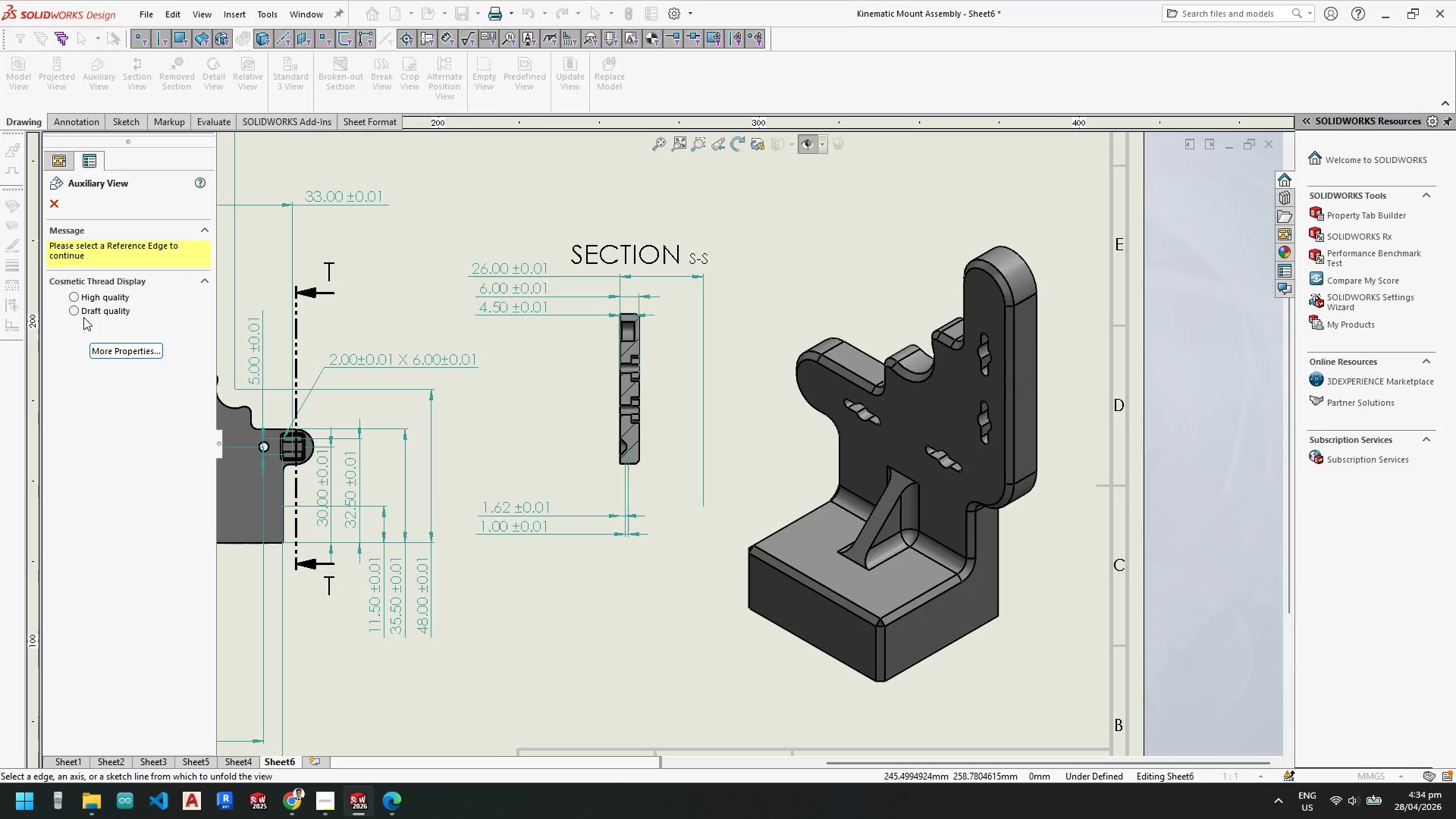 
left_click([1035, 400])
 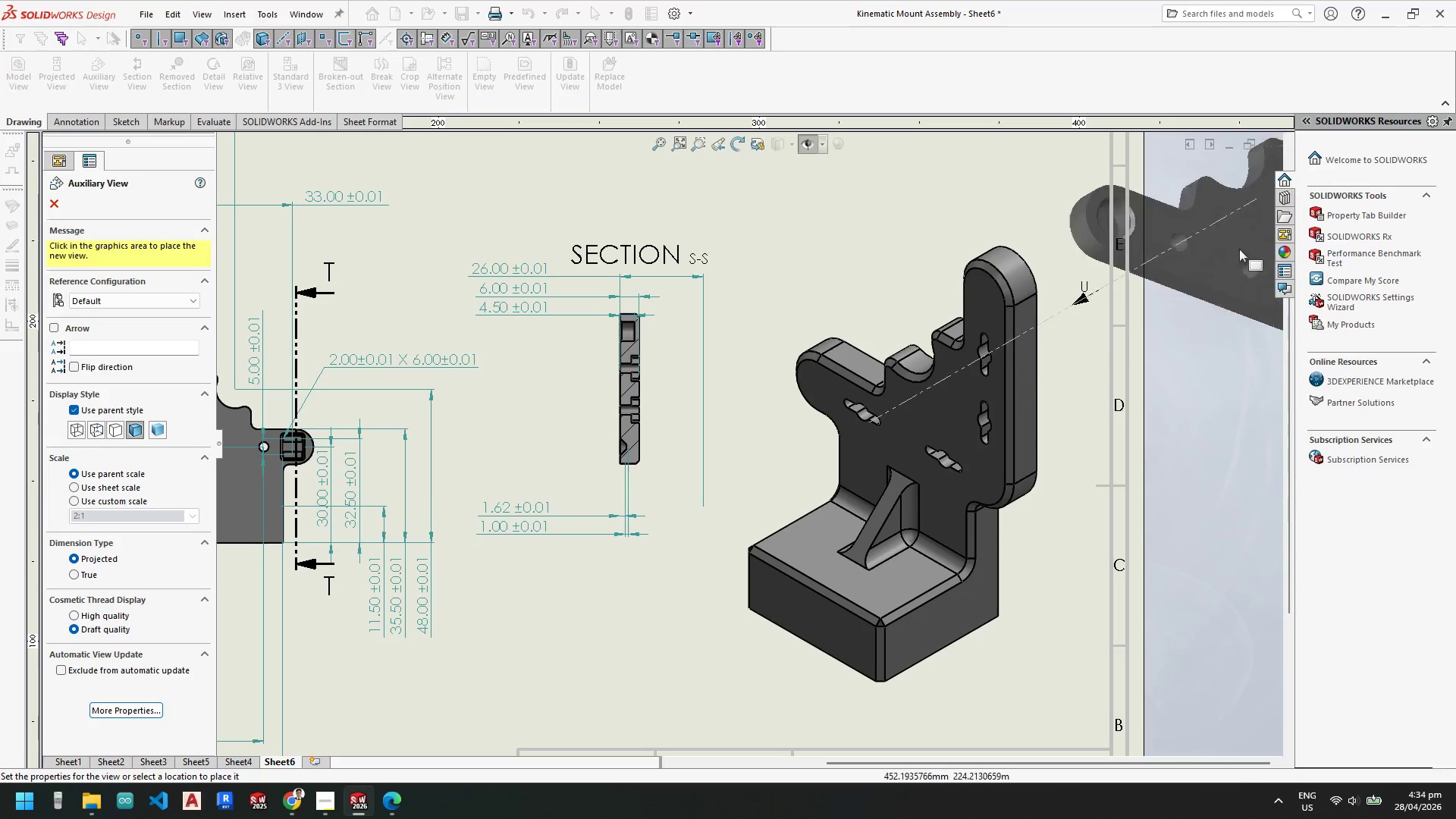 
scroll: coordinate [1137, 298], scroll_direction: up, amount: 4.0
 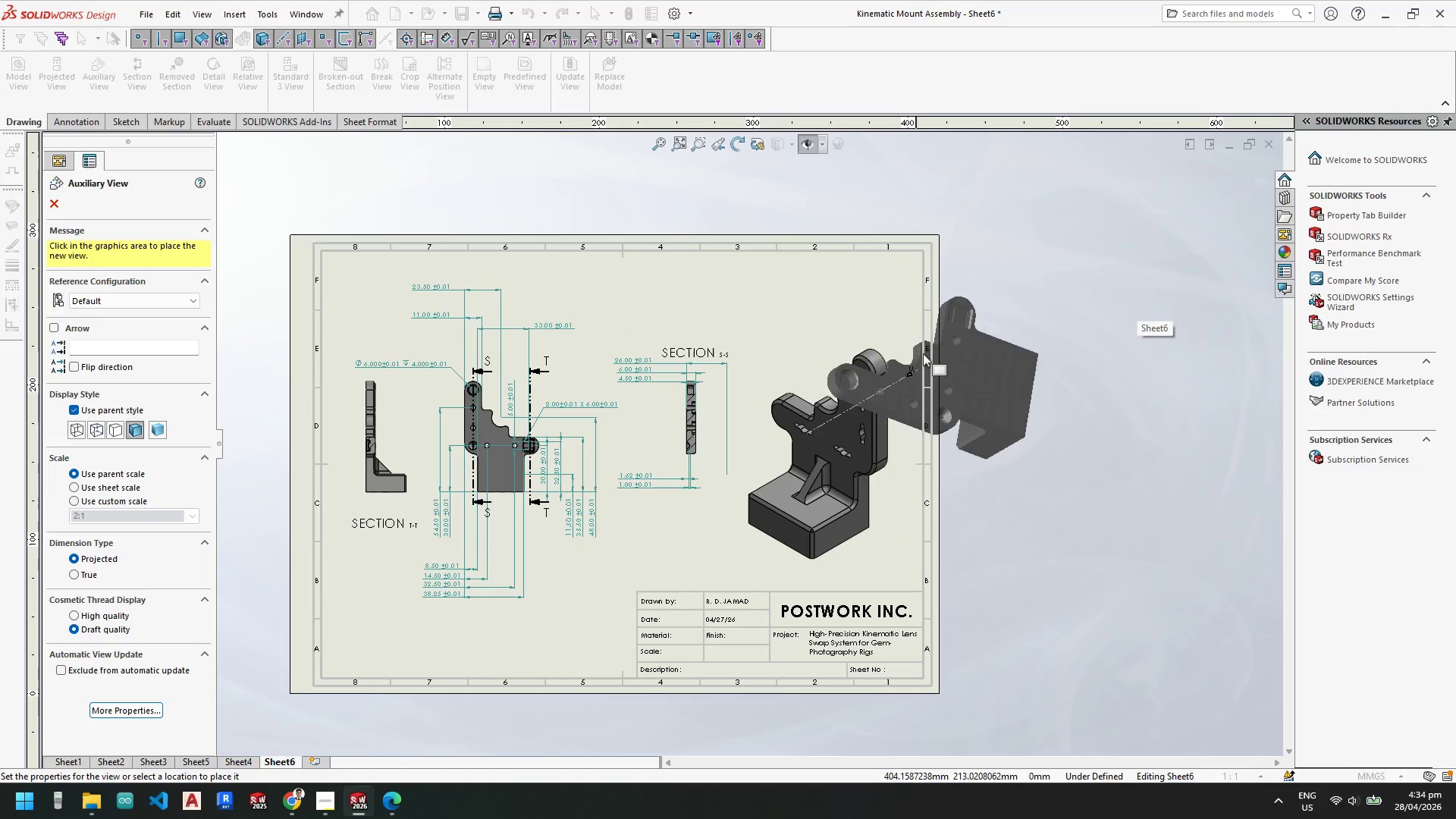 
scroll: coordinate [908, 400], scroll_direction: down, amount: 9.0
 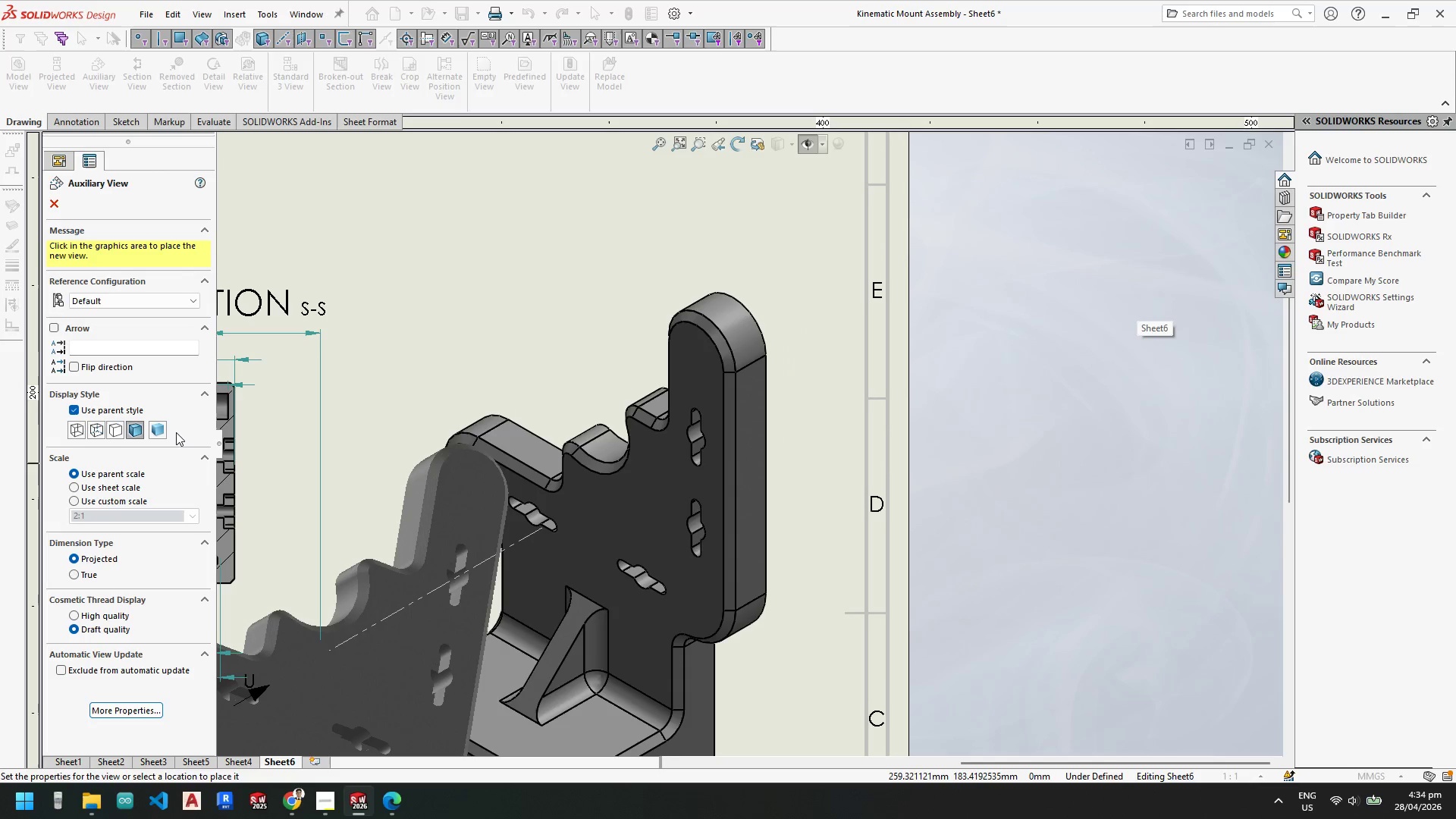 
scroll: coordinate [658, 469], scroll_direction: up, amount: 5.0
 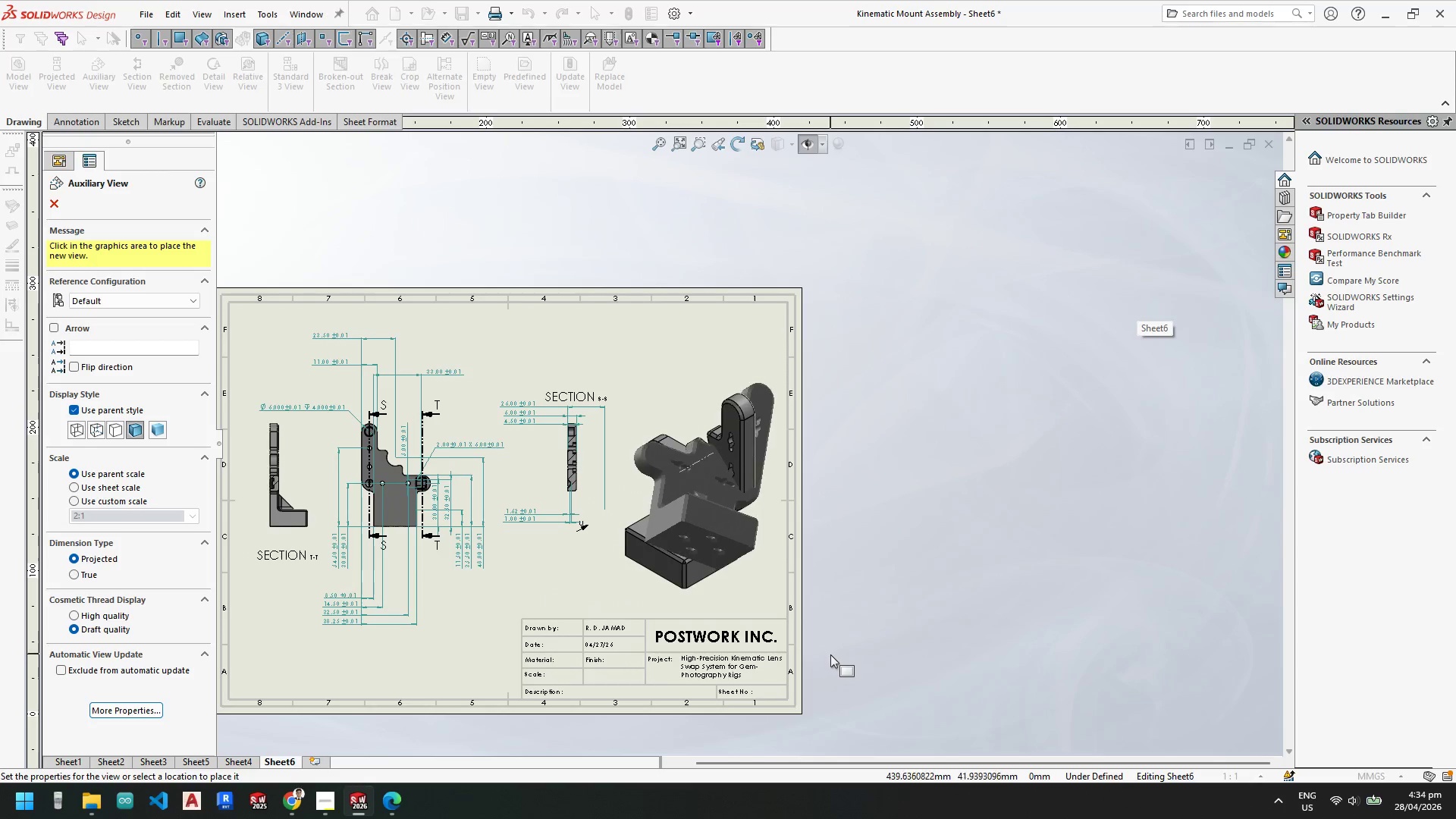 
key(Escape)
 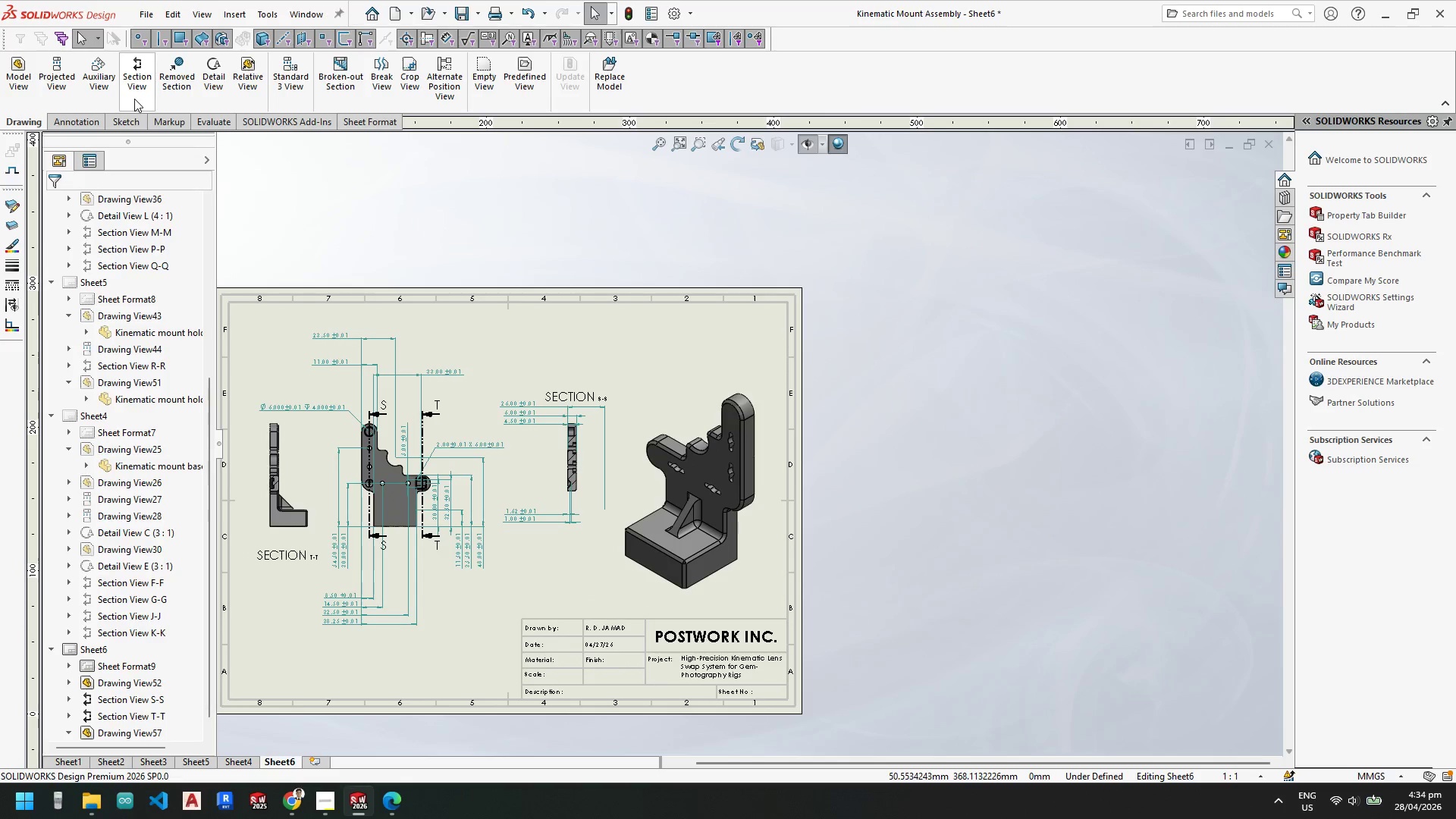 
left_click([105, 86])
 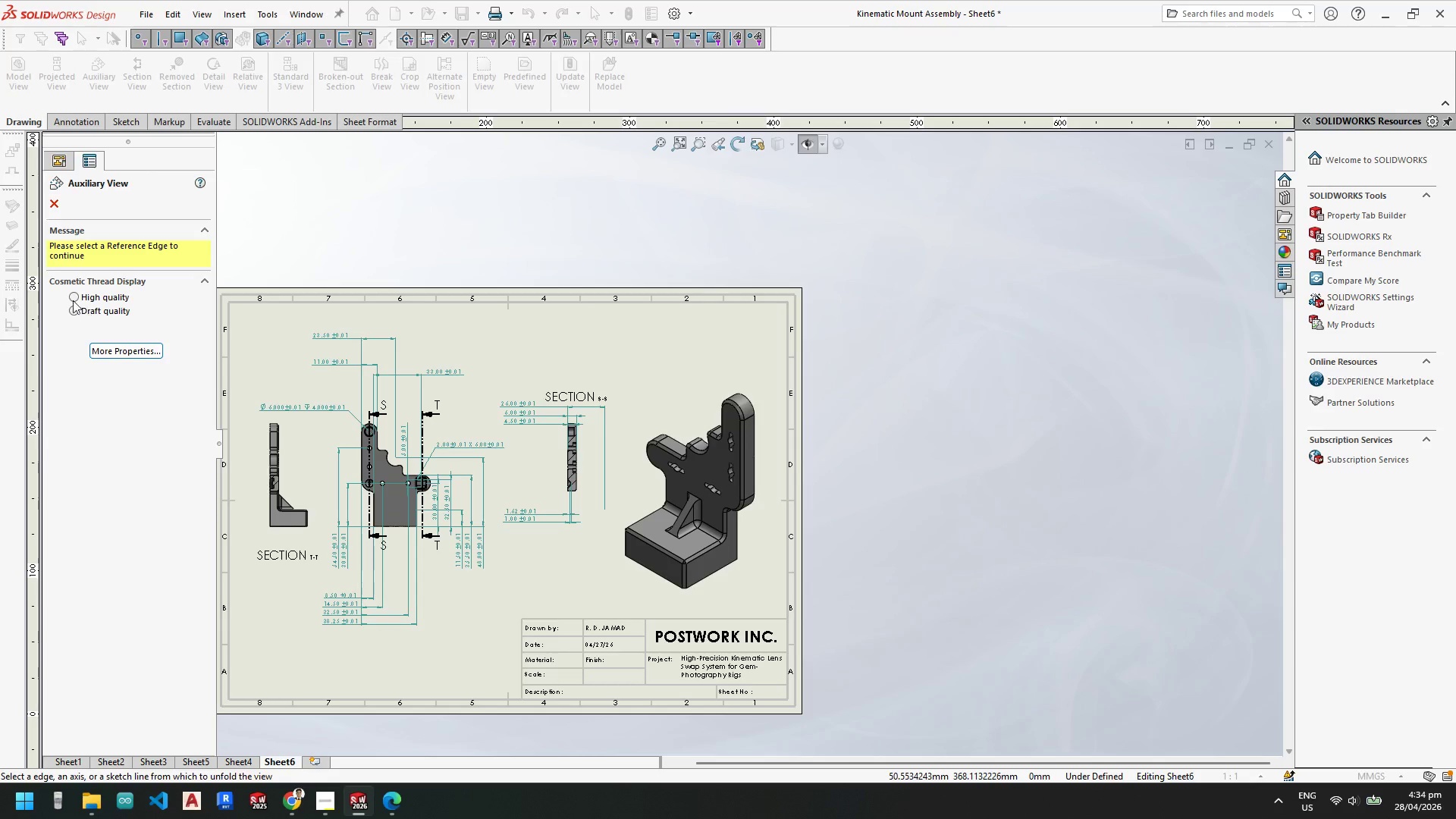 
left_click([71, 296])
 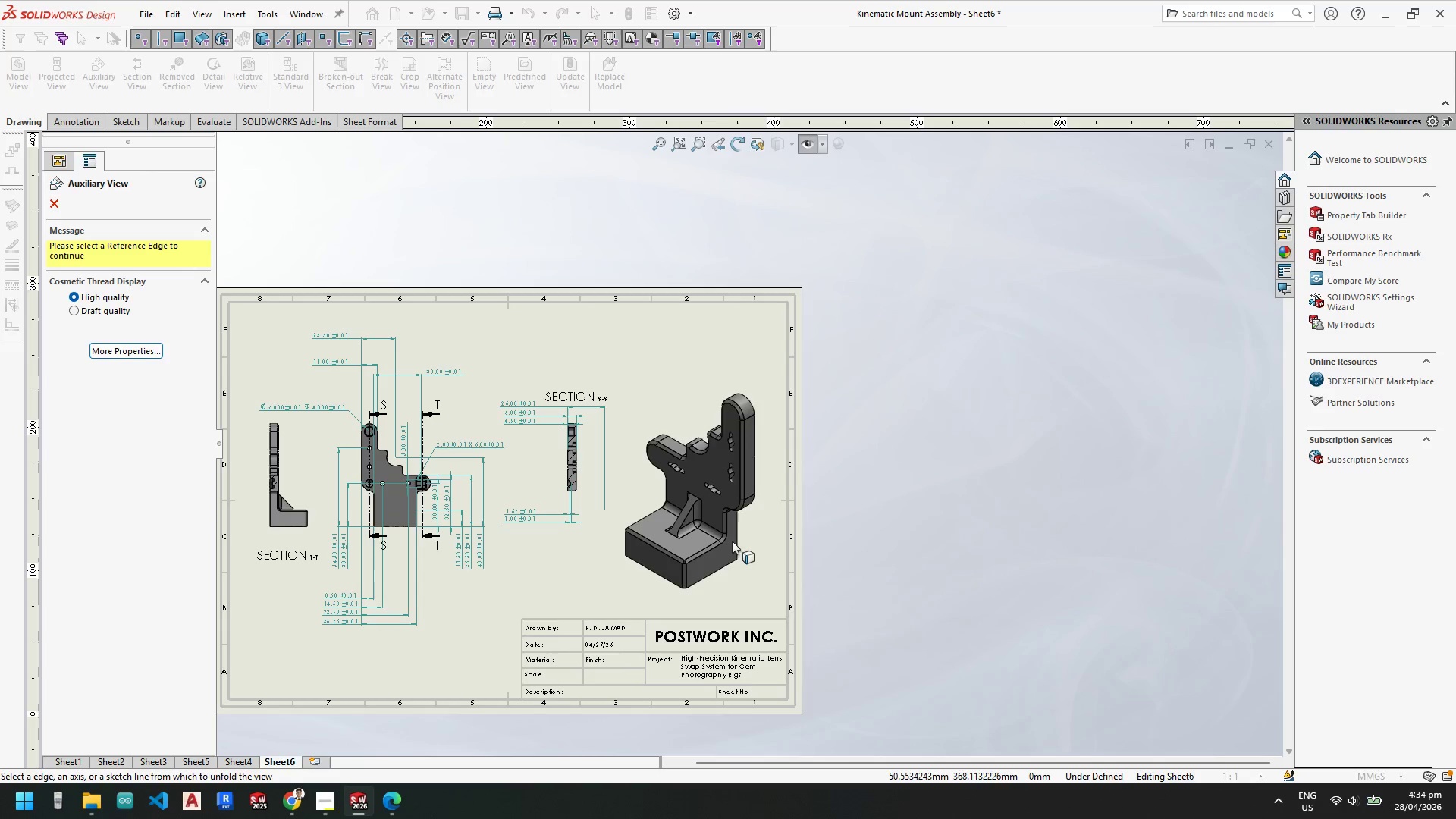 
left_click([731, 554])
 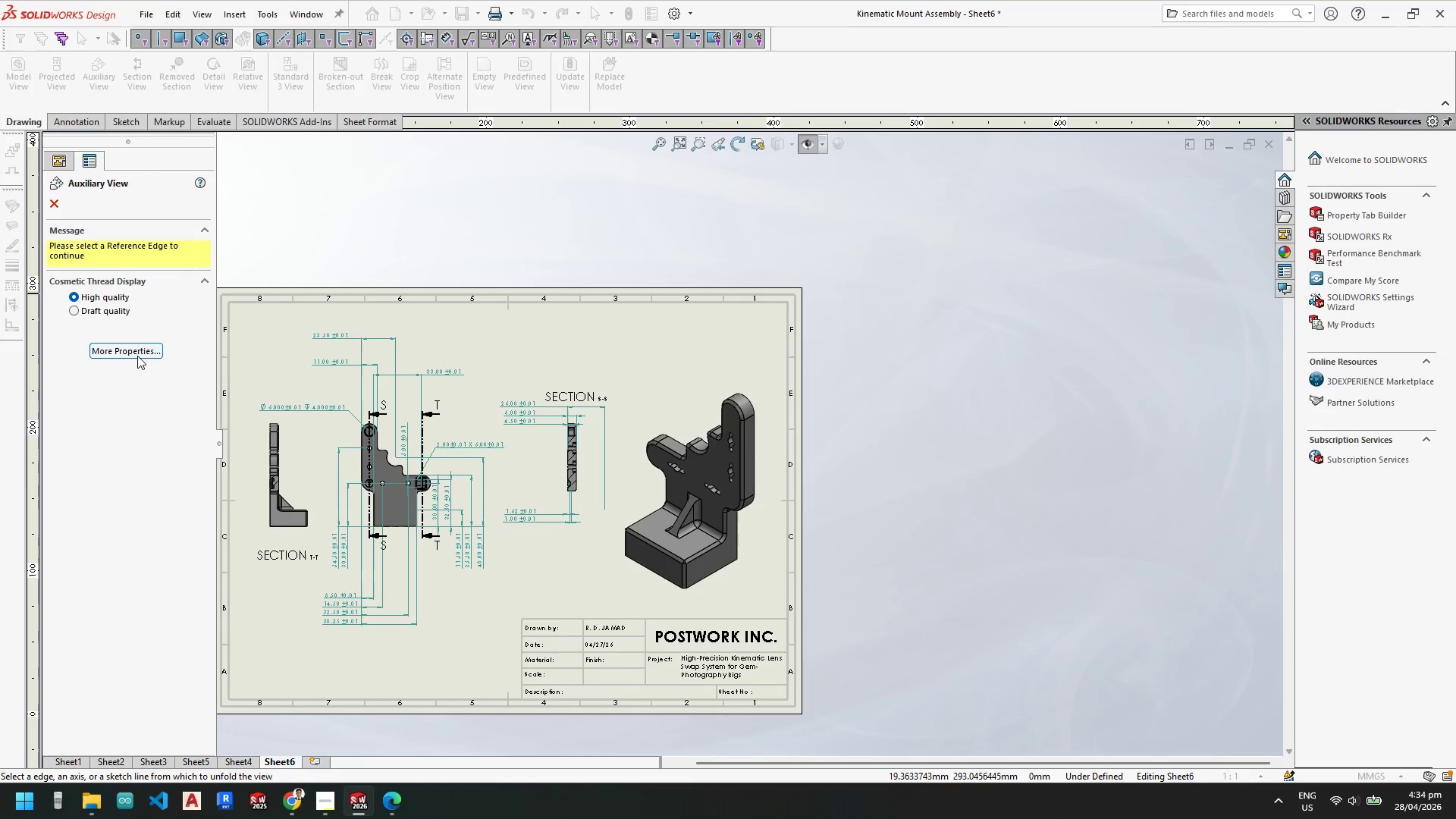 
scroll: coordinate [808, 429], scroll_direction: down, amount: 4.0
 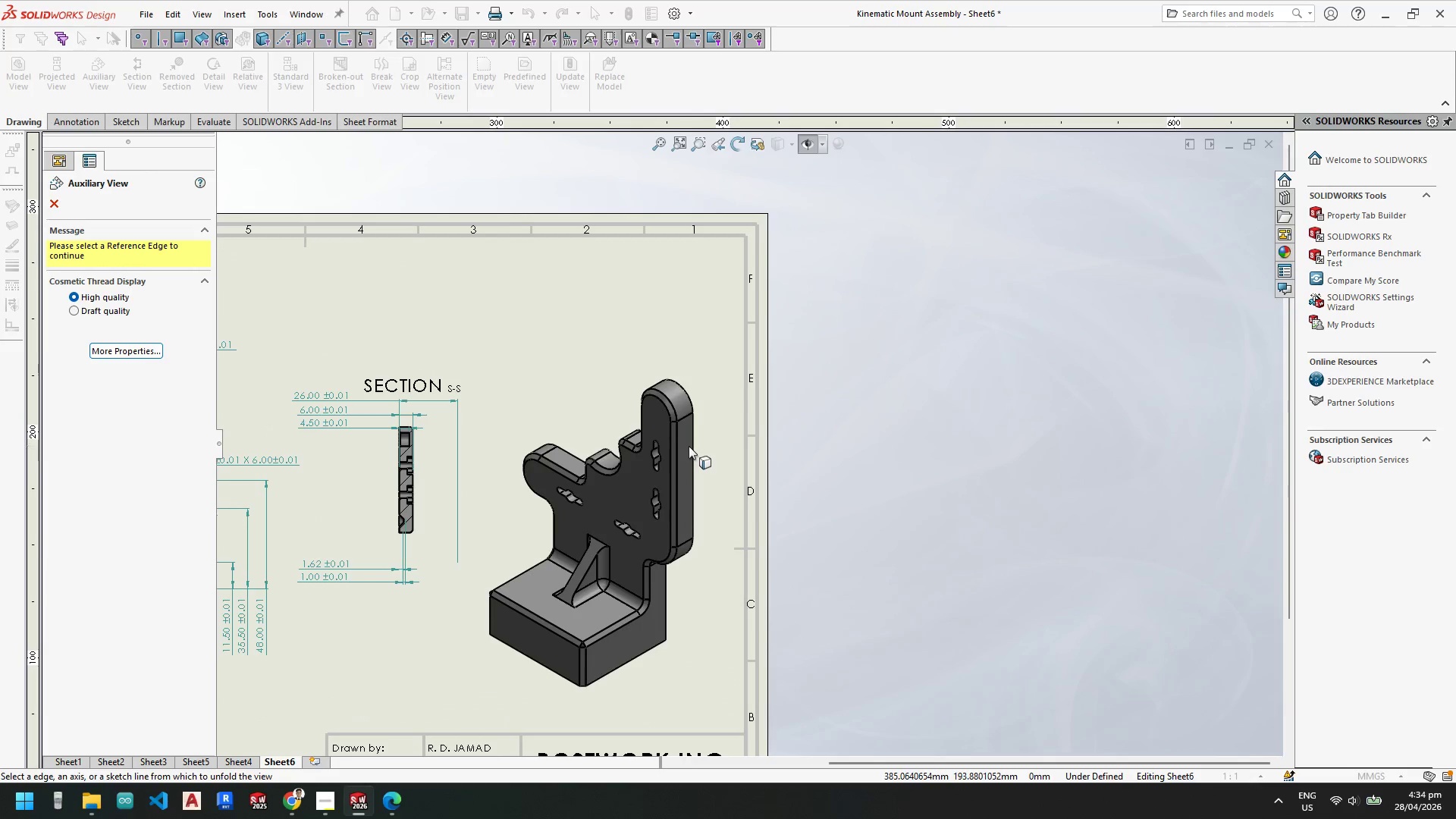 
left_click([689, 438])
 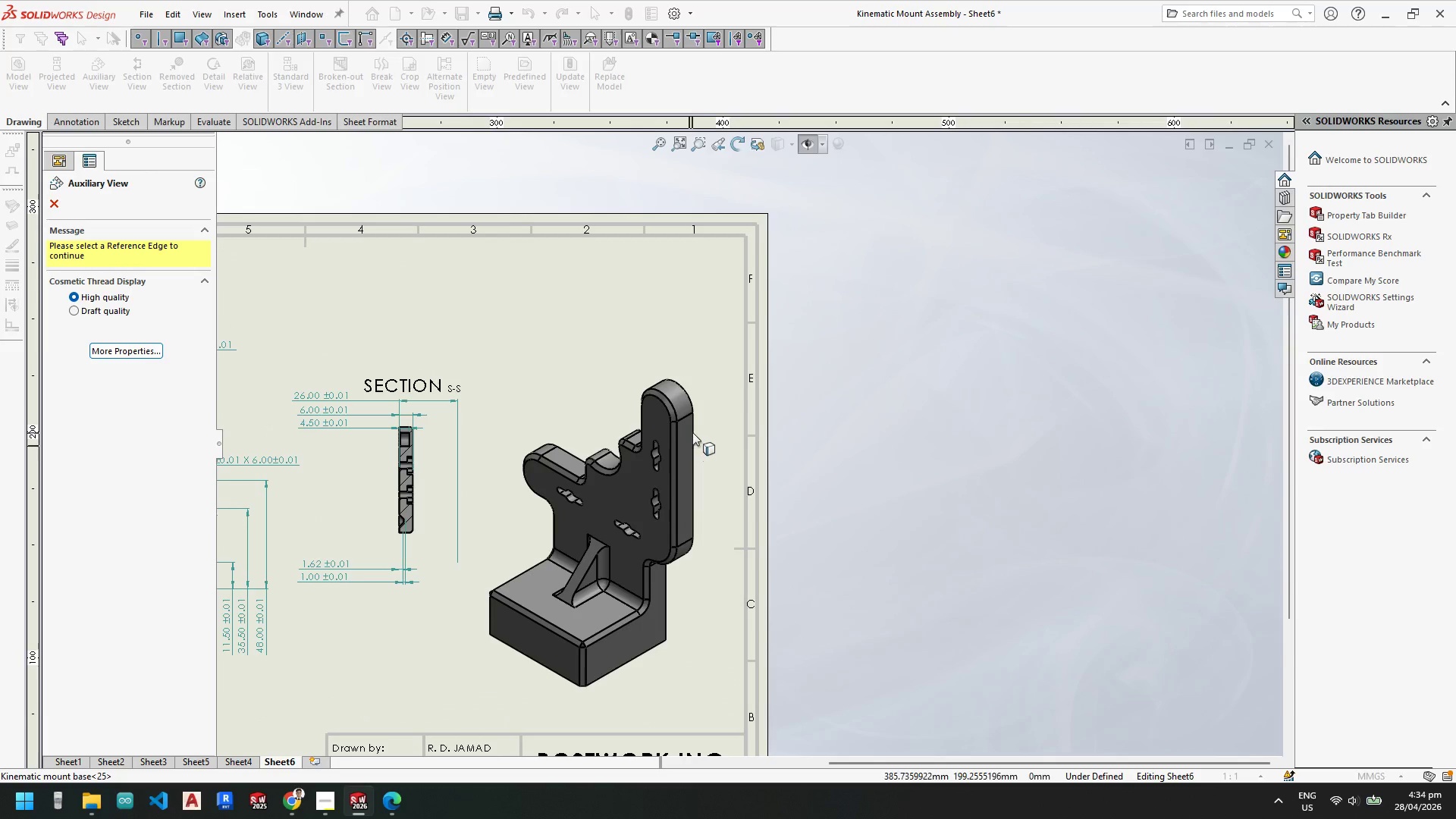 
scroll: coordinate [693, 432], scroll_direction: down, amount: 4.0
 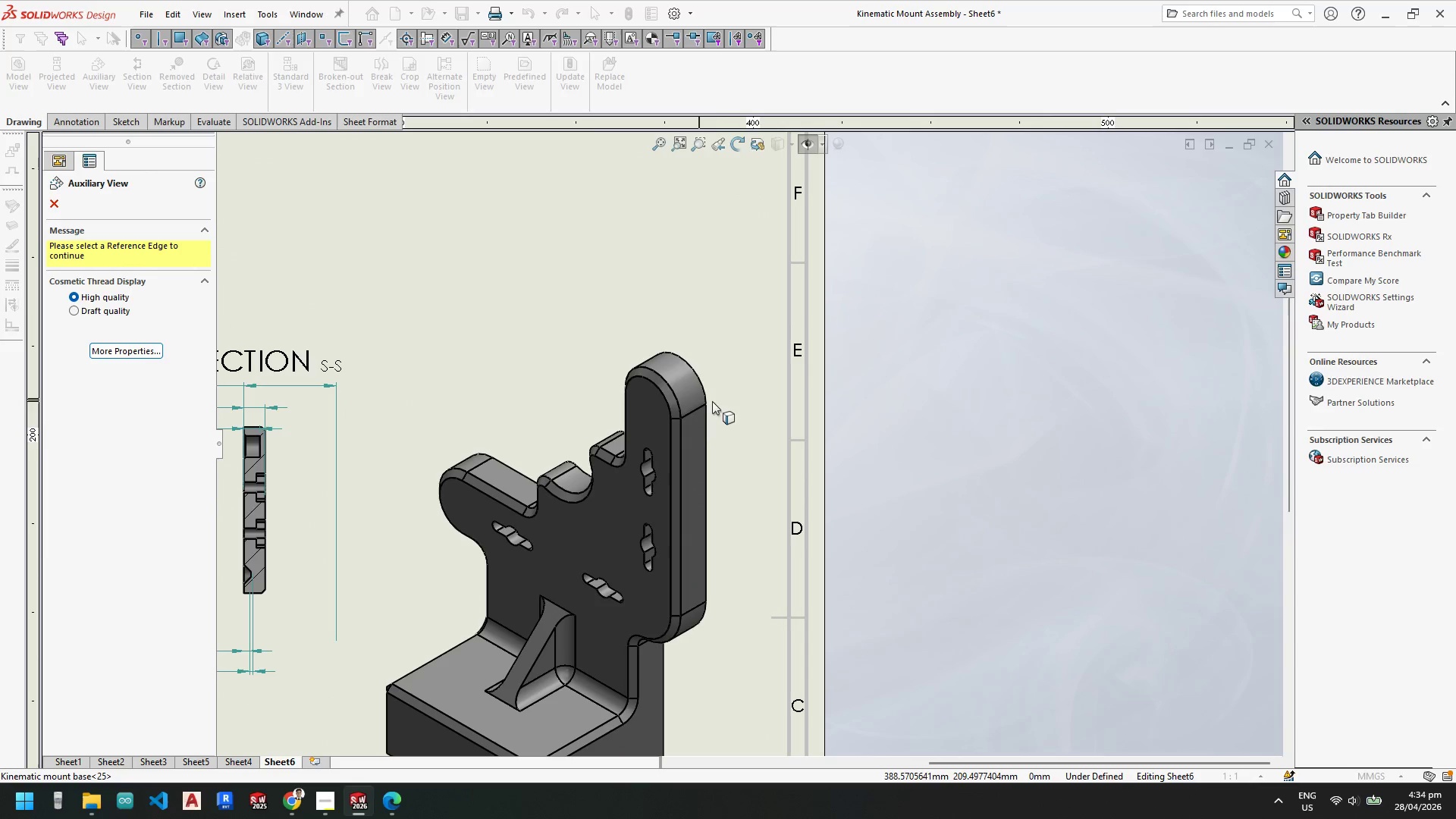 
left_click_drag(start_coordinate=[707, 403], to_coordinate=[1166, 174])
 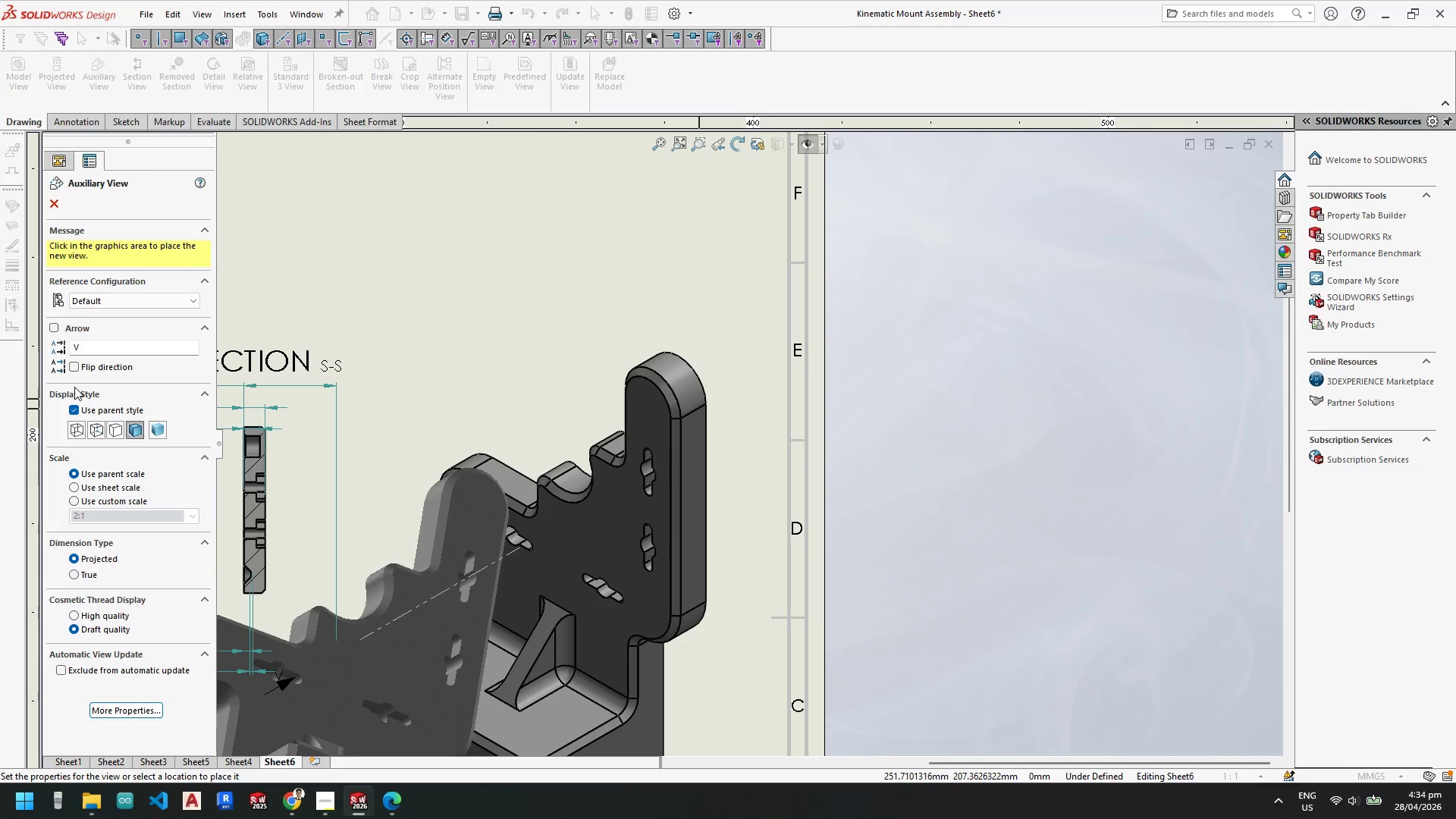 
wait(6.55)
 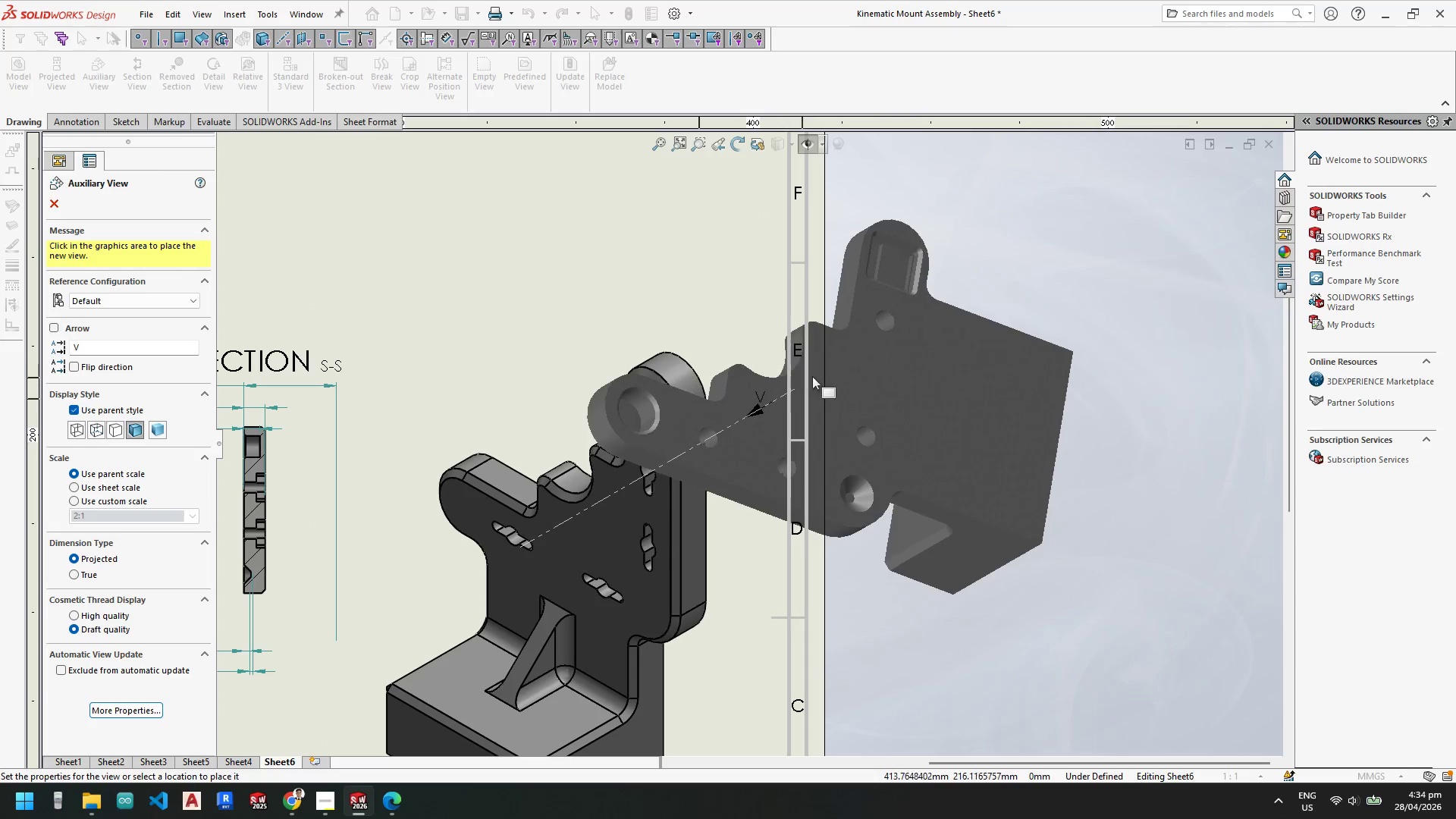 
left_click([72, 366])
 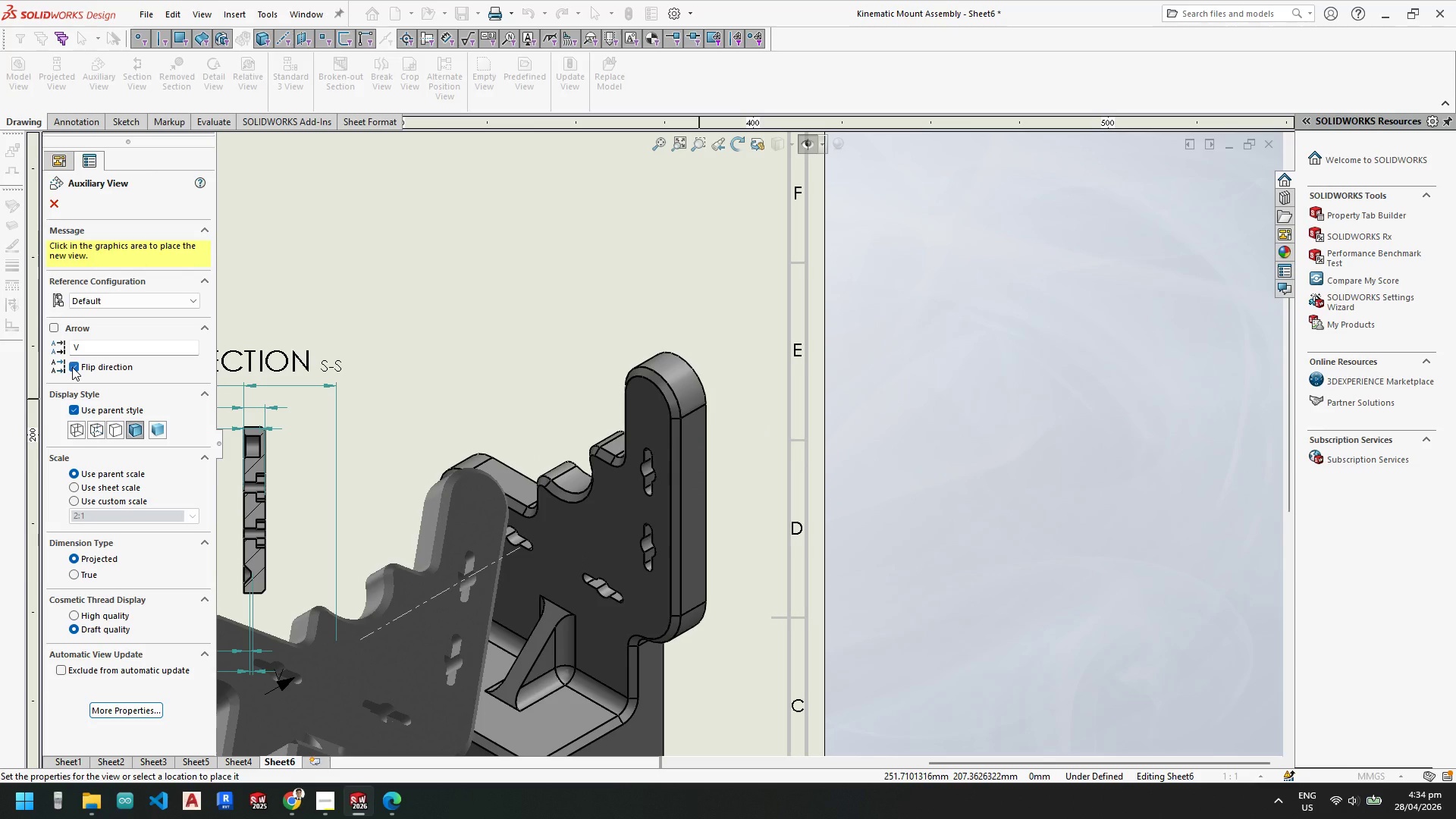 
left_click([72, 367])
 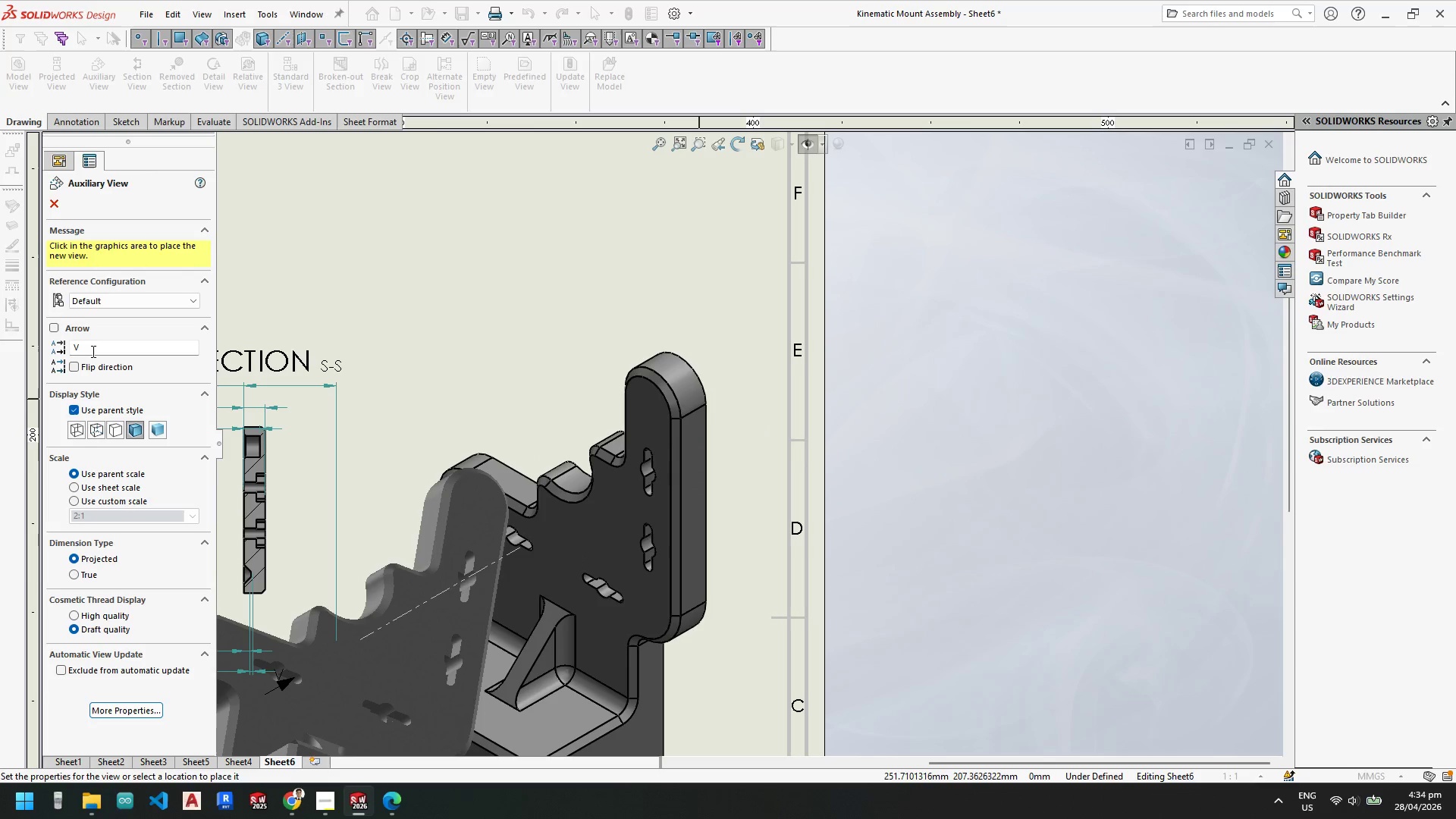 
left_click_drag(start_coordinate=[92, 351], to_coordinate=[88, 351])
 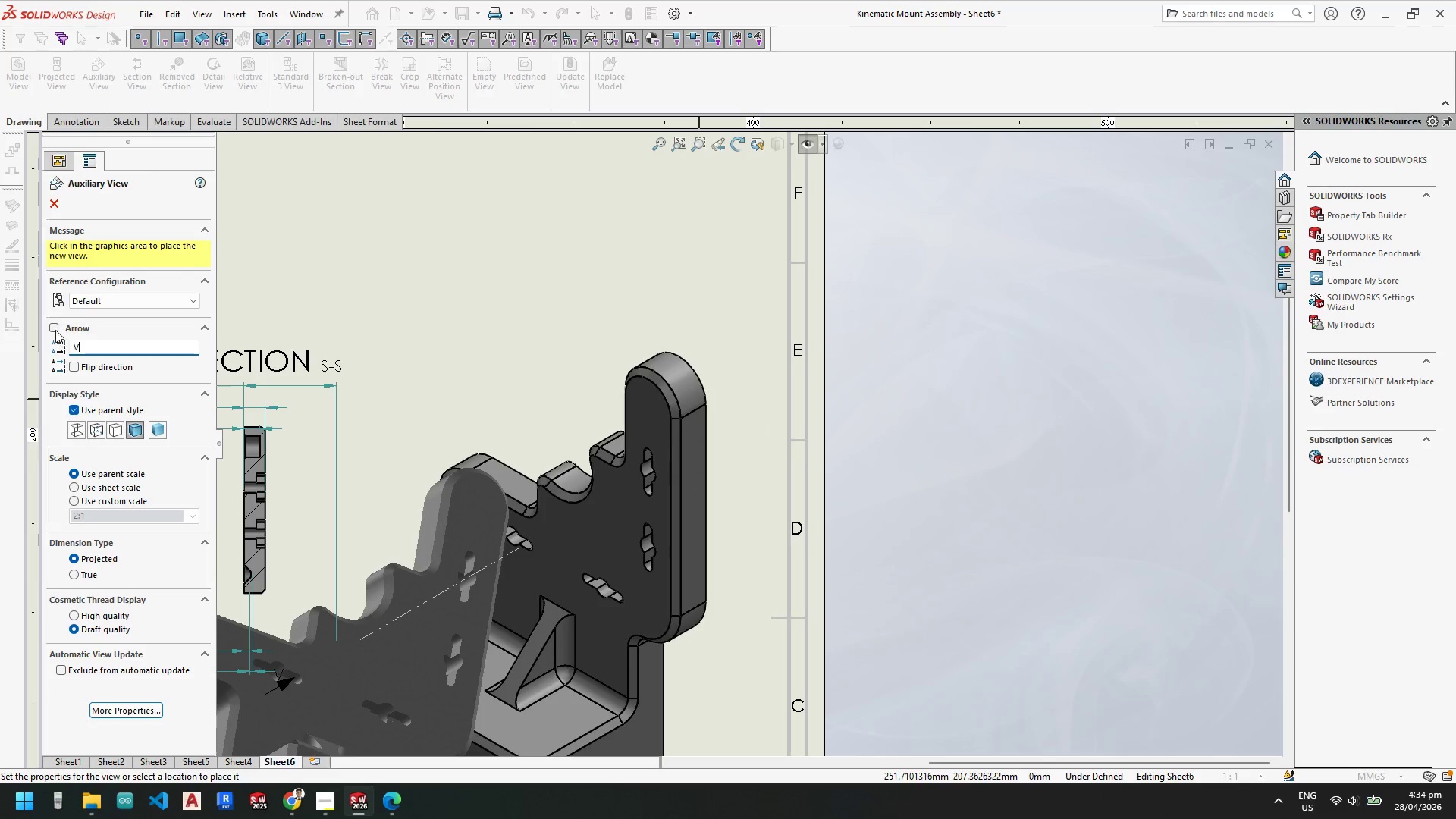 
left_click([55, 327])
 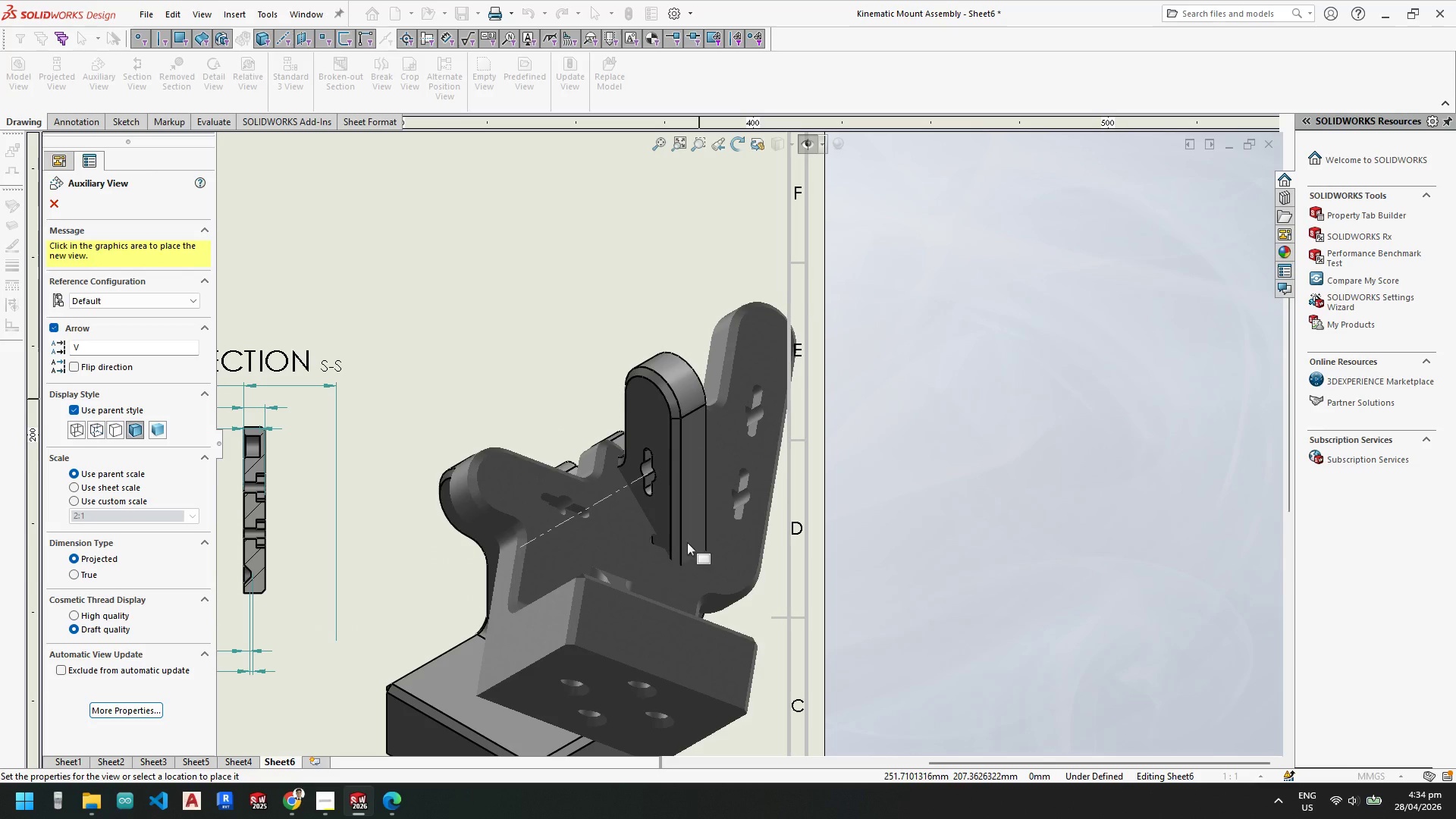 
key(Escape)
 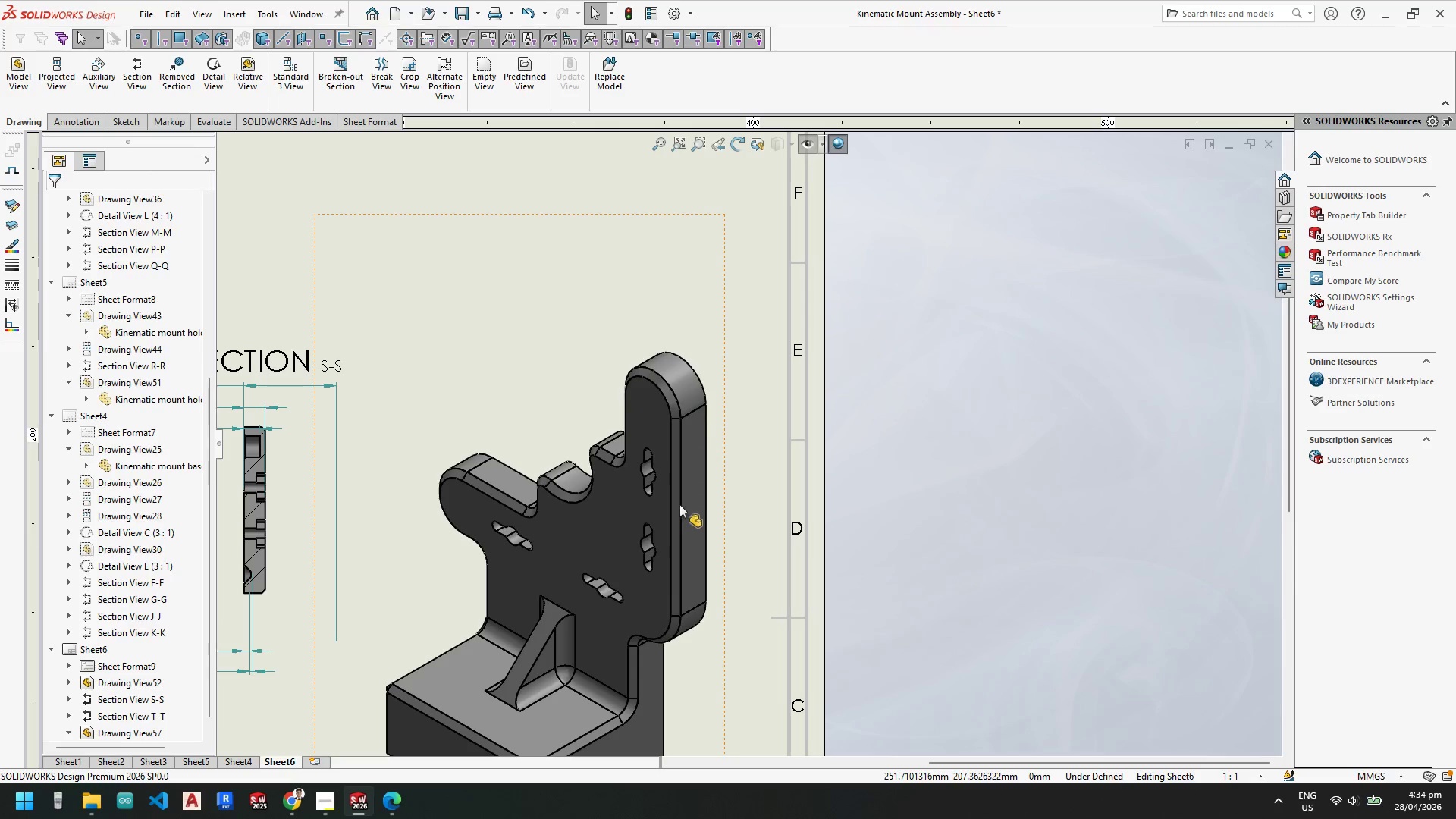 
key(Escape)
 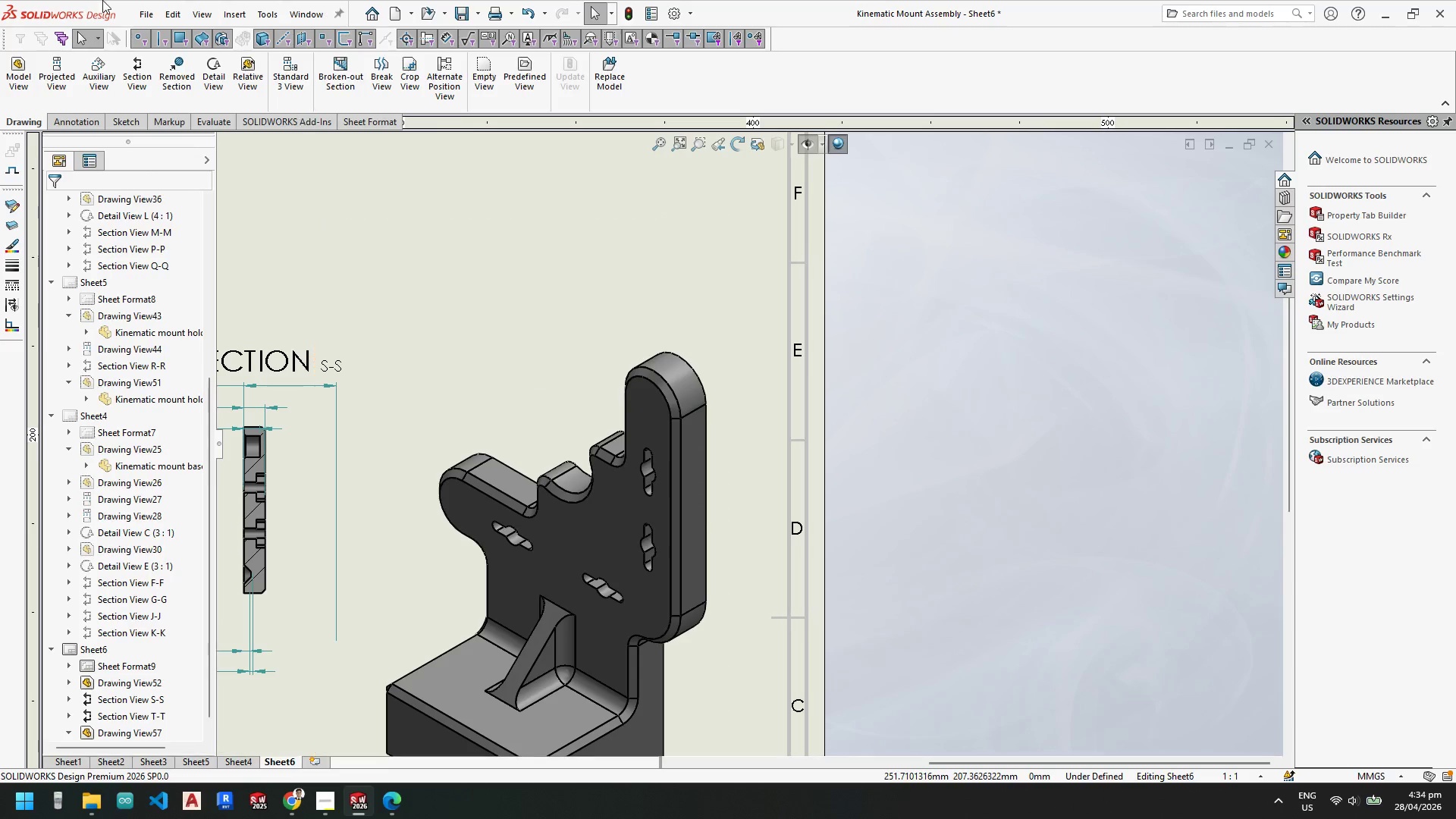 
key(Escape)
 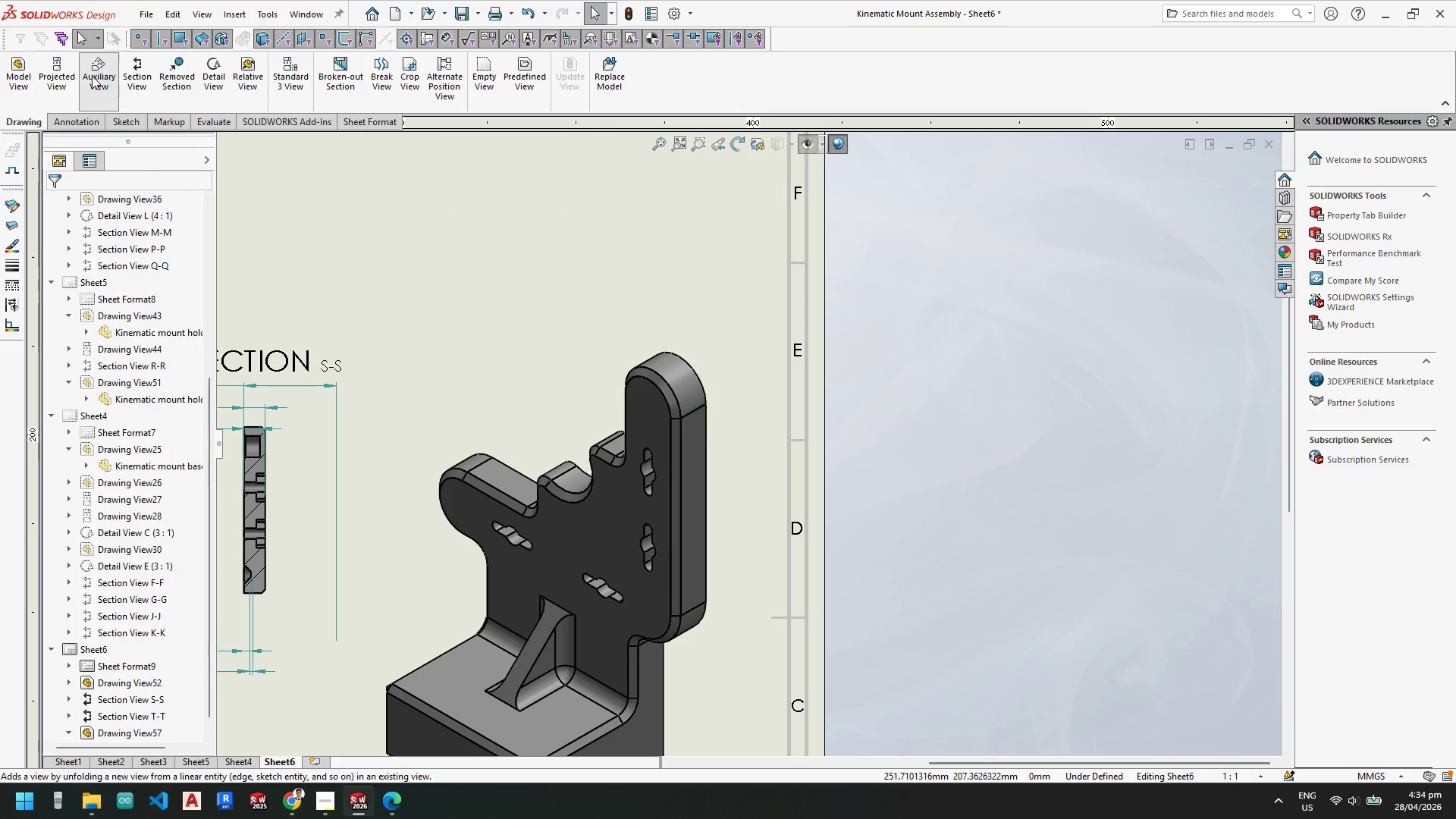 
left_click([92, 76])
 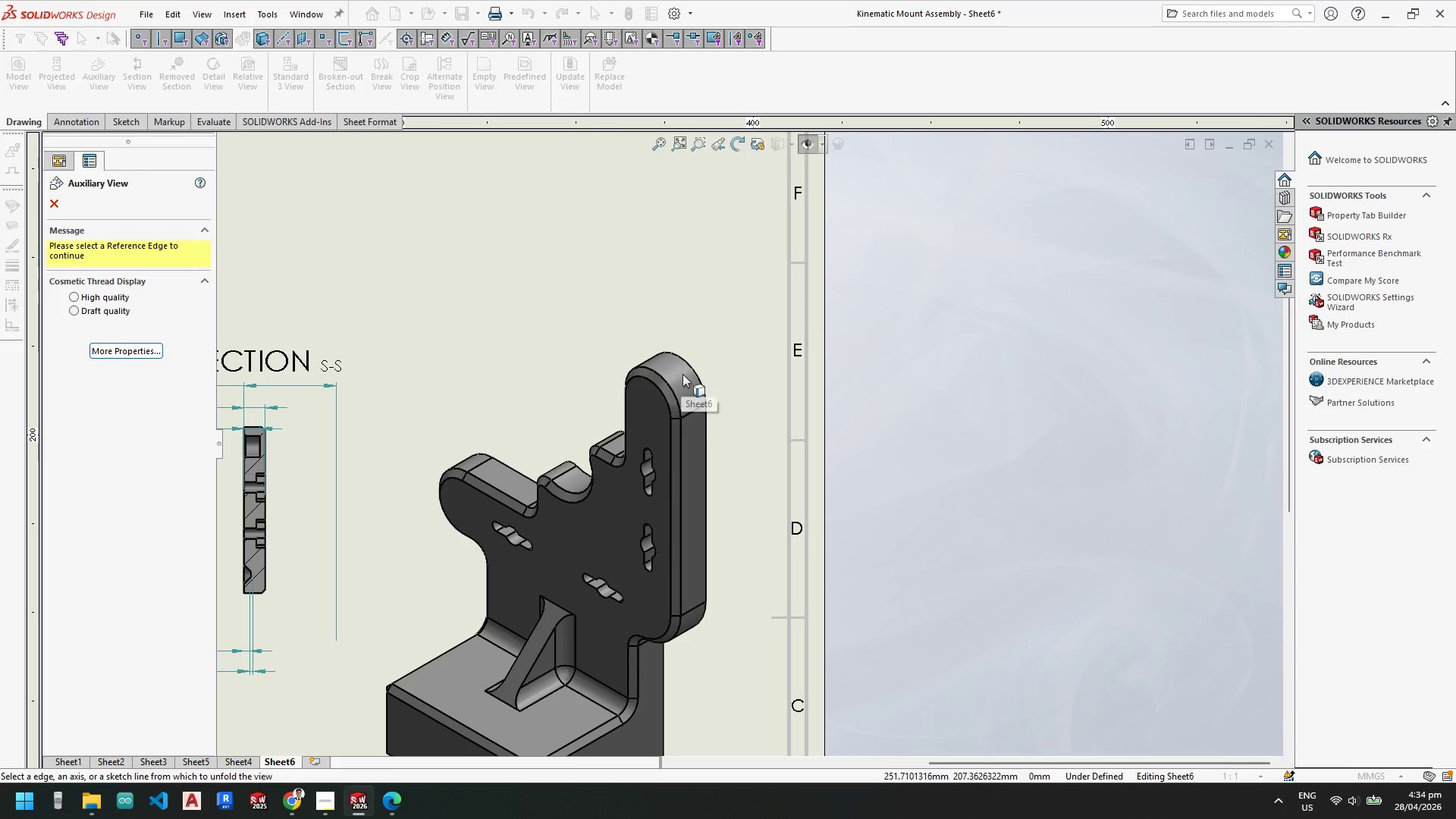 
left_click([682, 375])
 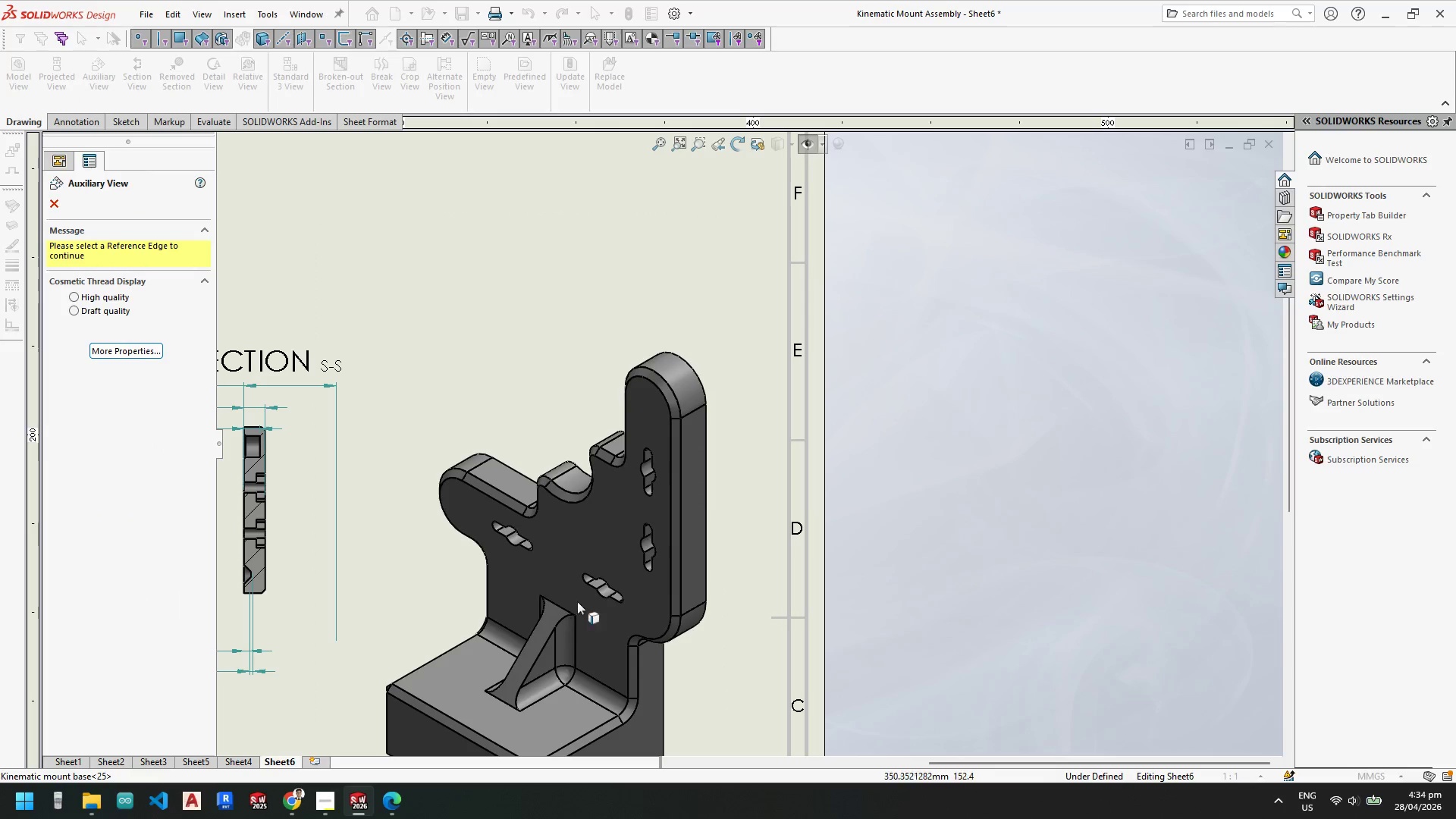 
left_click([572, 546])
 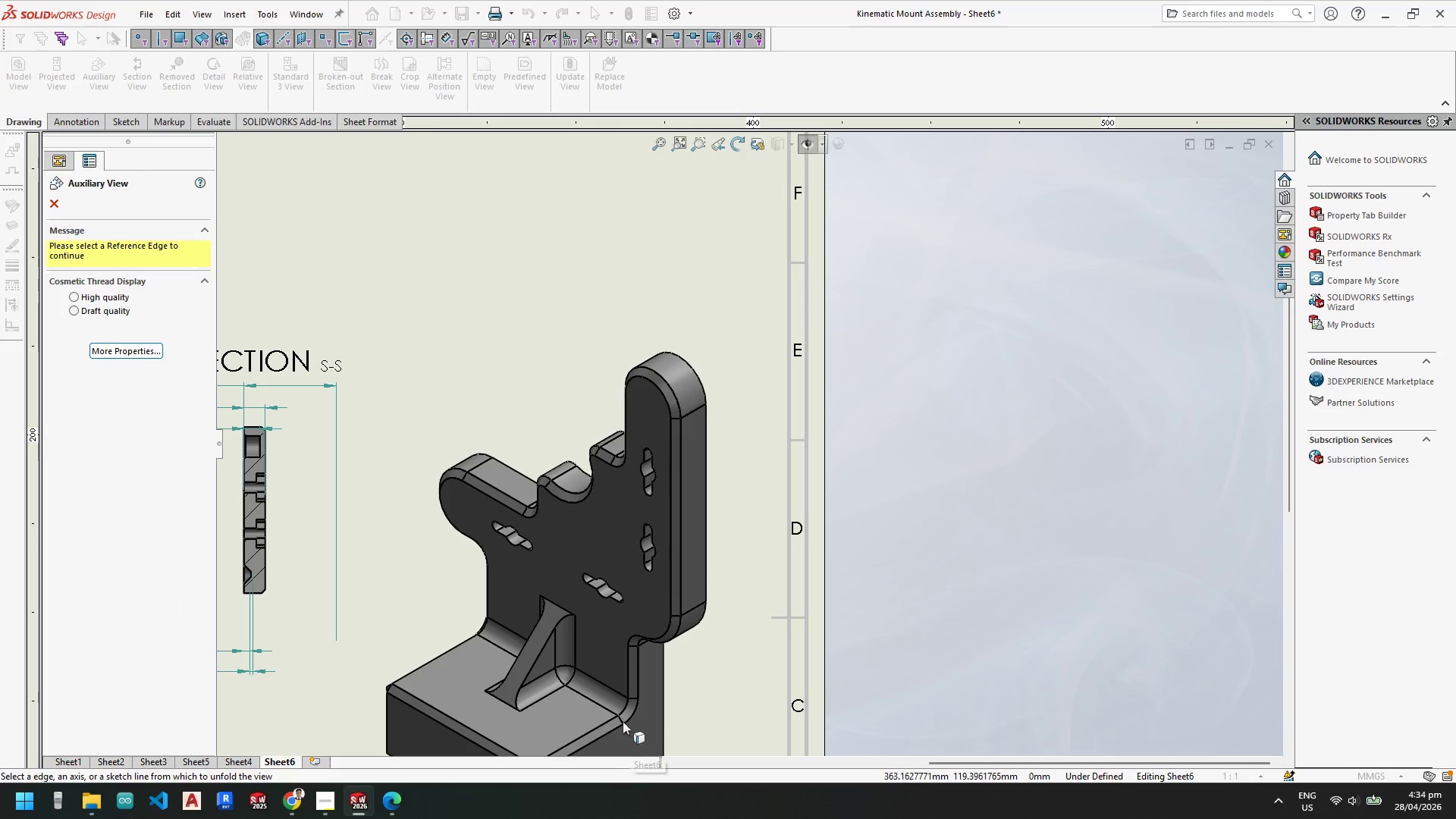 
left_click([622, 723])
 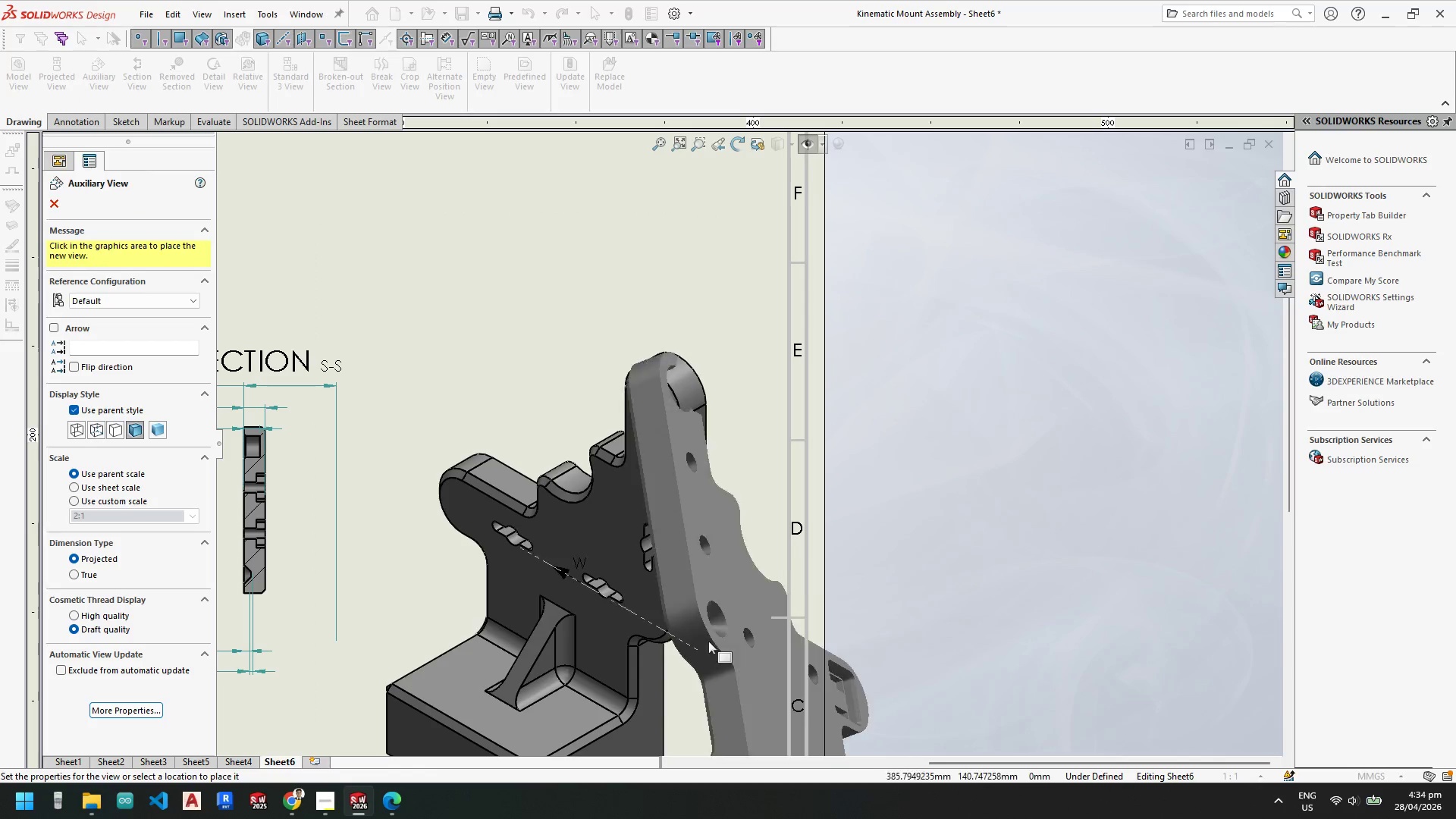 
scroll: coordinate [692, 571], scroll_direction: up, amount: 4.0
 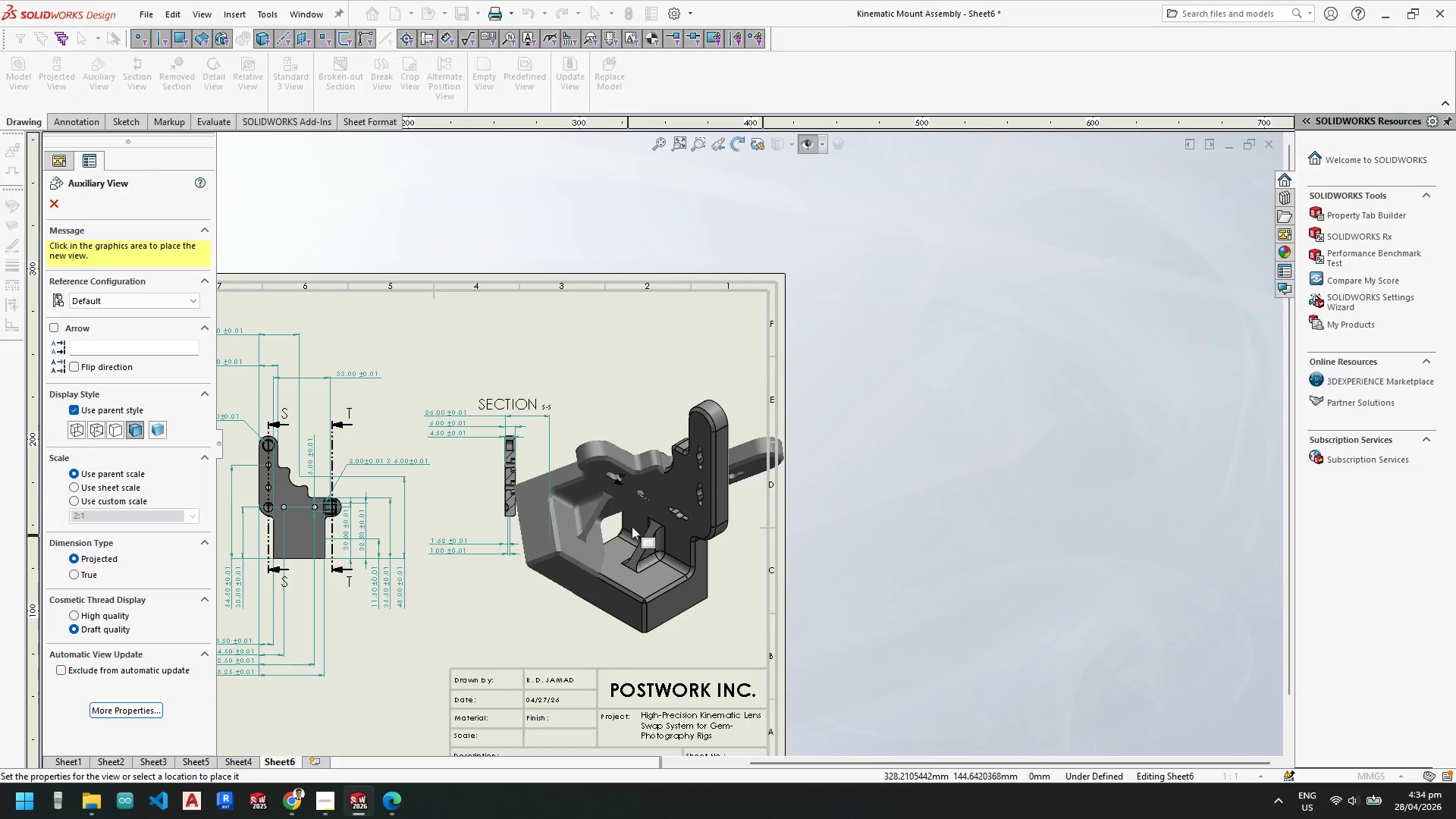 
key(Escape)
 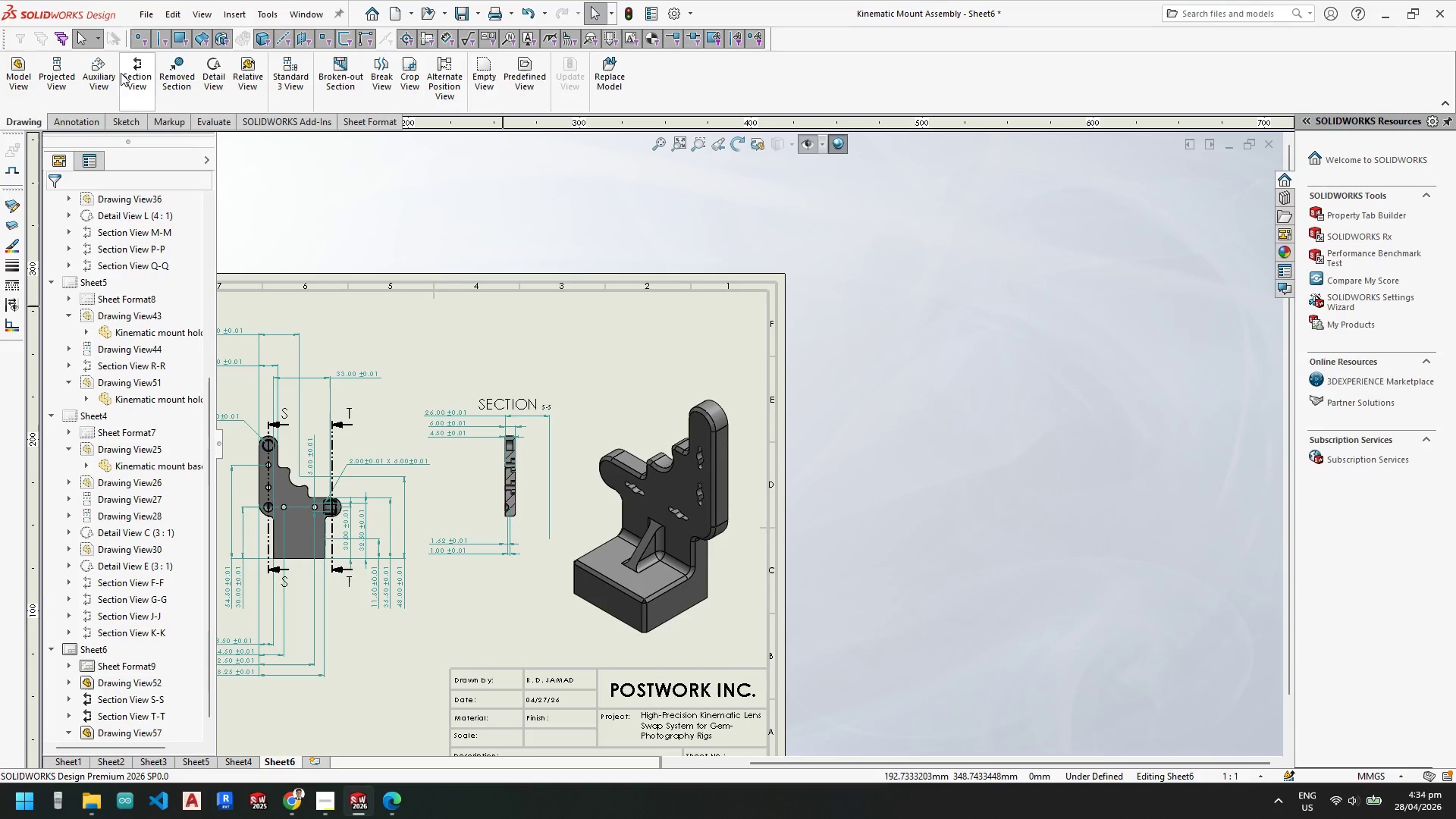 
scroll: coordinate [638, 410], scroll_direction: down, amount: 3.0
 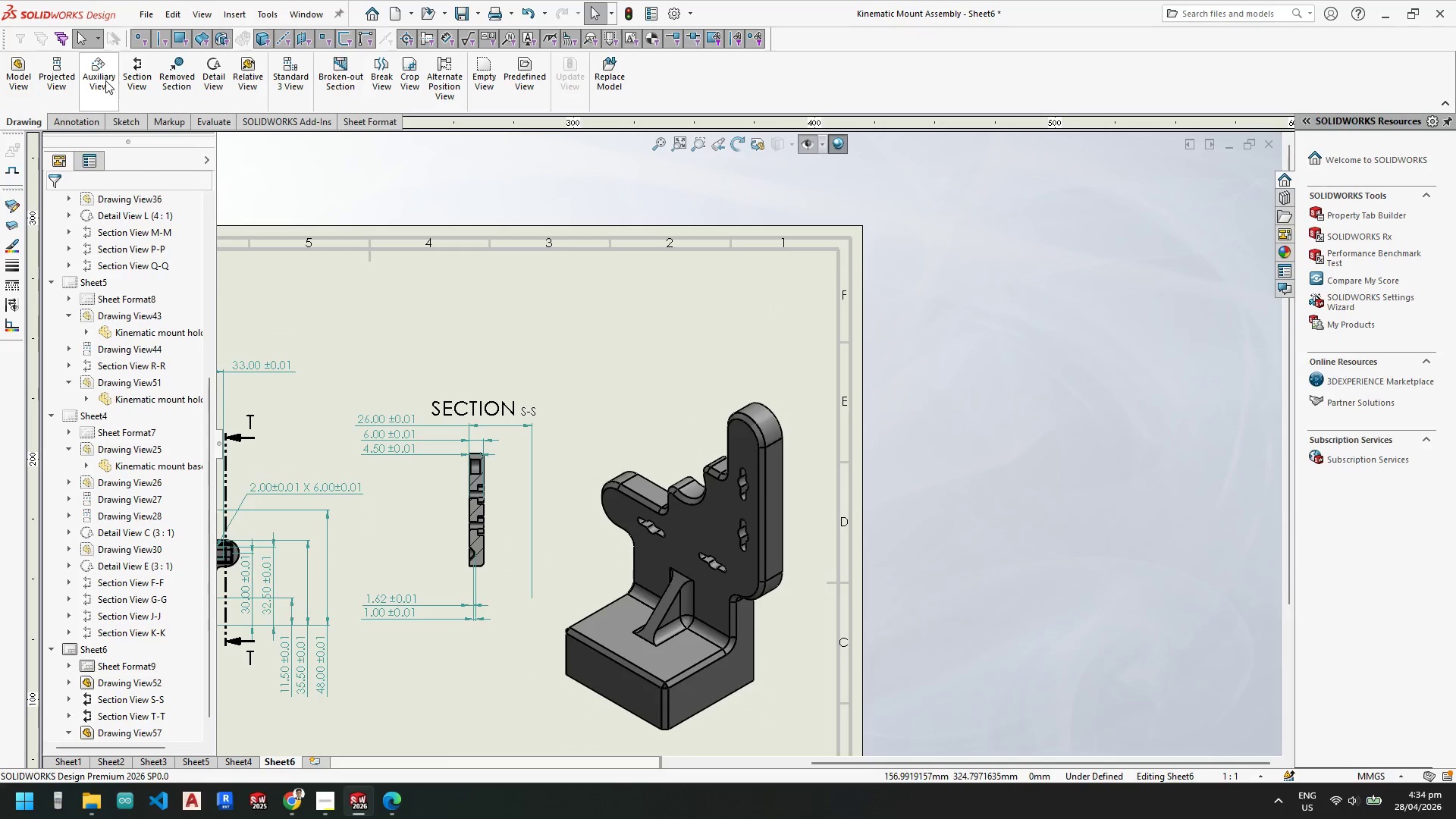 
left_click([103, 80])
 